 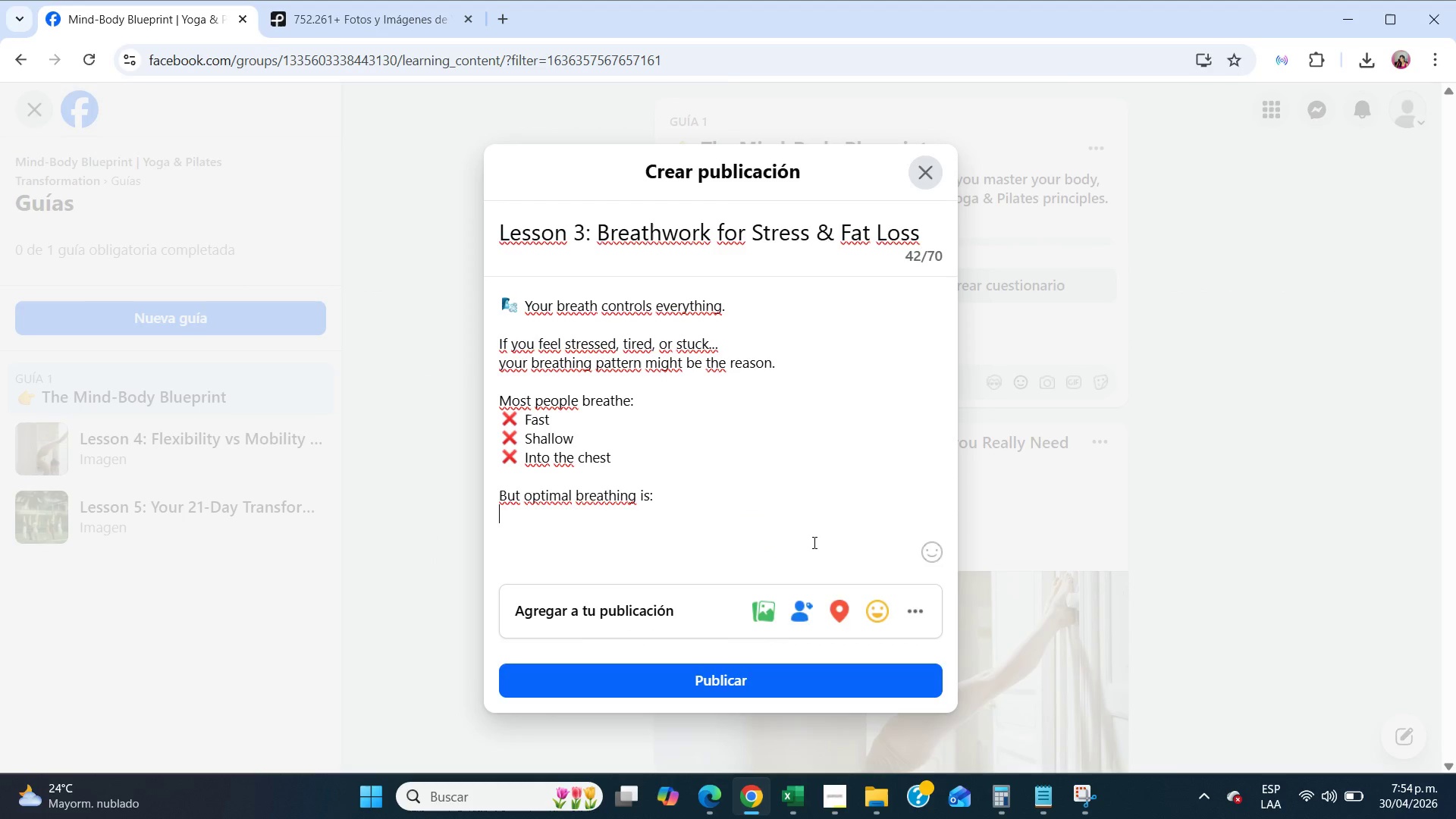 
left_click([920, 560])
 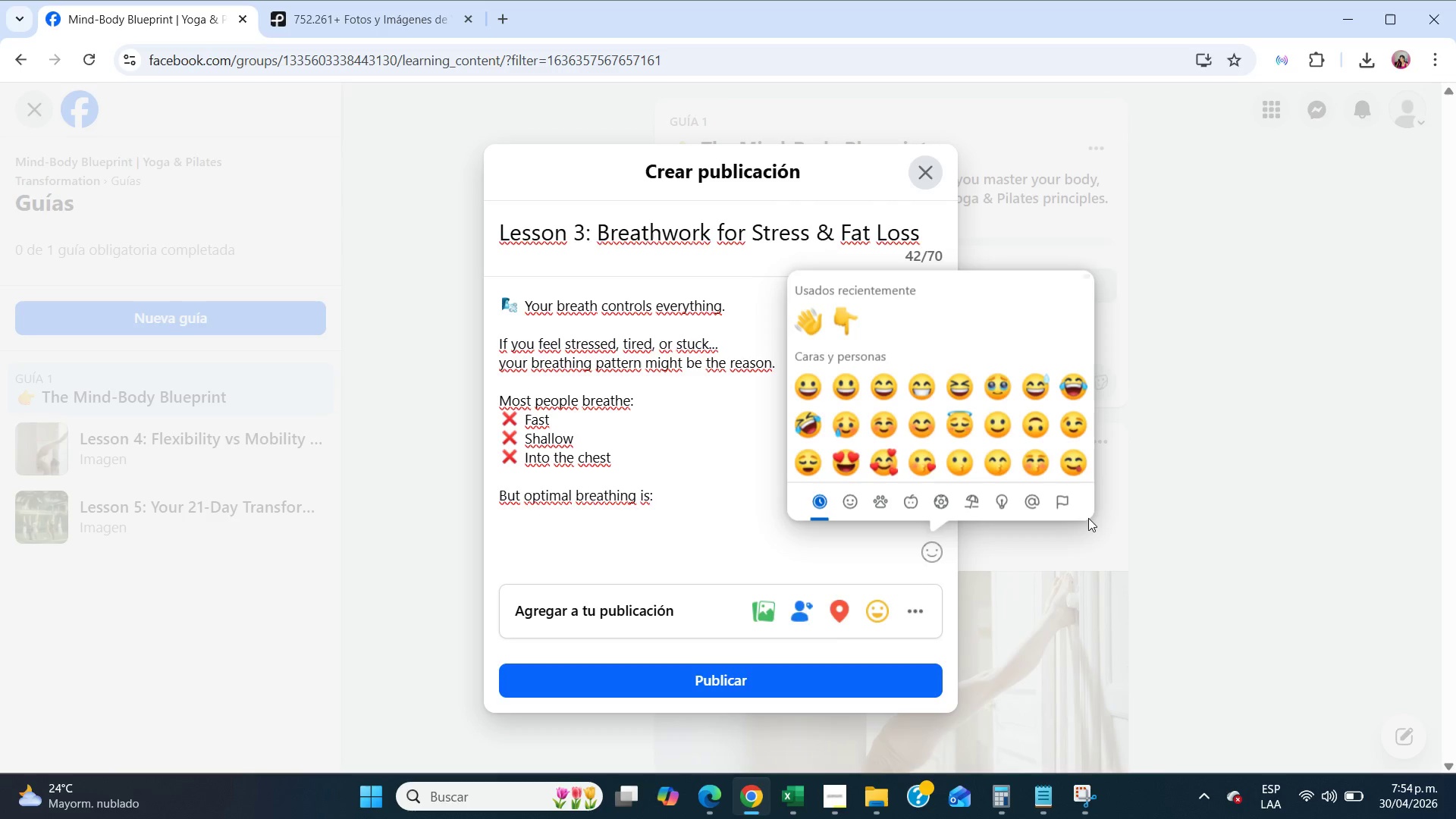 
left_click([1060, 497])
 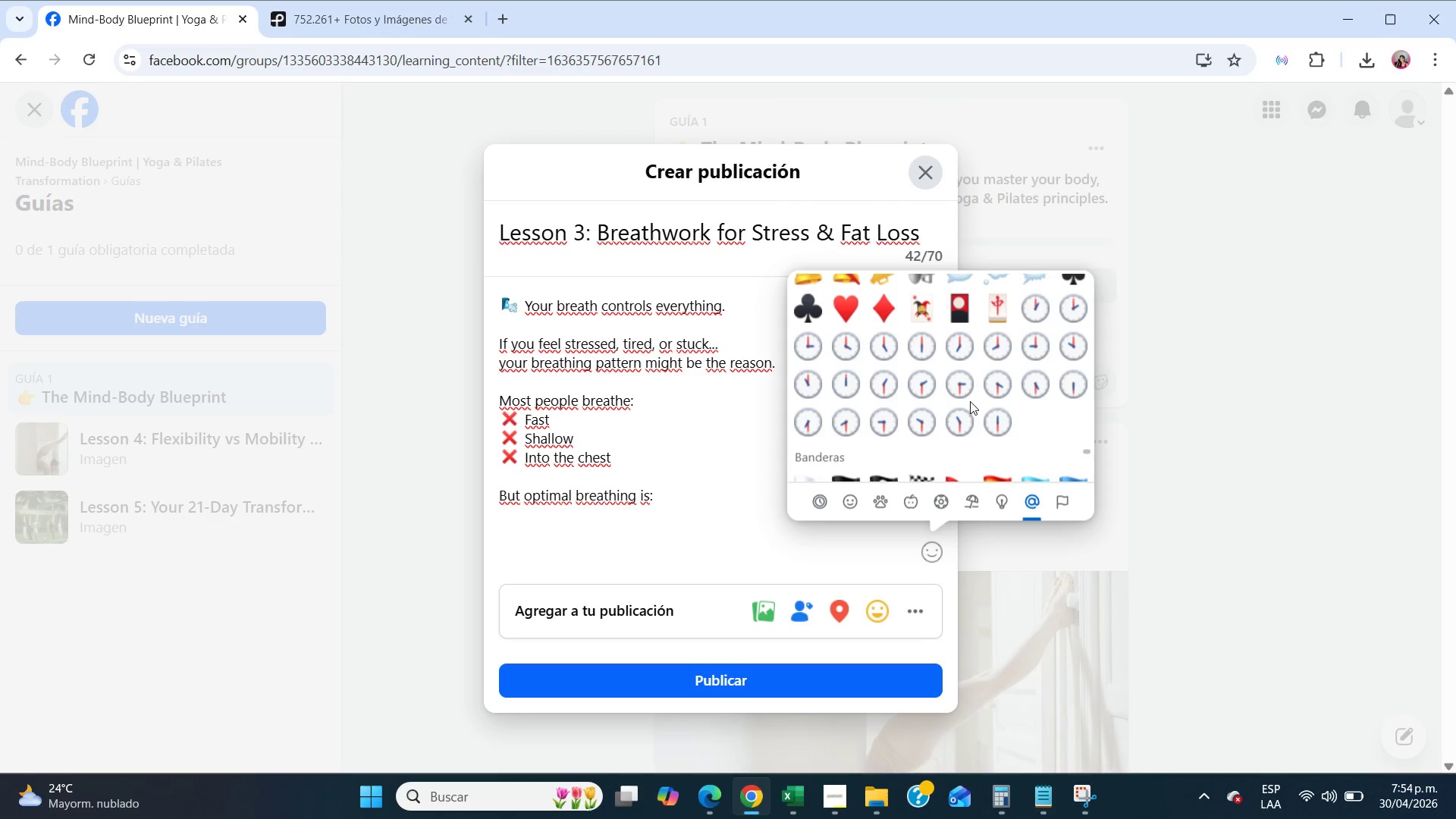 
scroll: coordinate [970, 401], scroll_direction: up, amount: 9.0
 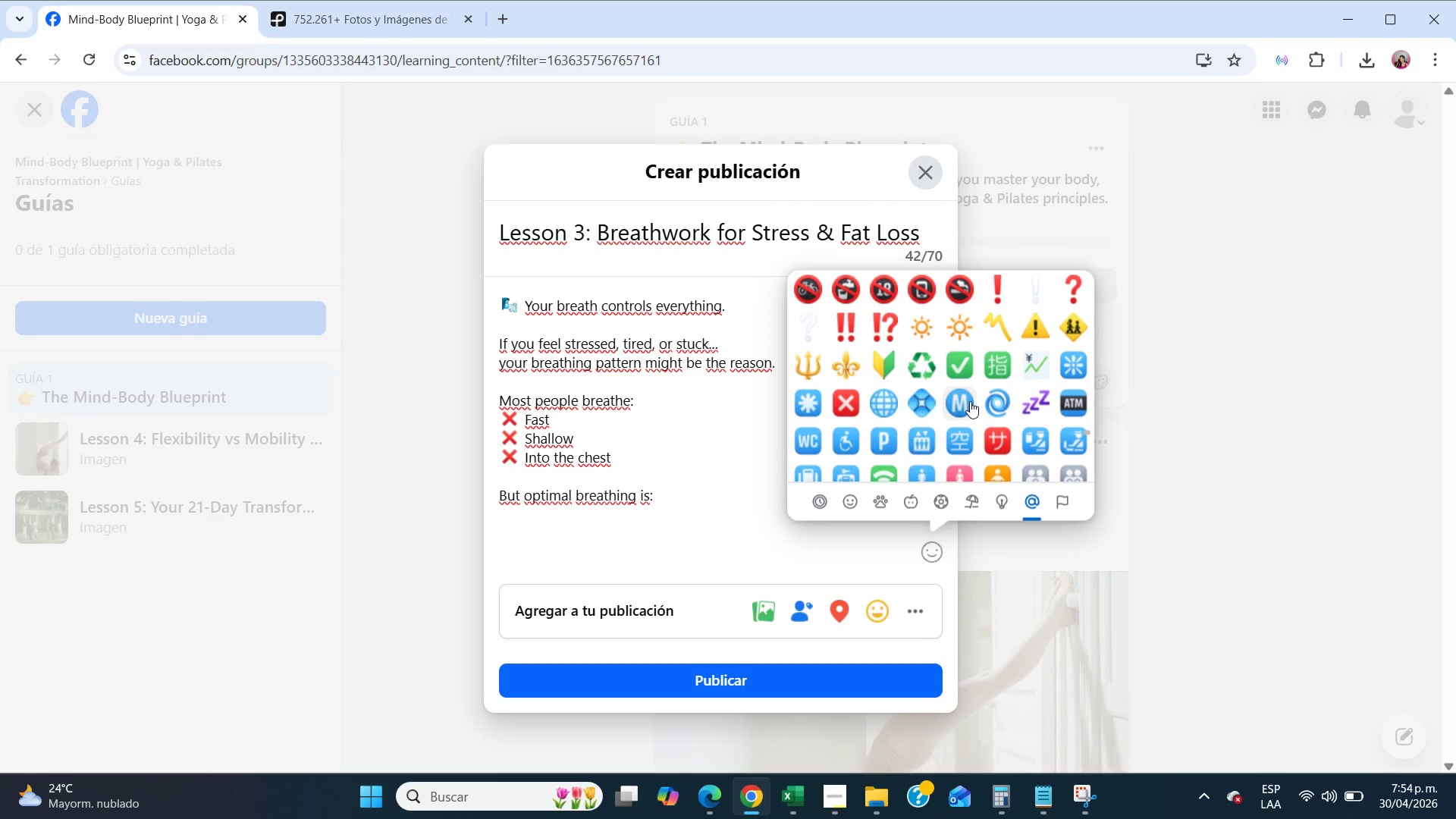 
scroll: coordinate [970, 401], scroll_direction: down, amount: 3.0
 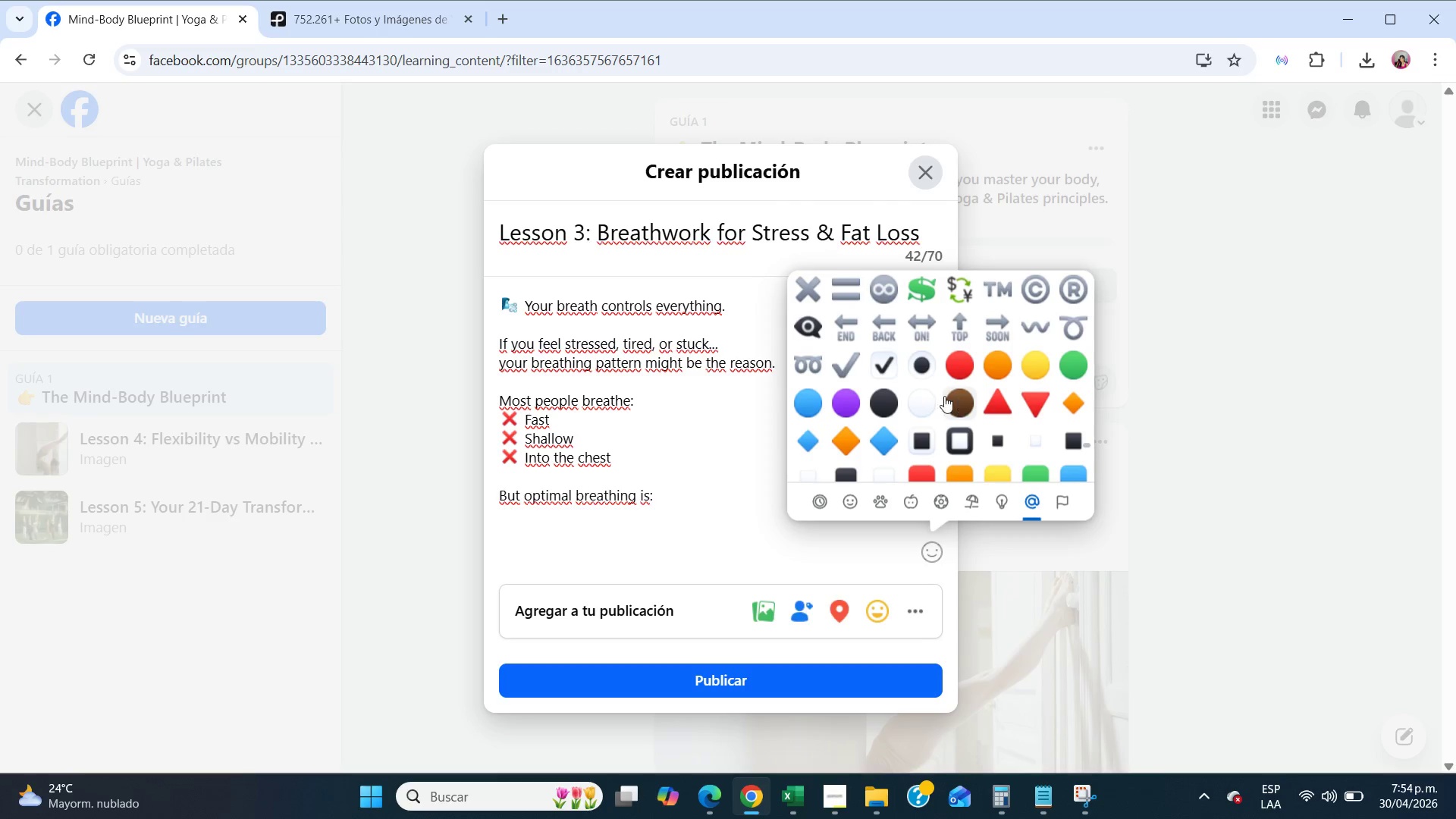 
double_click([900, 368])
 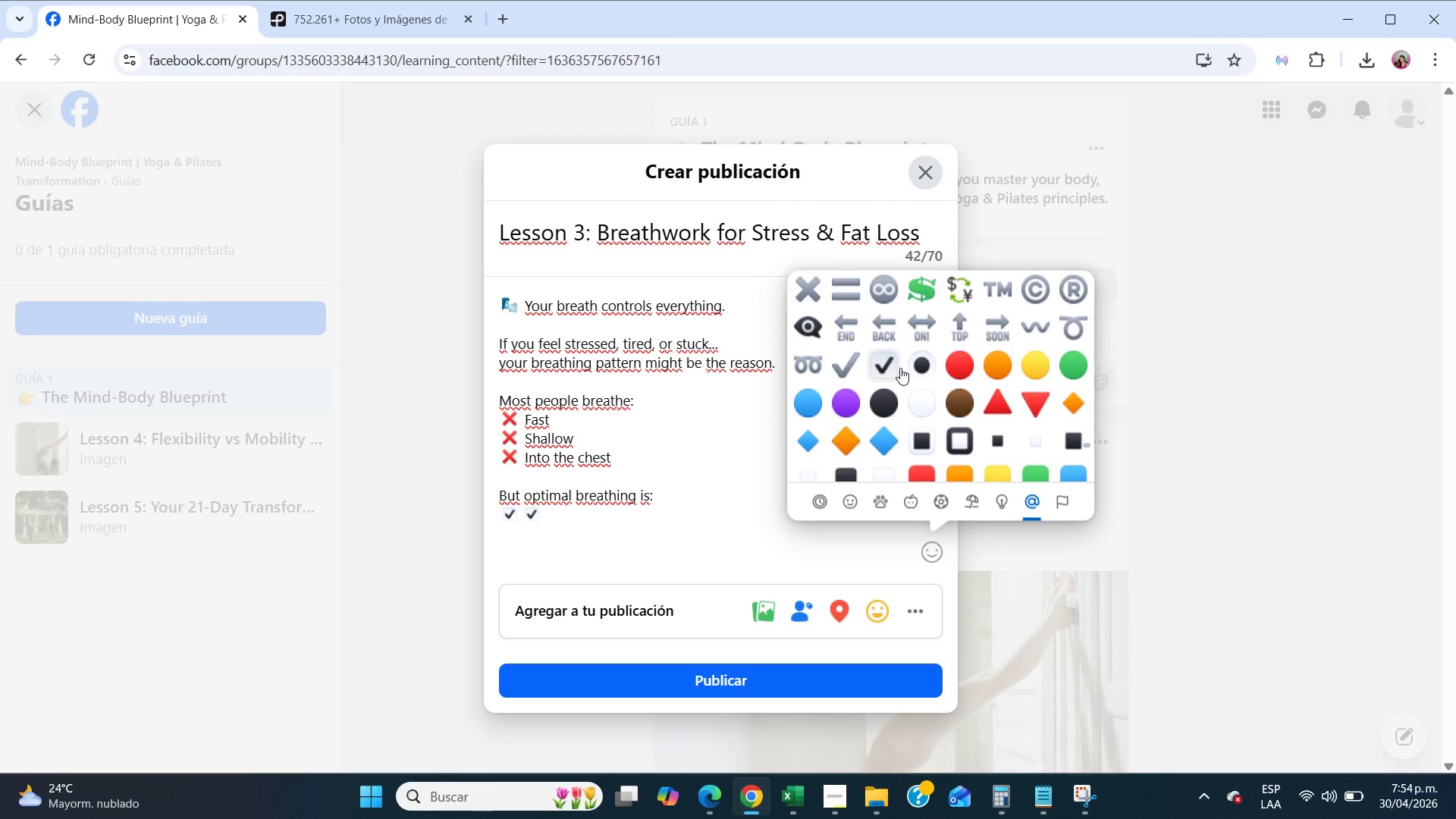 
left_click([900, 368])
 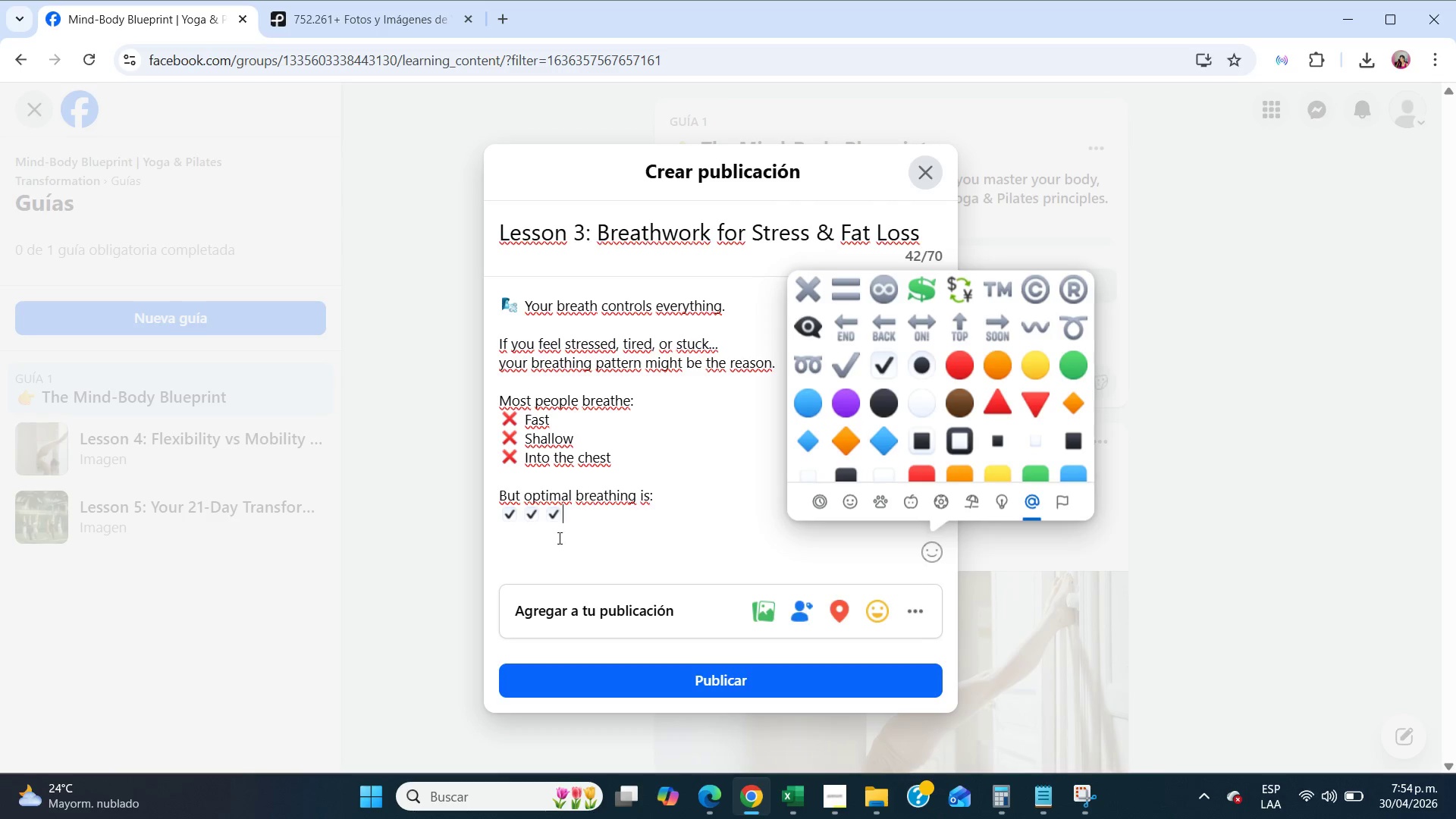 
left_click([527, 521])
 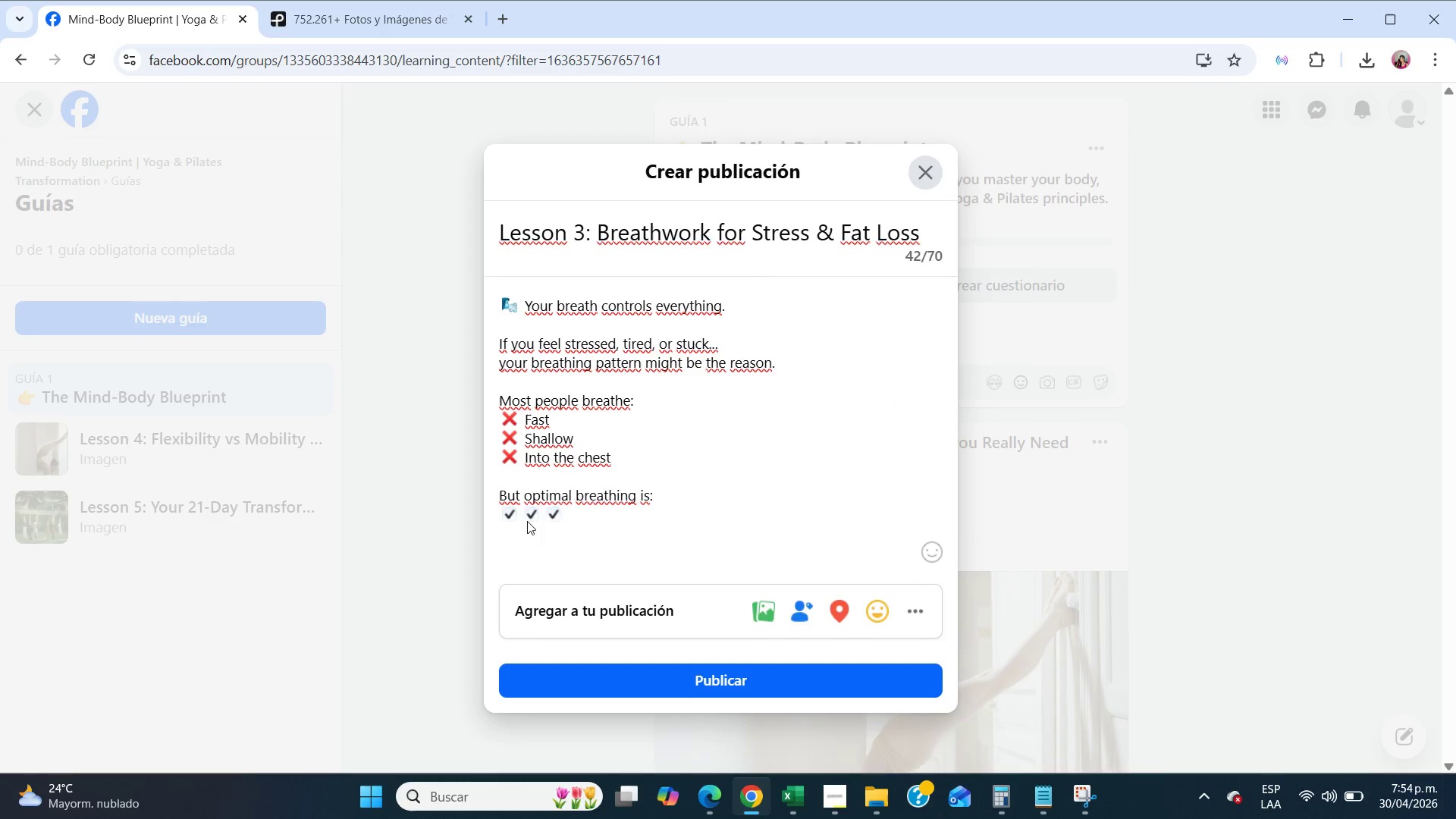 
key(Enter)
 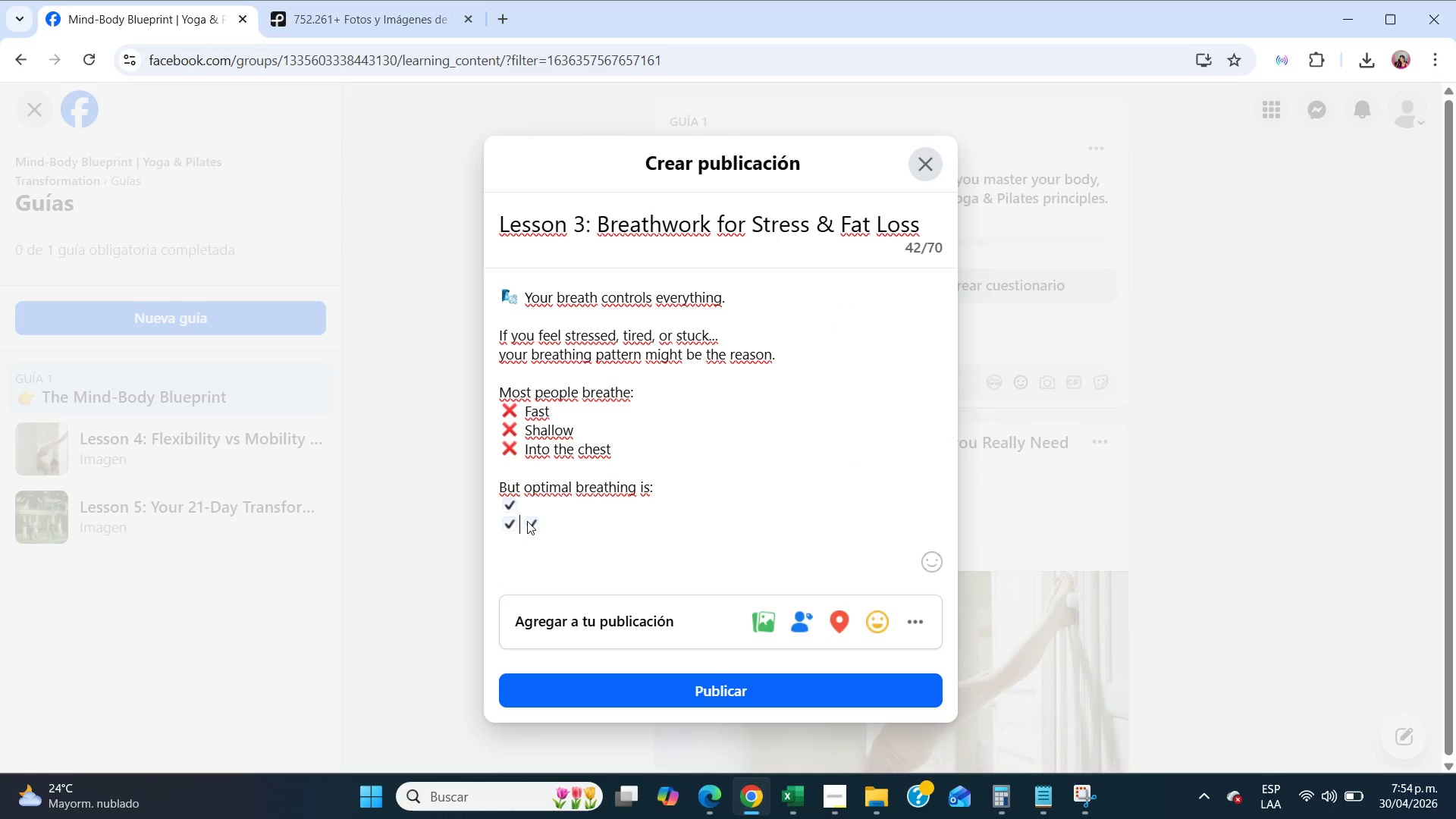 
left_click([527, 521])
 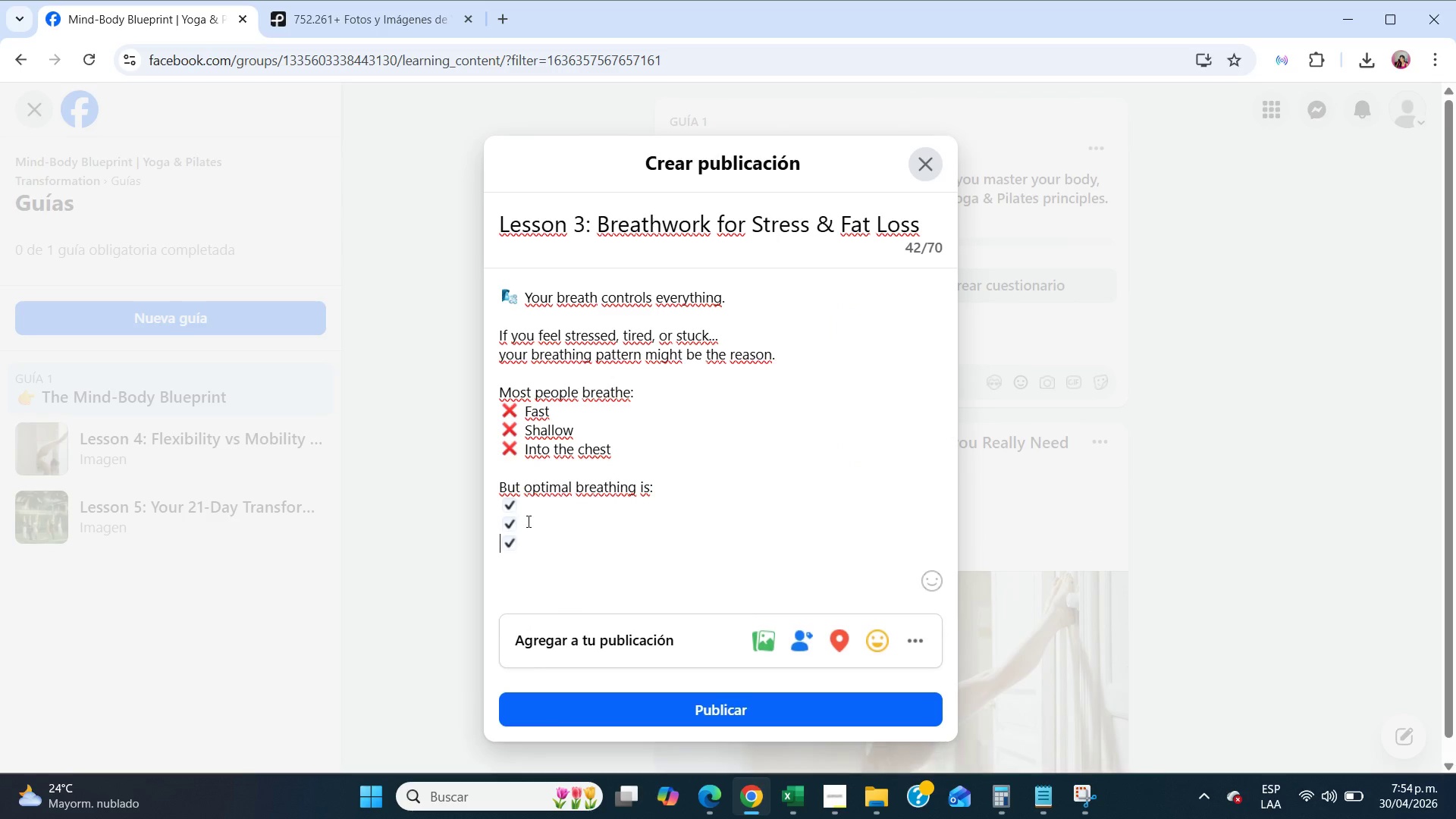 
key(Enter)
 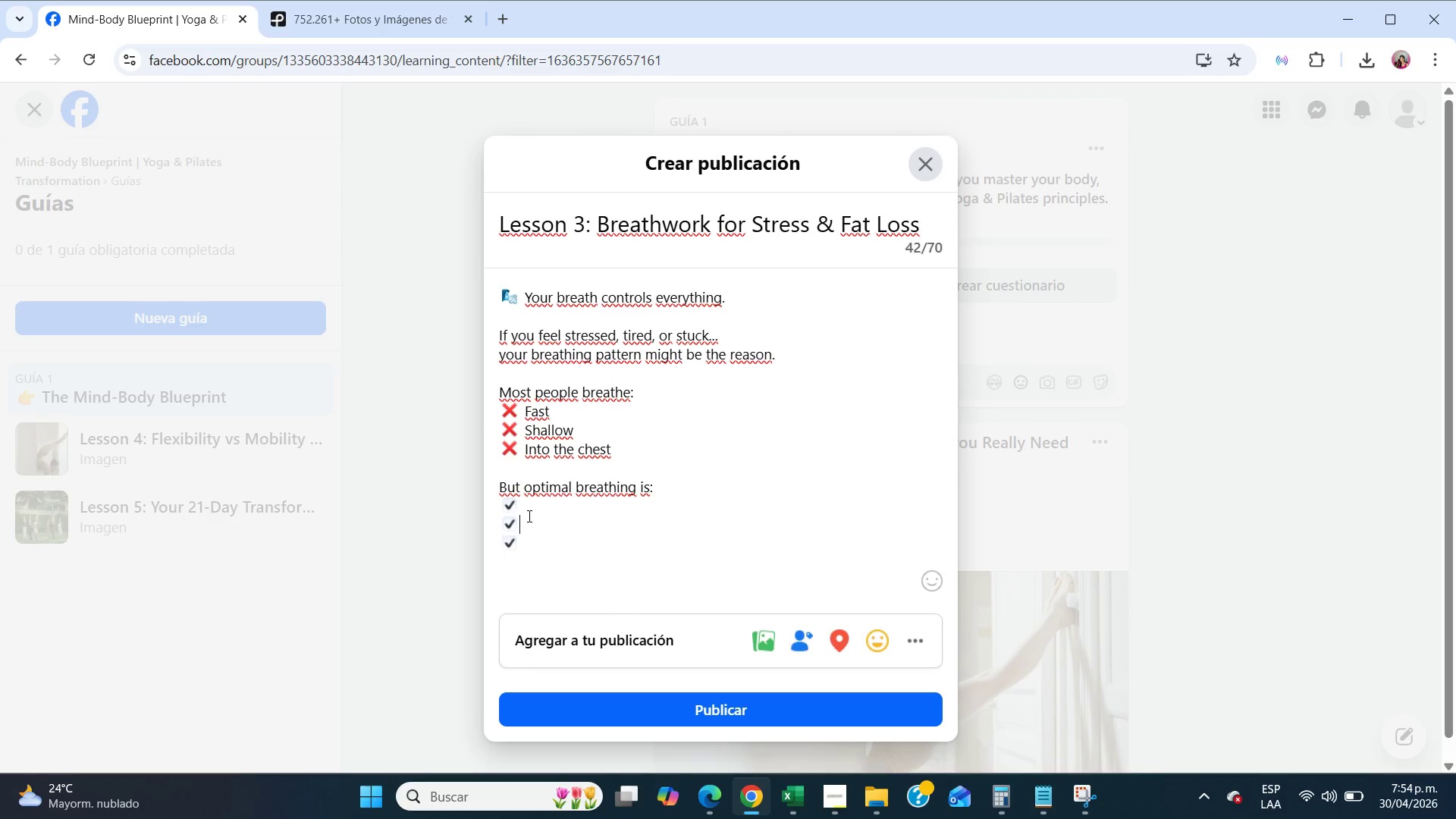 
left_click([528, 516])
 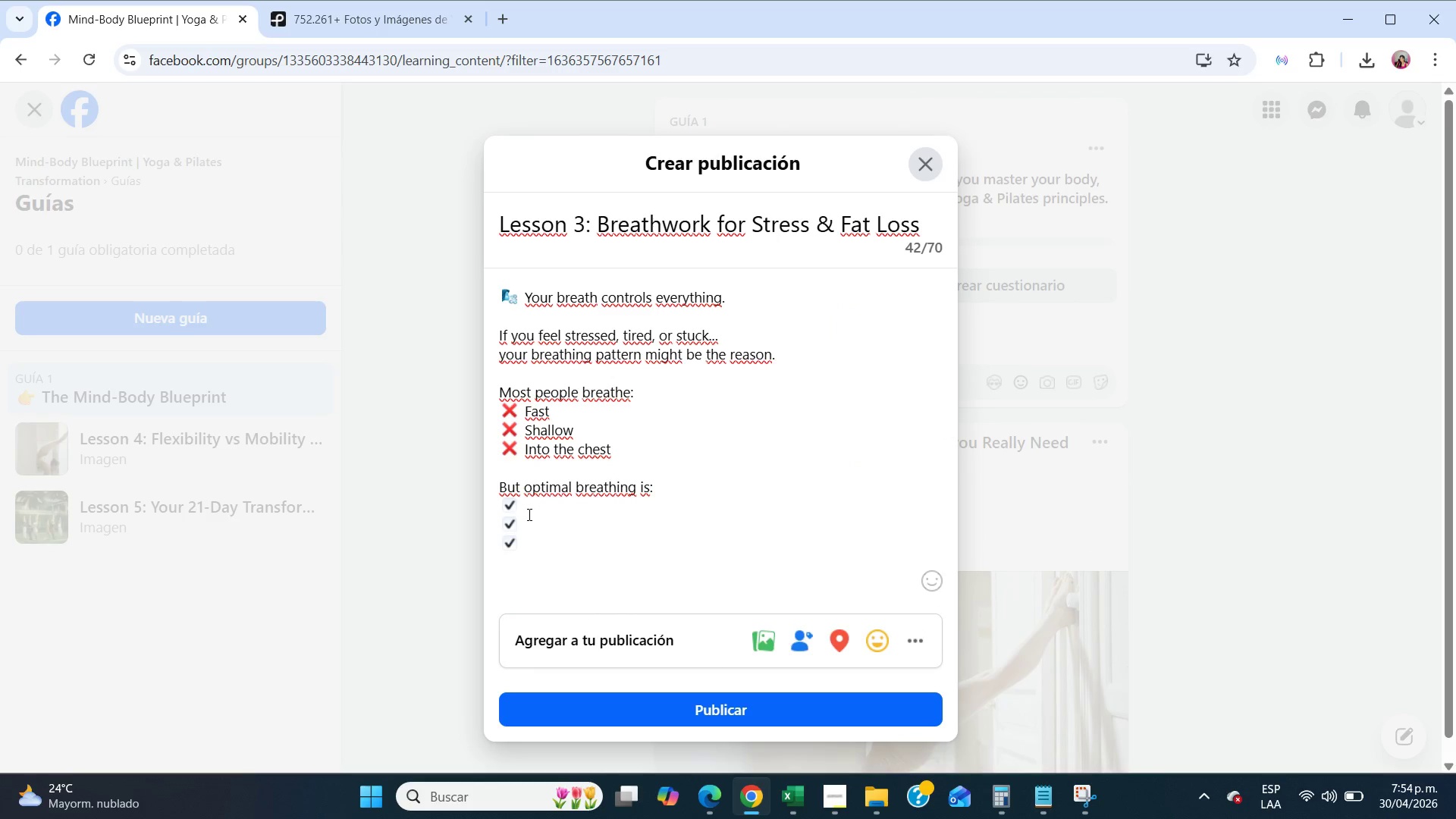 
left_click([528, 514])
 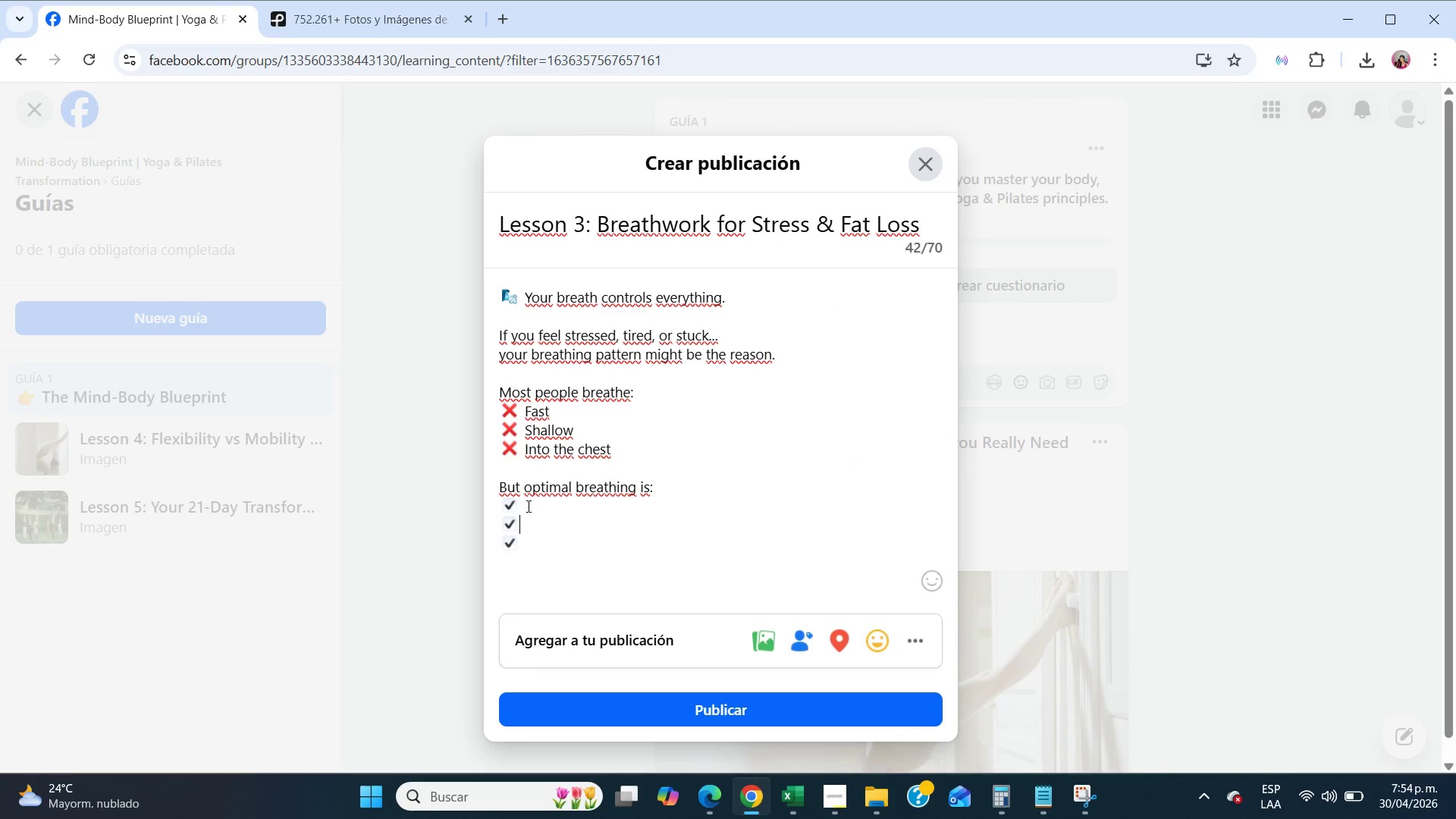 
left_click([527, 503])
 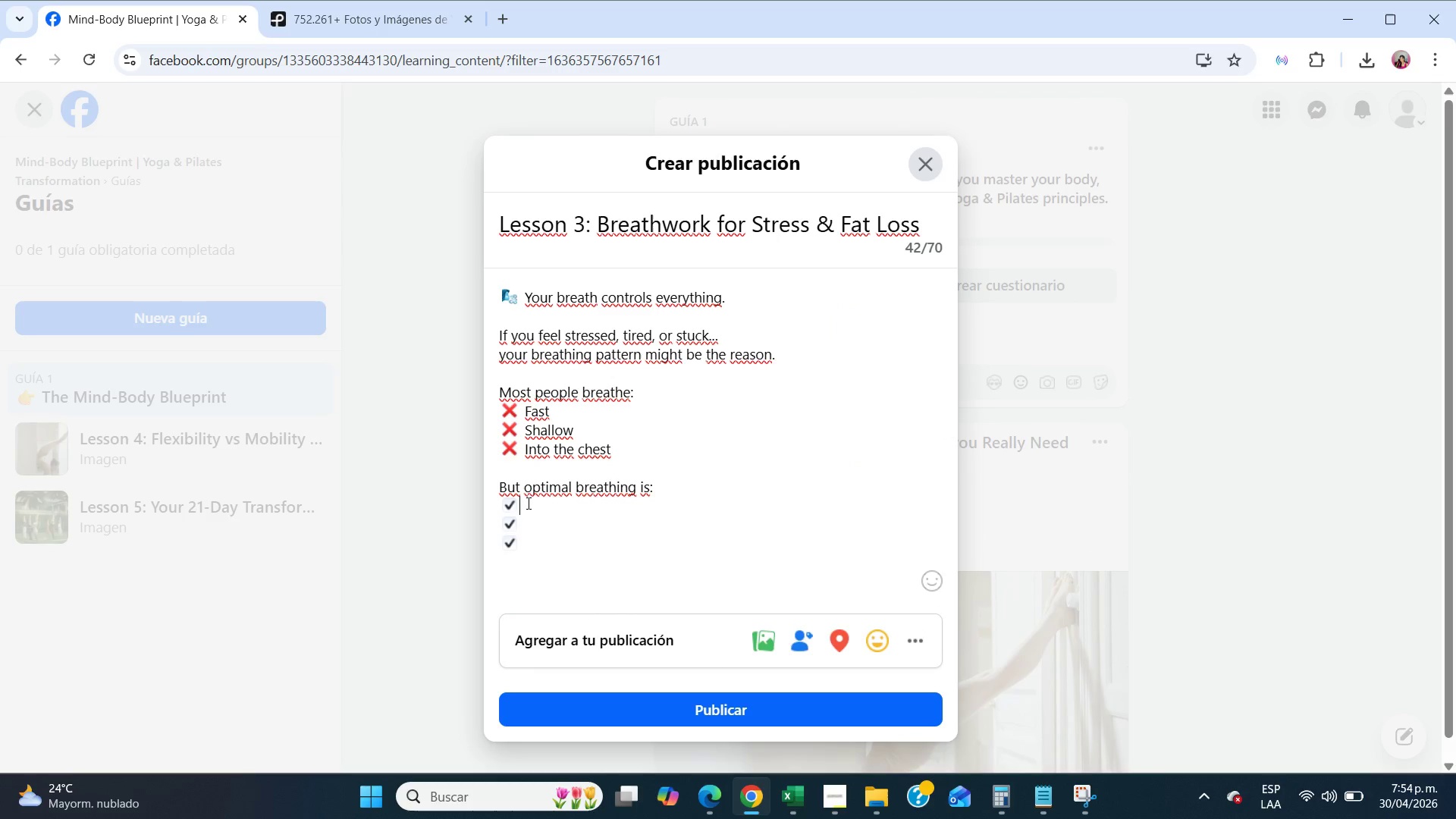 
type( Deep)
 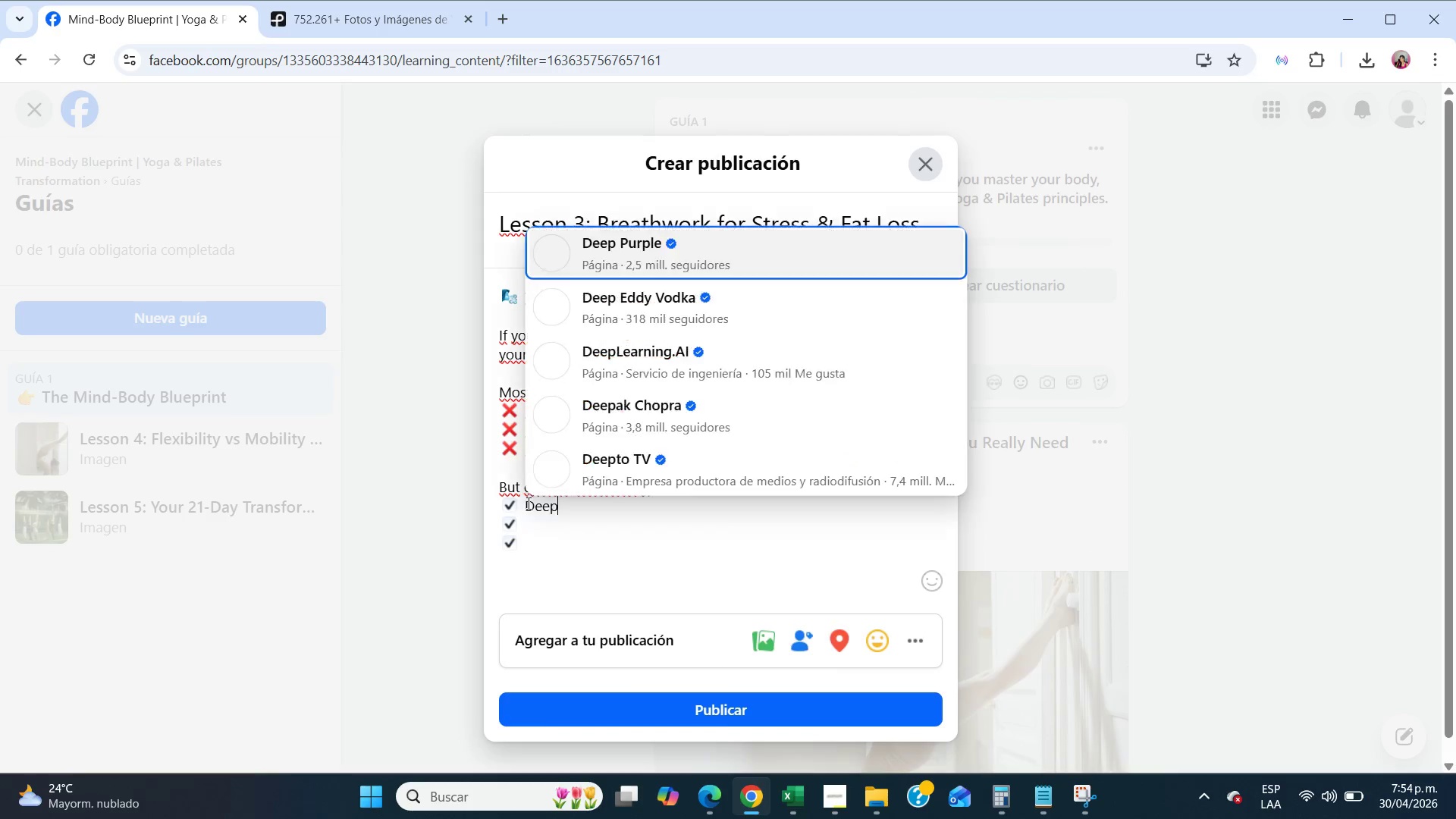 
key(ArrowDown)
 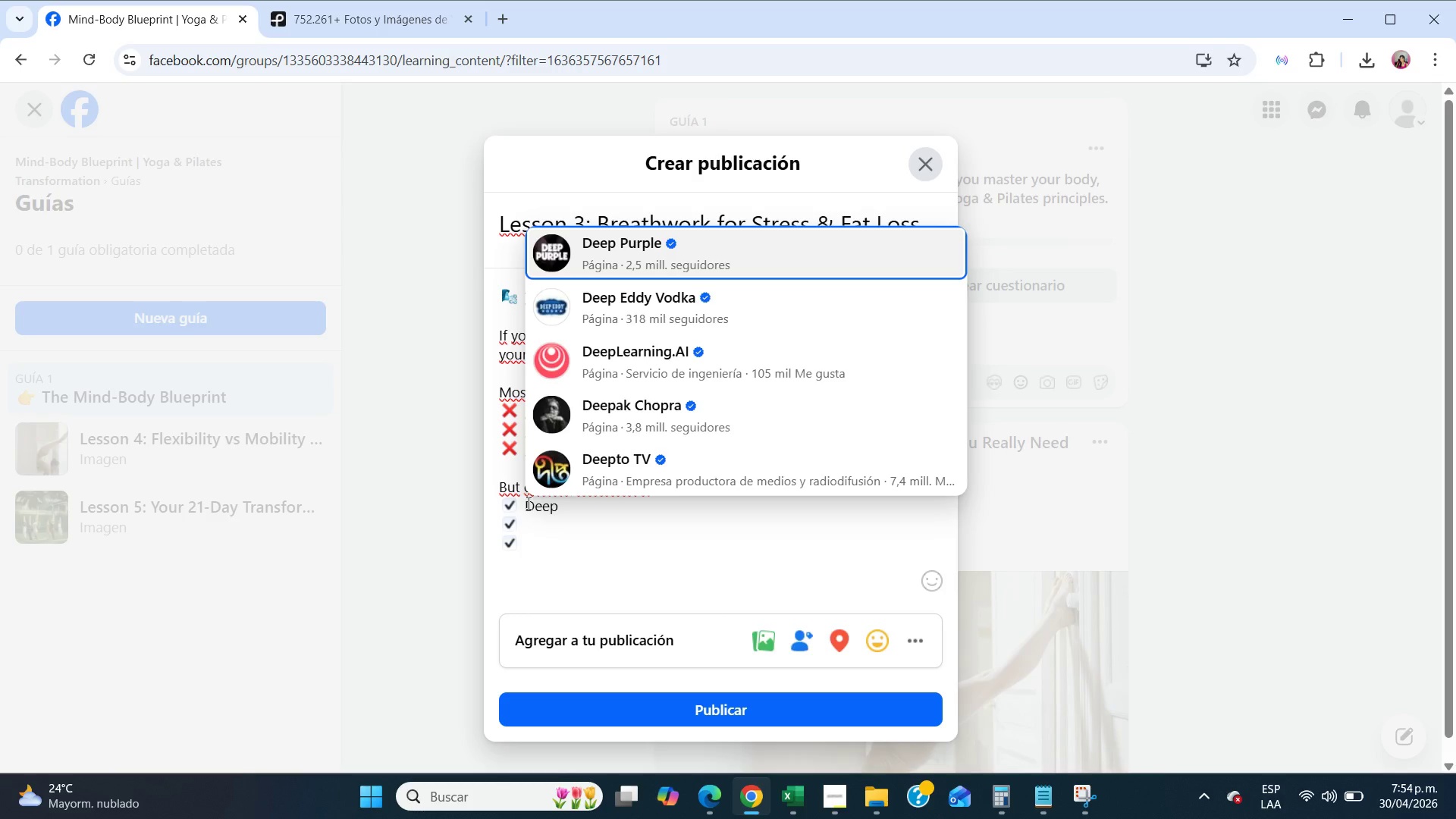 
key(ArrowDown)
 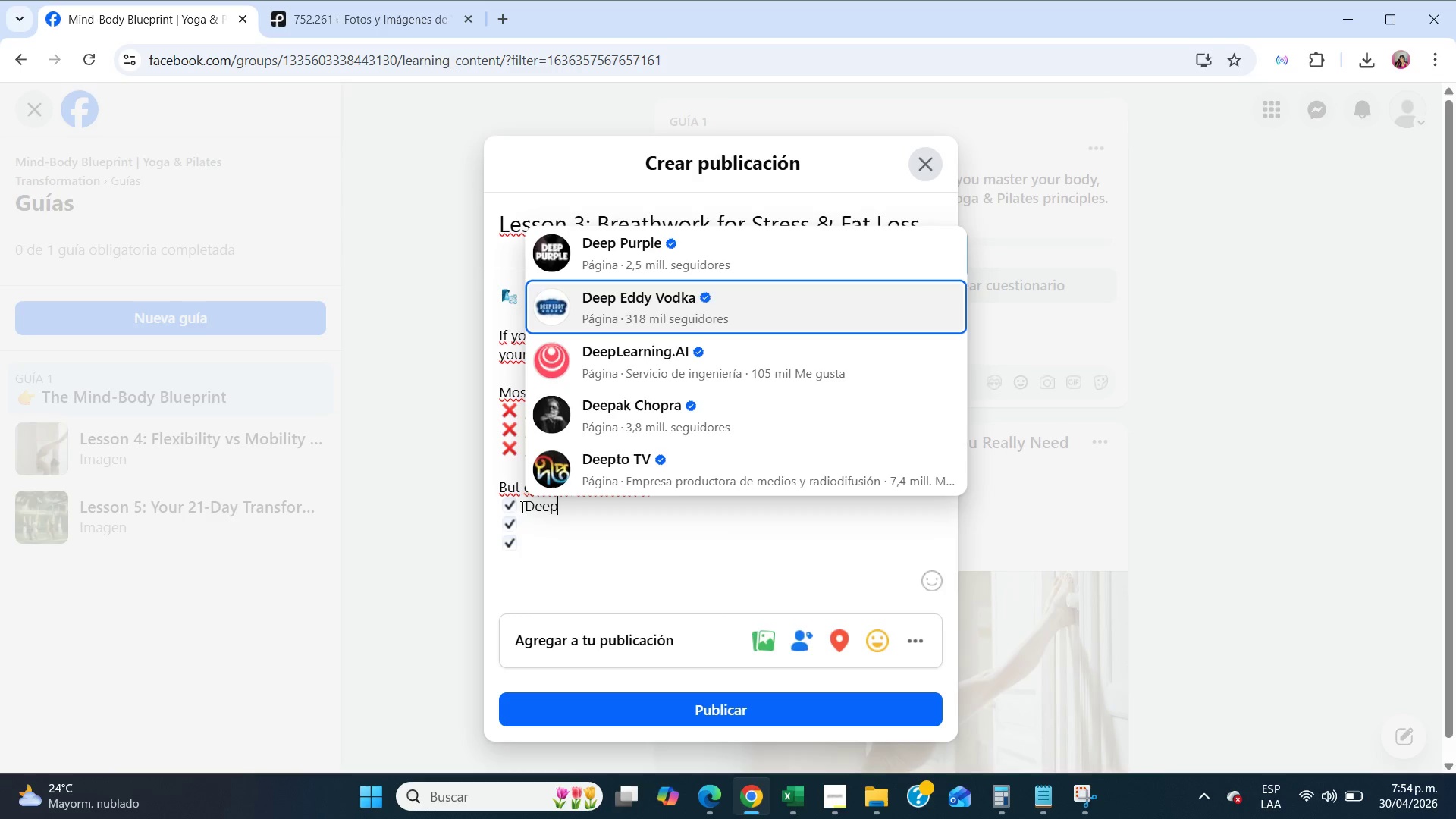 
left_click([526, 526])
 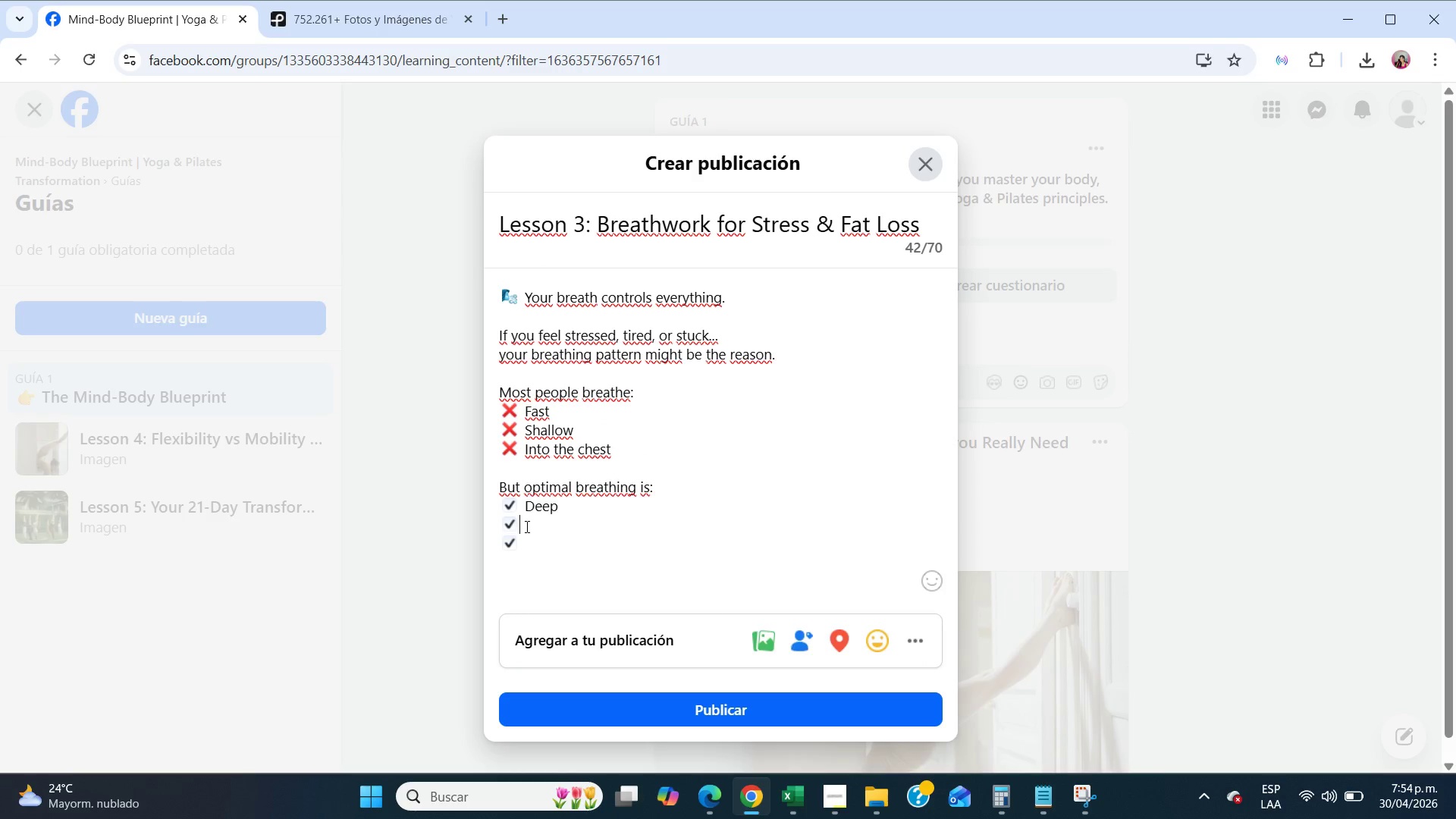 
type( Slow)
 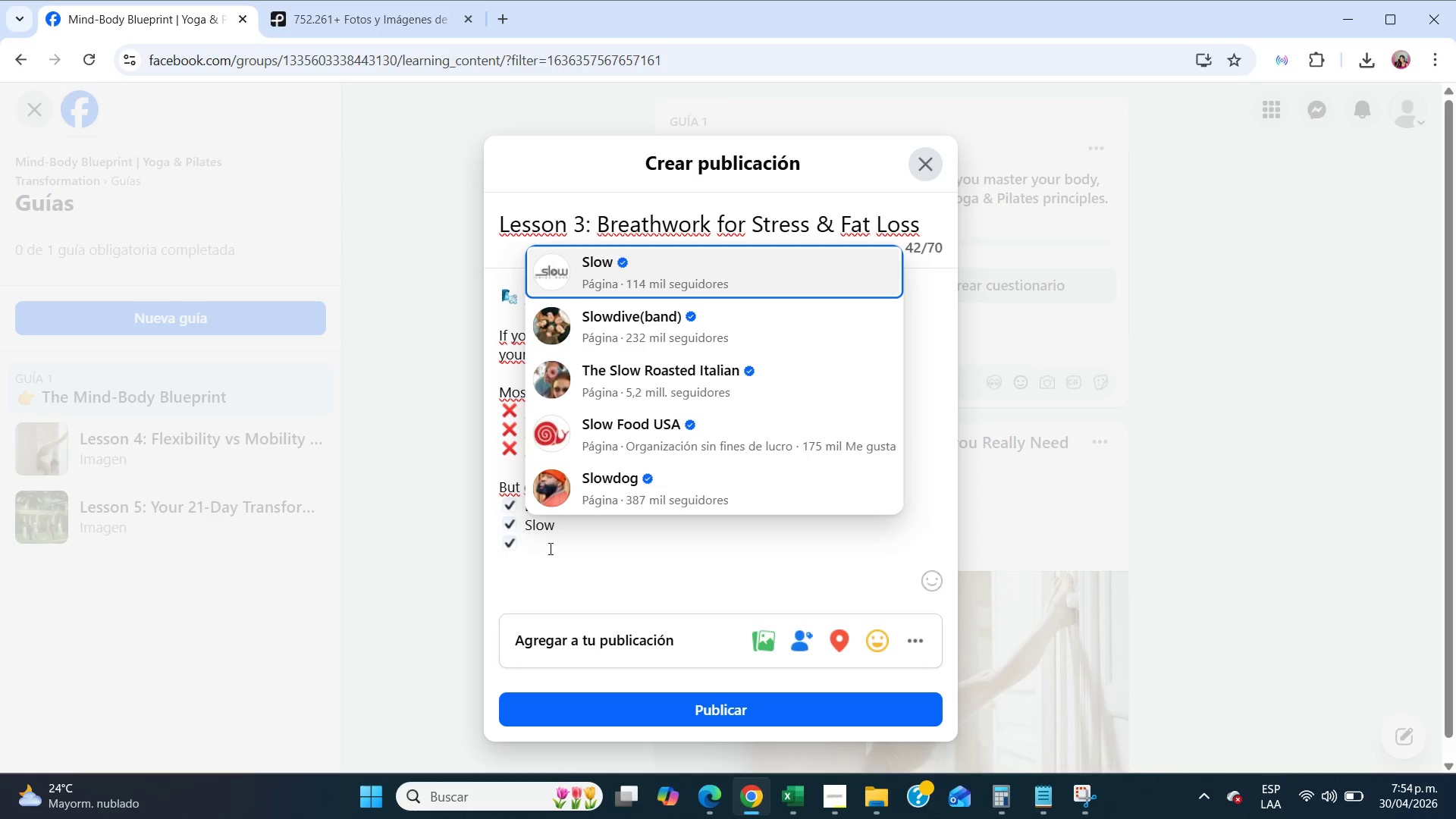 
left_click([554, 554])
 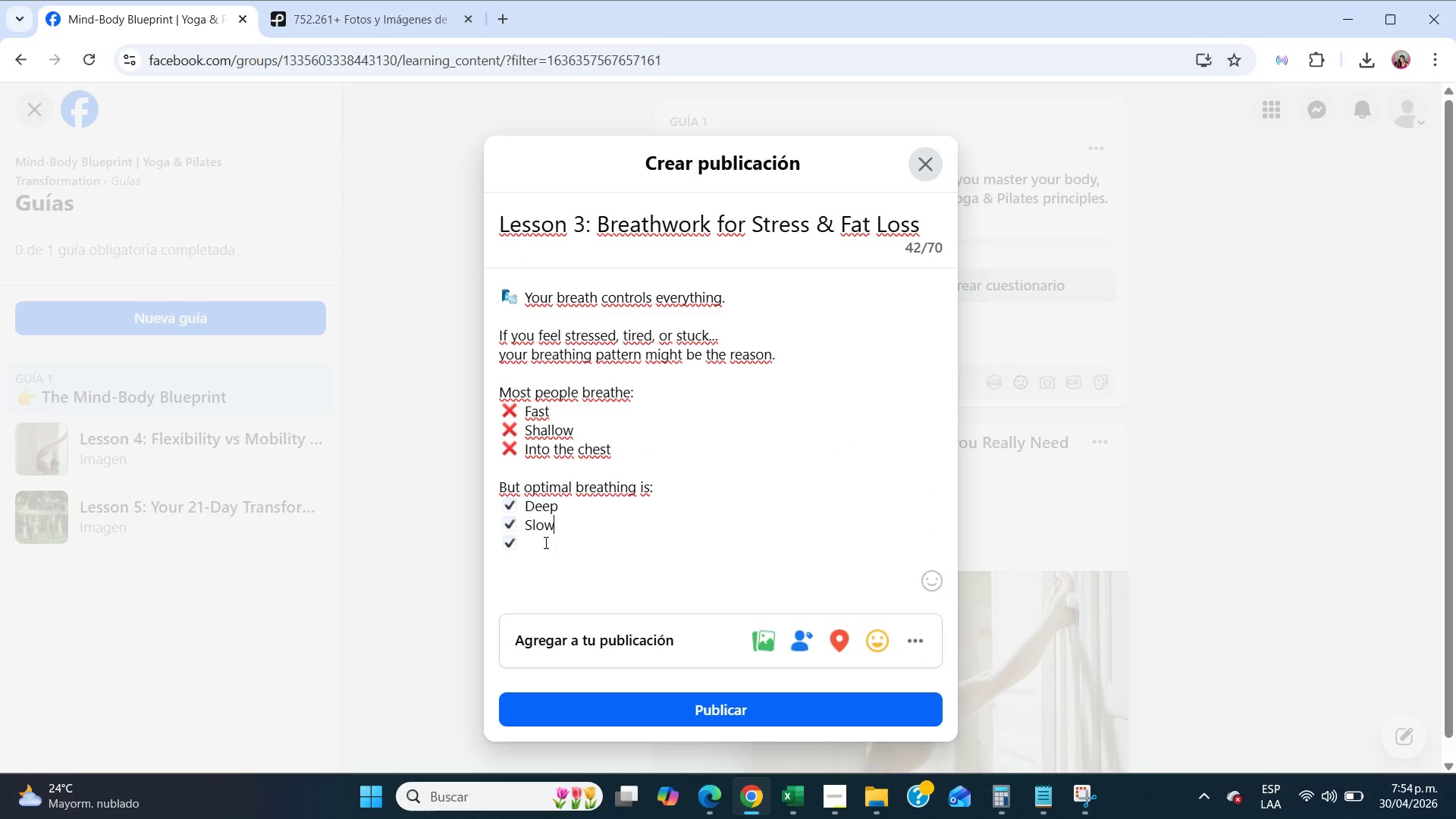 
left_click([543, 539])
 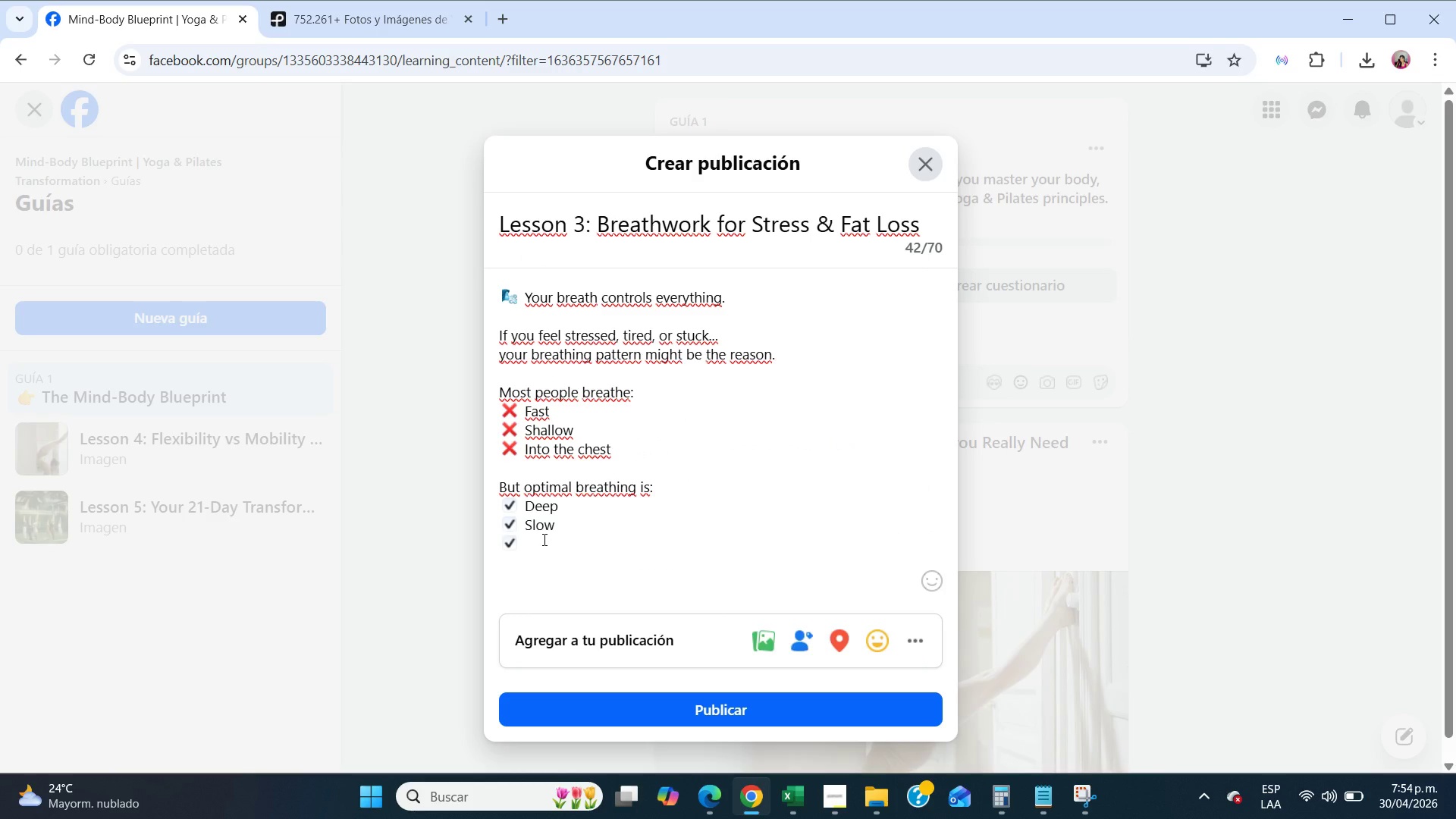 
type( Controlled)
 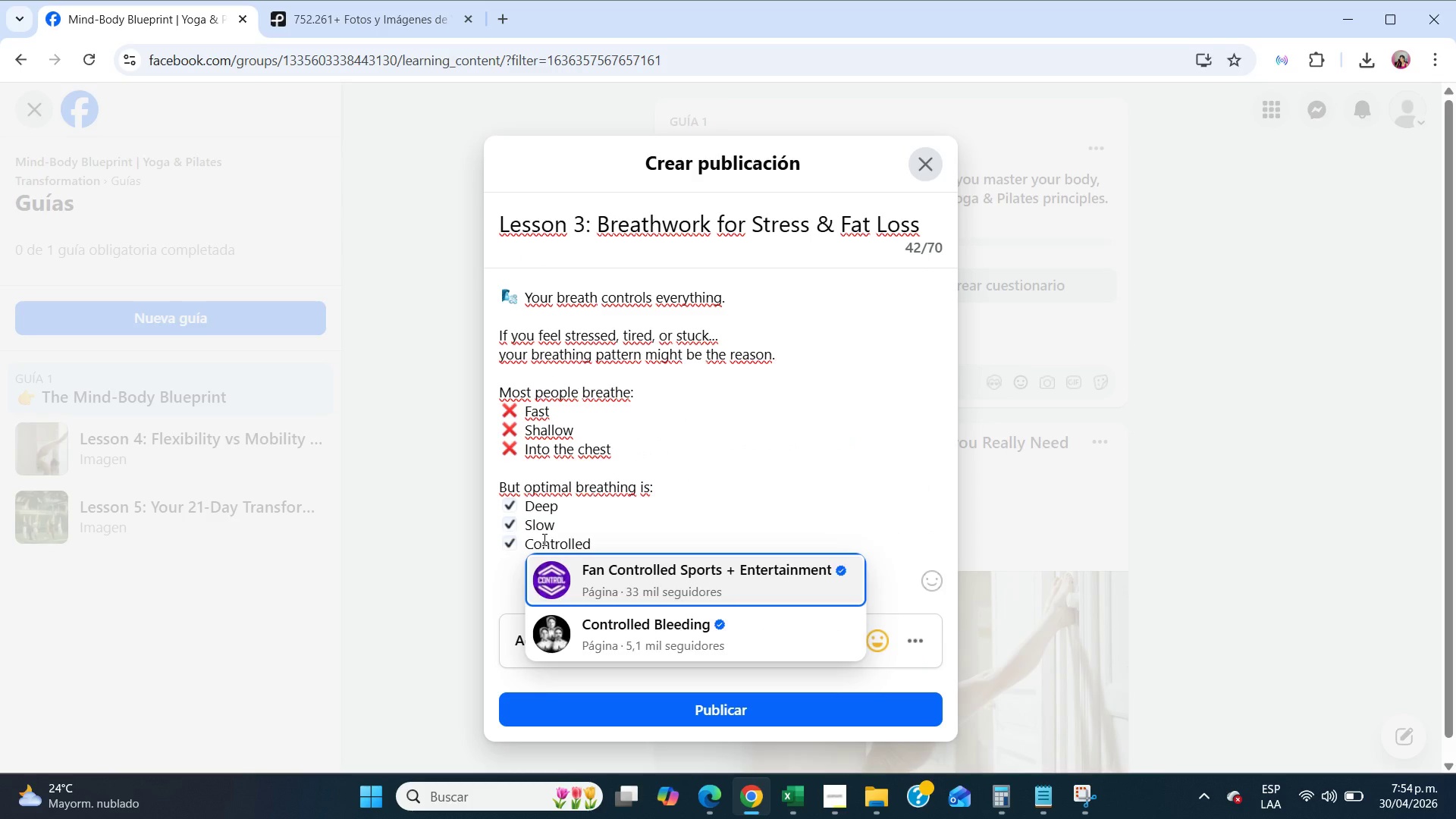 
key(Enter)
 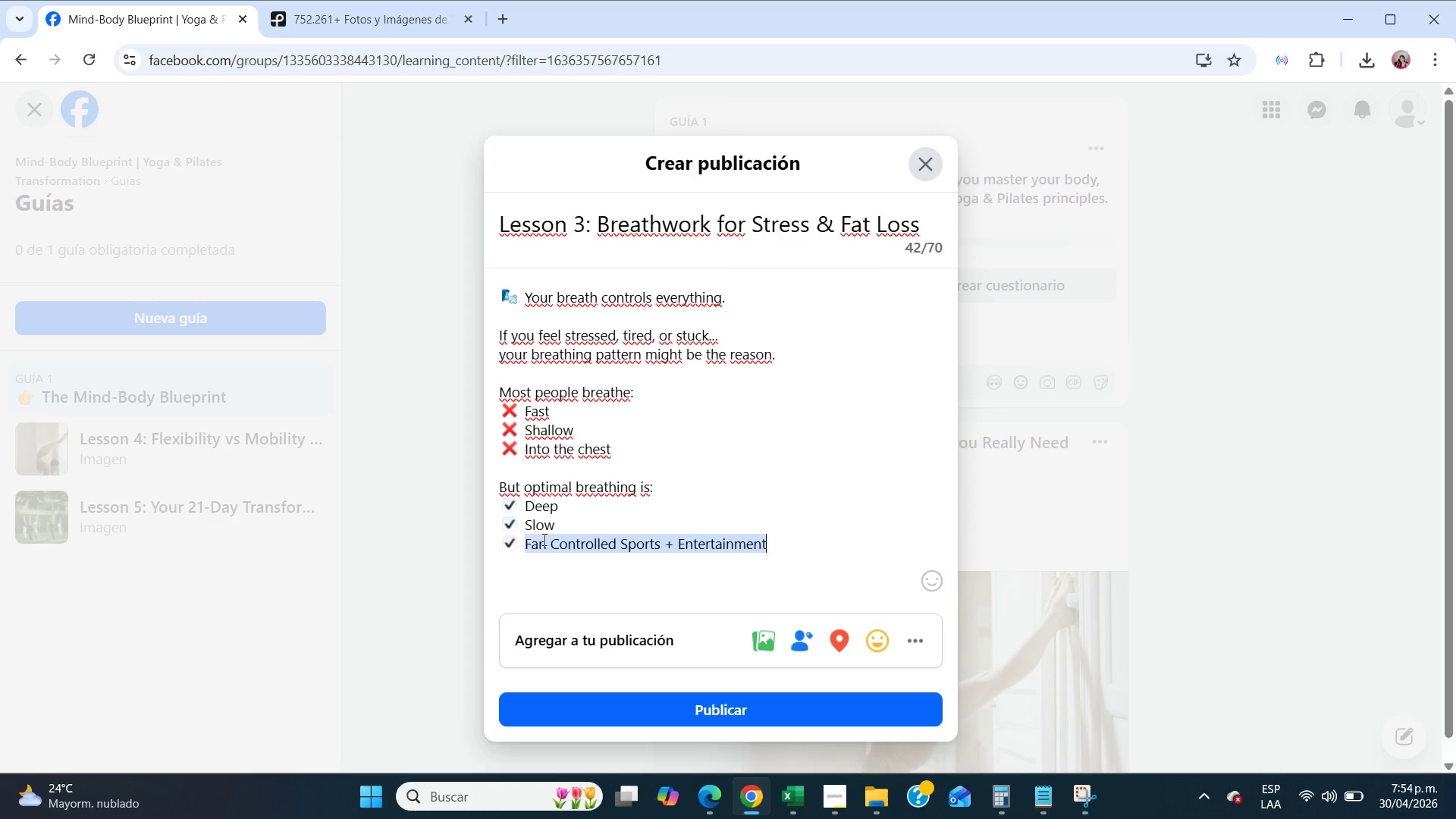 
key(Backspace)
type( Slow)
 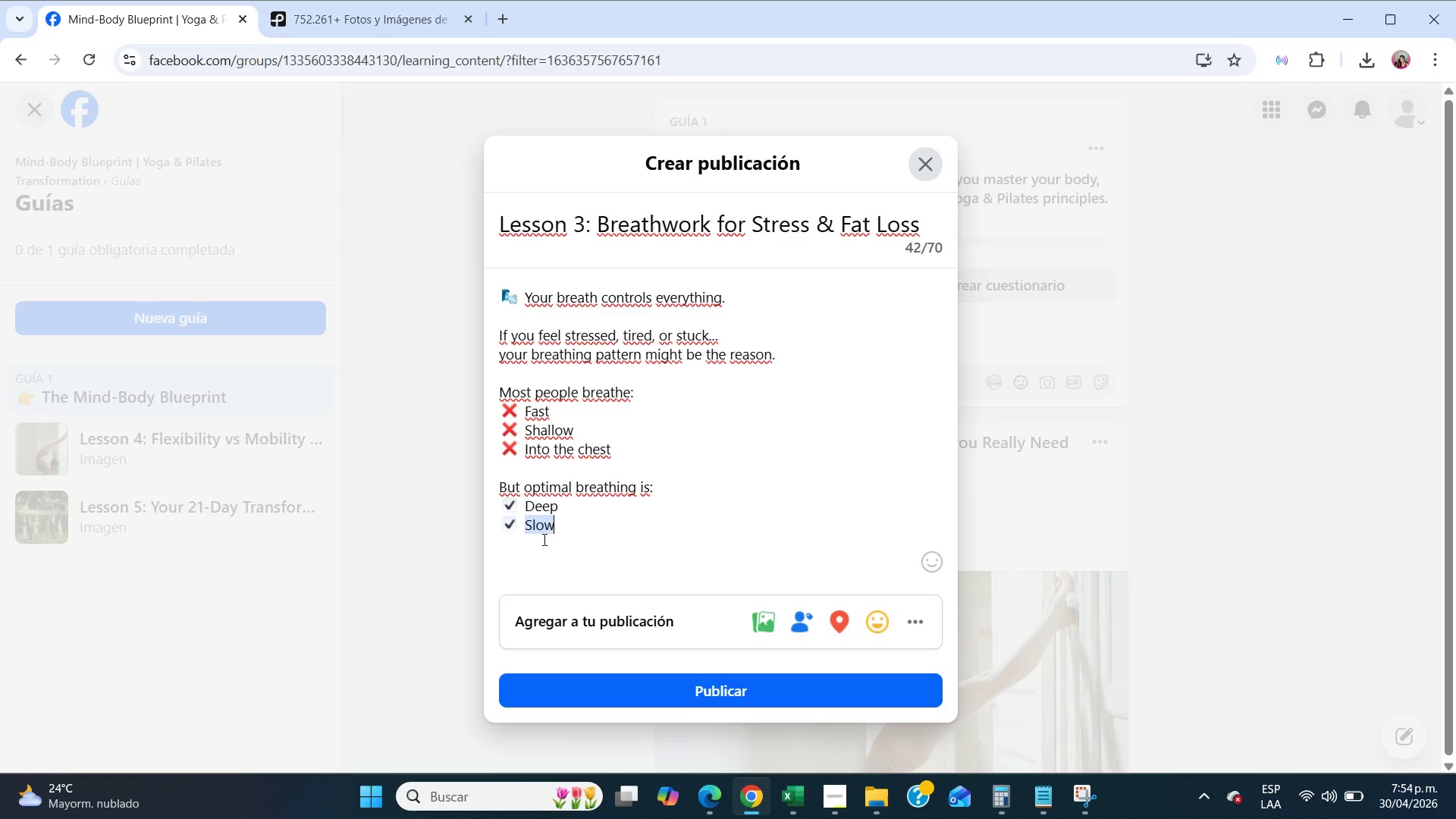 
key(Enter)
 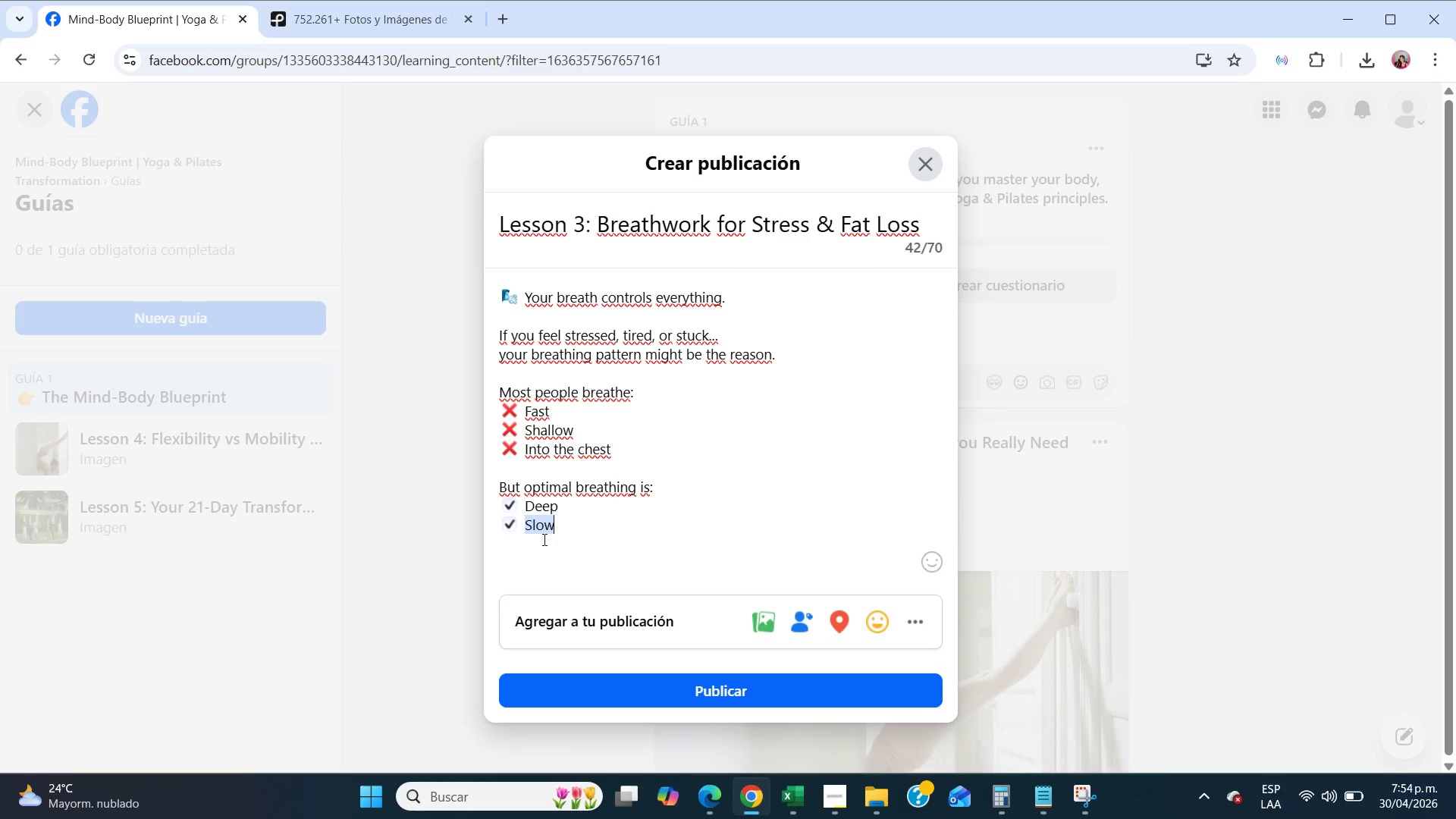 
key(ArrowRight)
 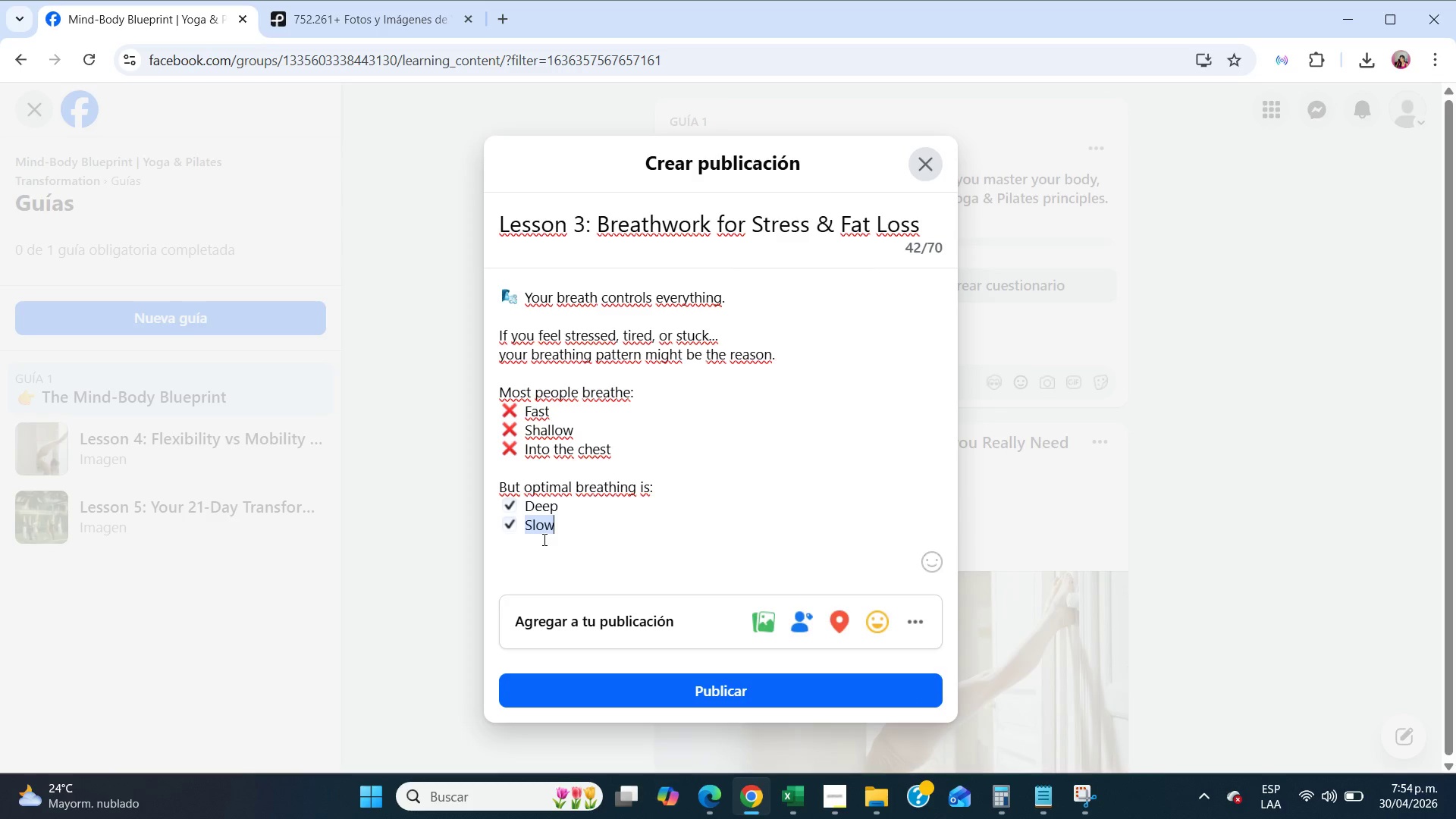 
key(NumpadEnter)
 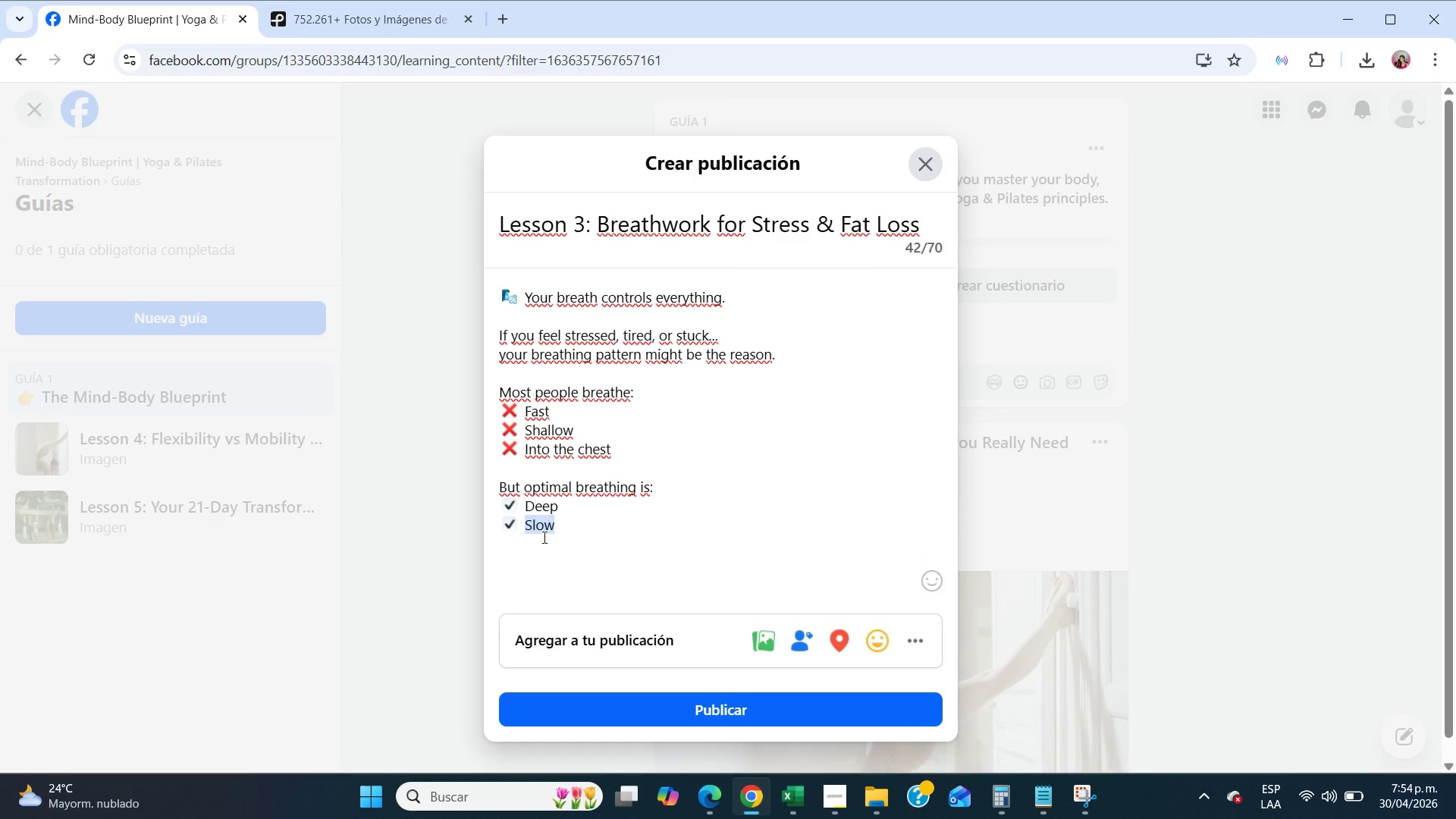 
double_click([543, 535])
 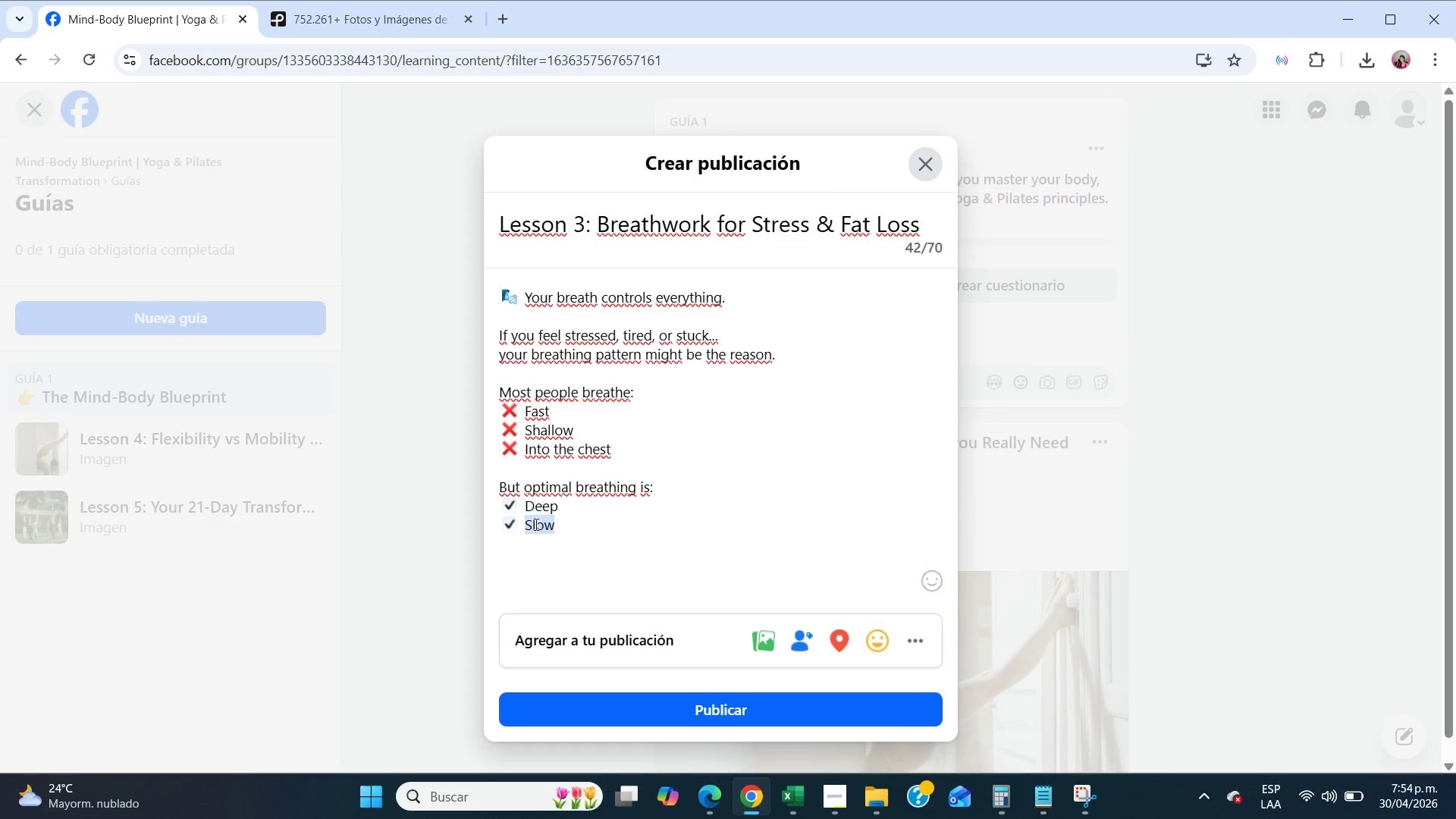 
triple_click([535, 524])
 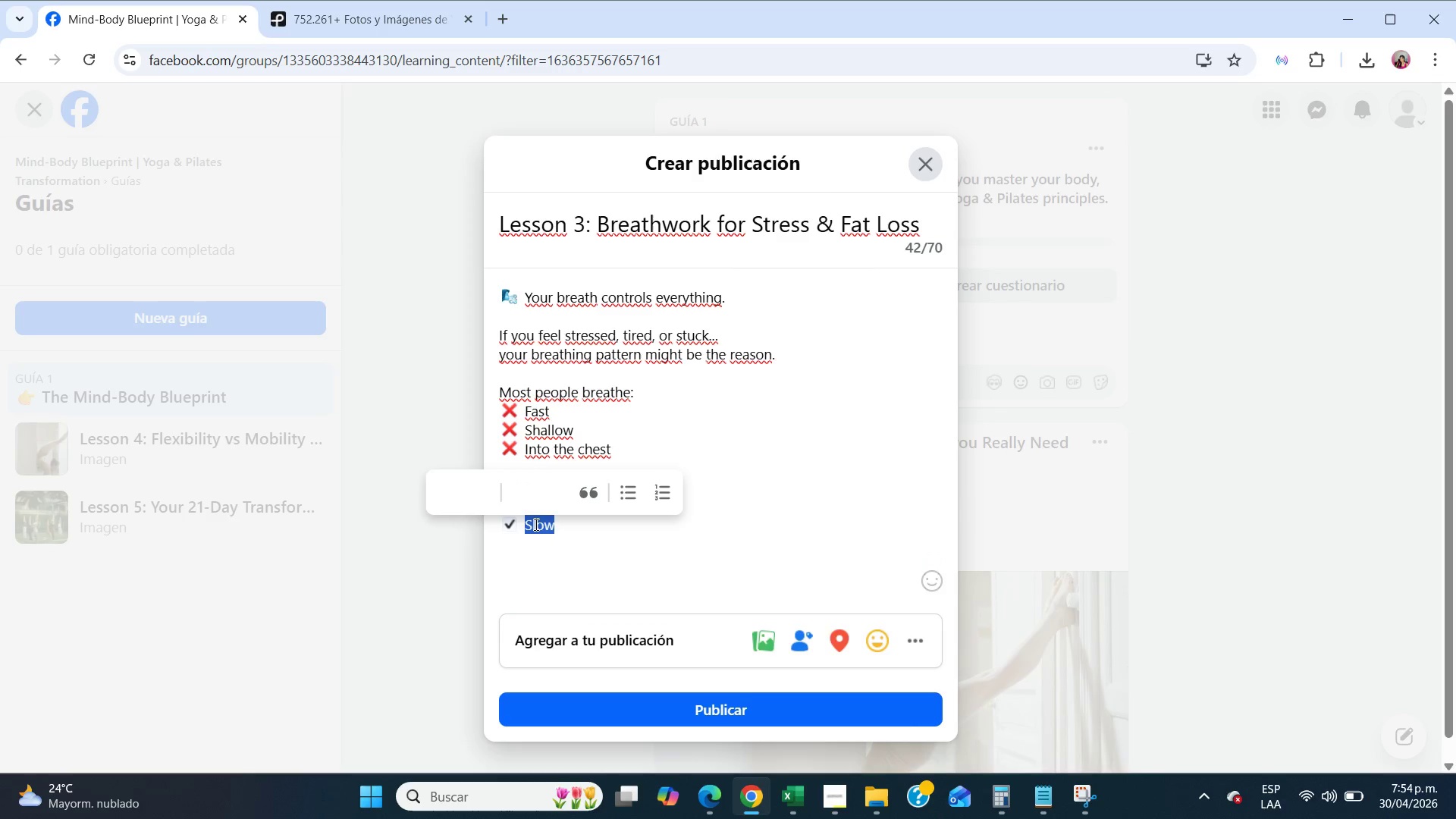 
triple_click([535, 524])
 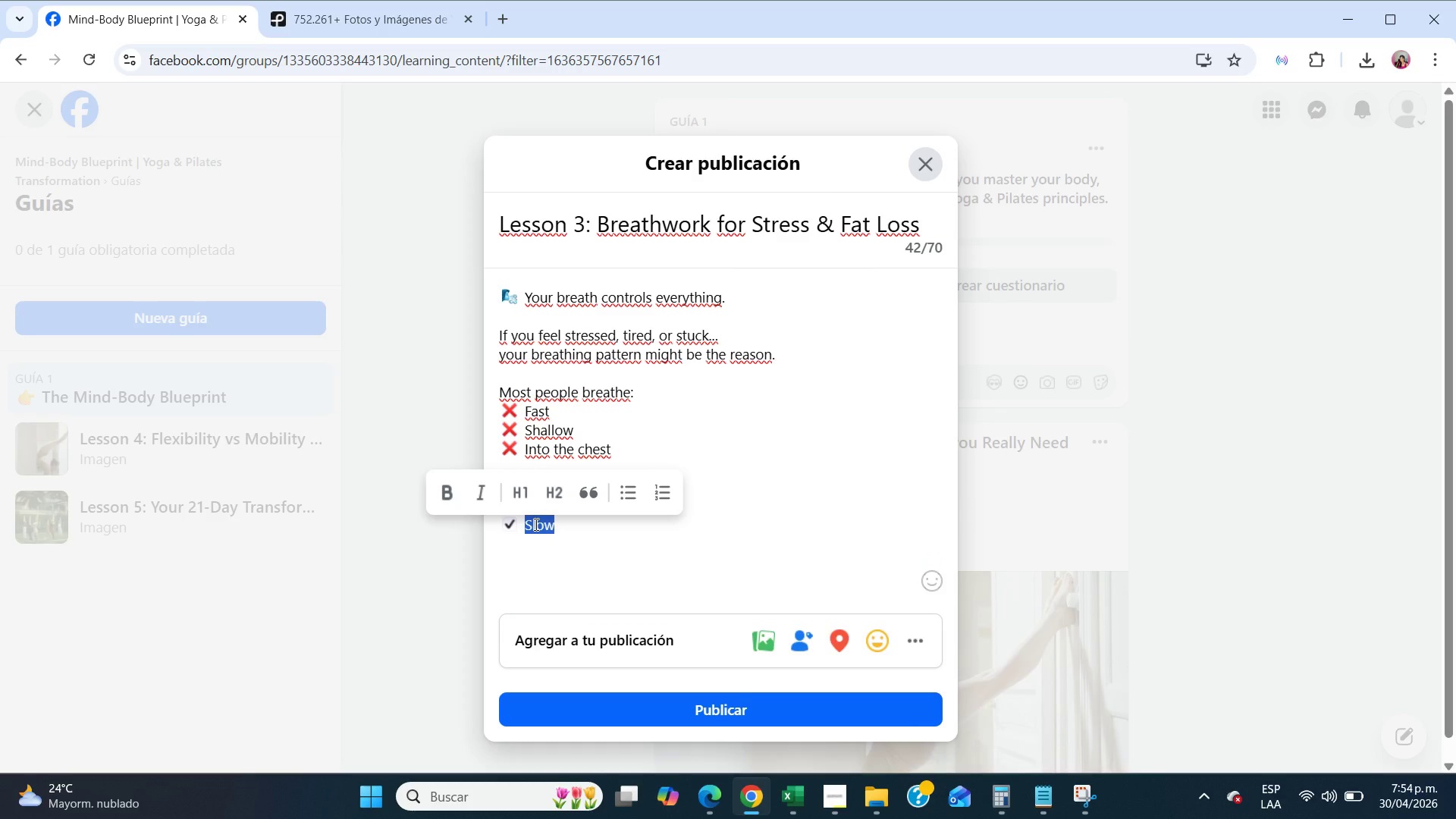 
key(Backspace)
type(Slow)
key(NumpadEnter)
 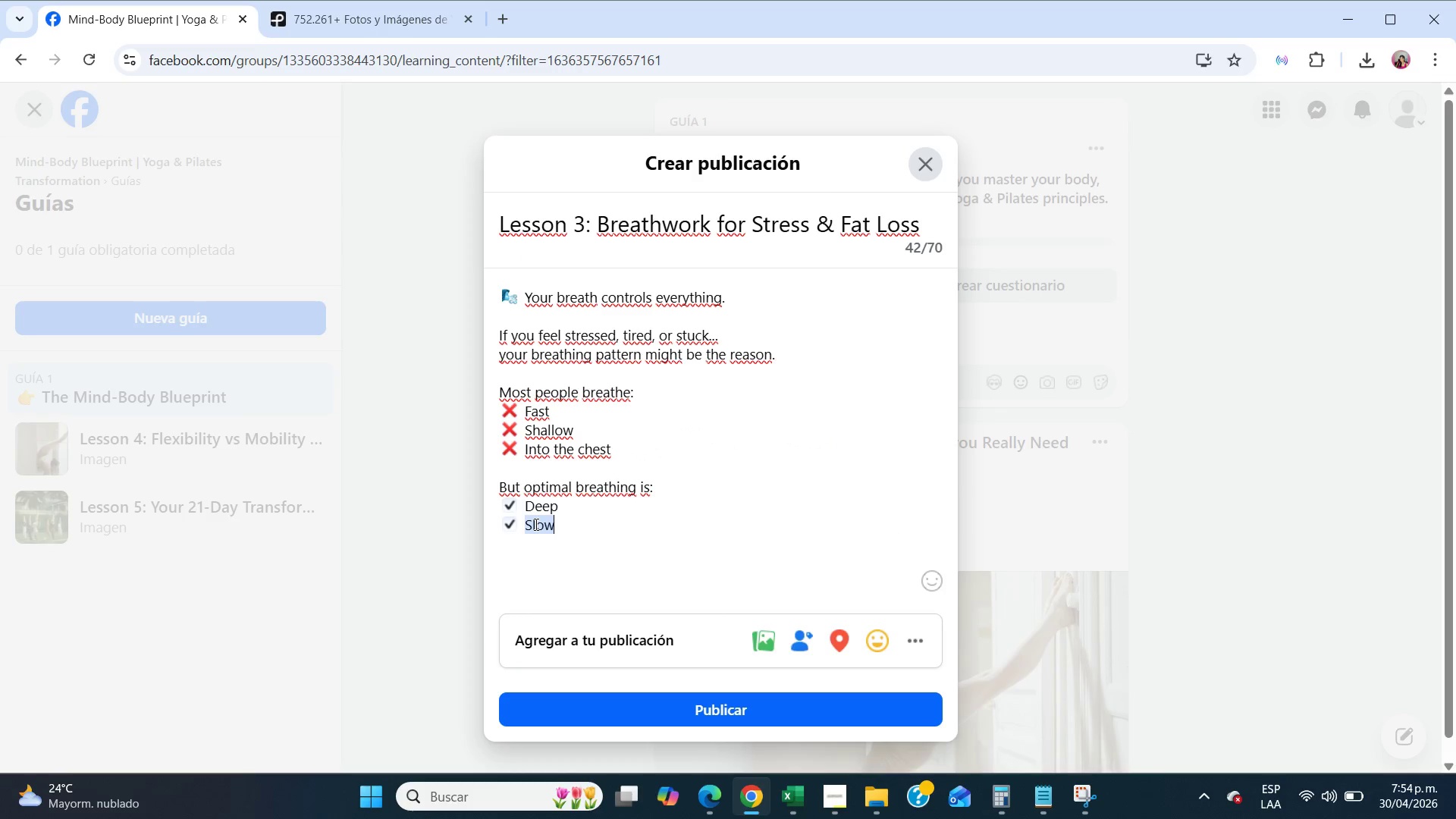 
double_click([535, 524])
 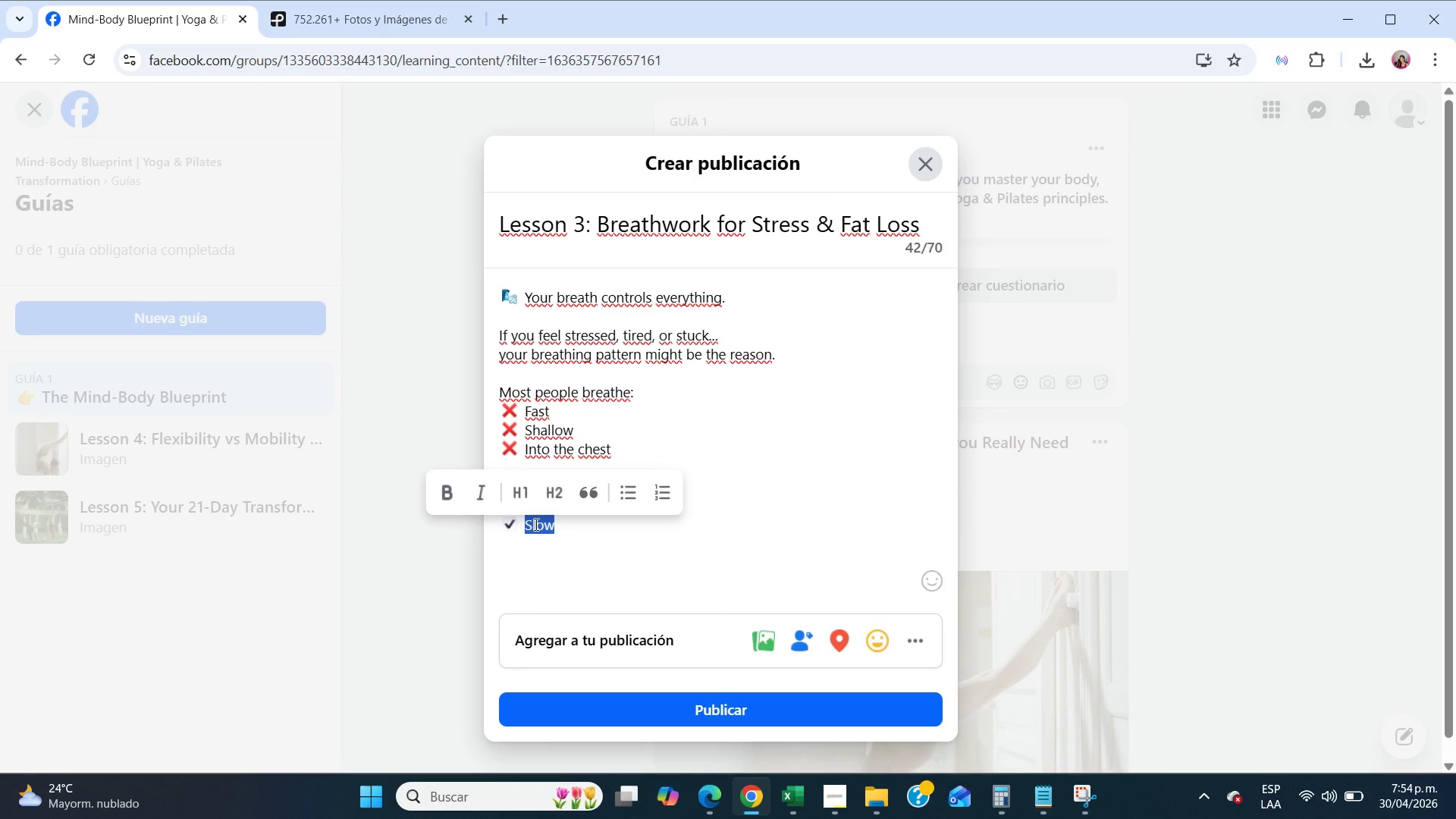 
key(Backspace)
 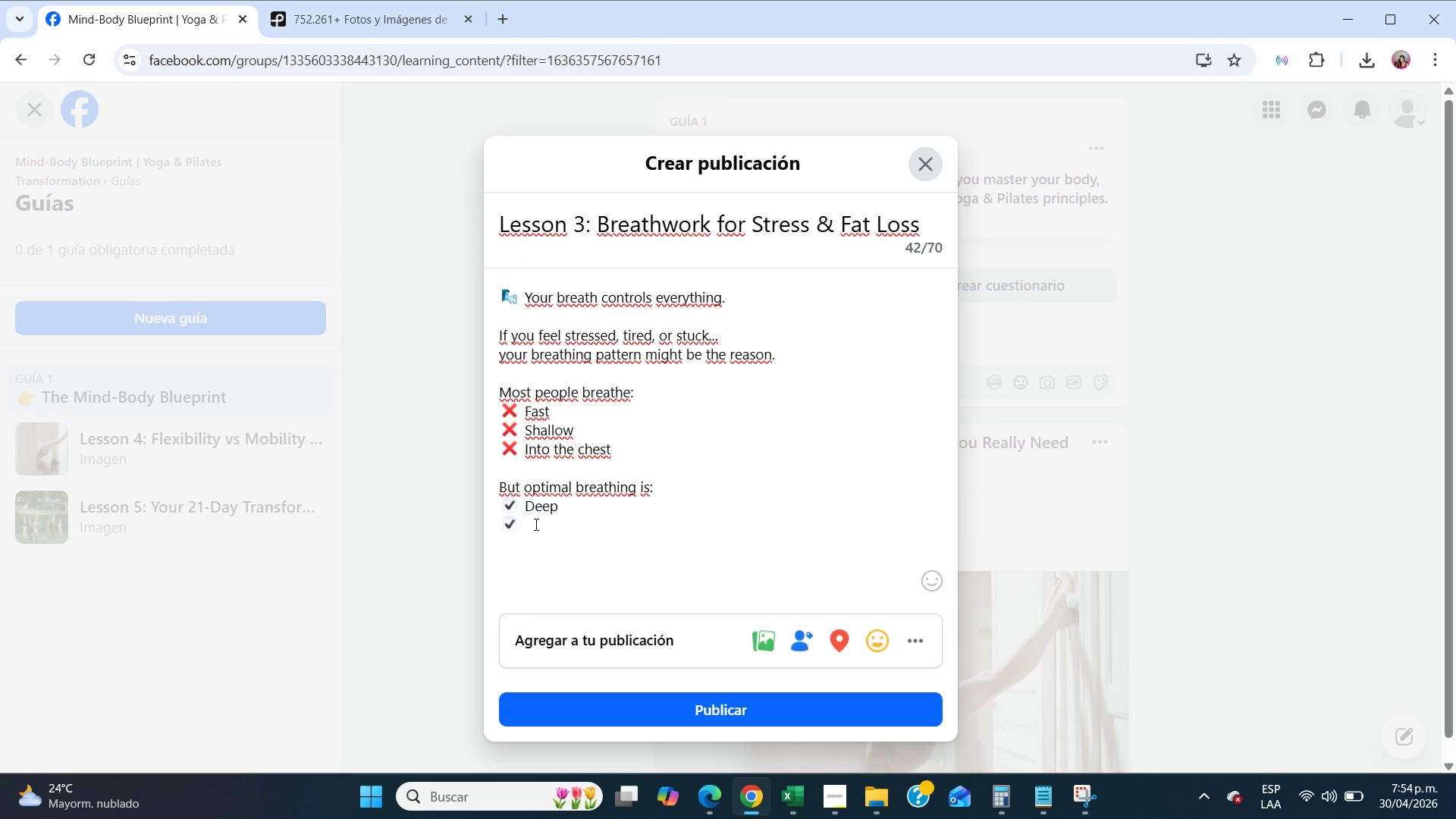 
left_click_drag(start_coordinate=[535, 524], to_coordinate=[503, 527])
 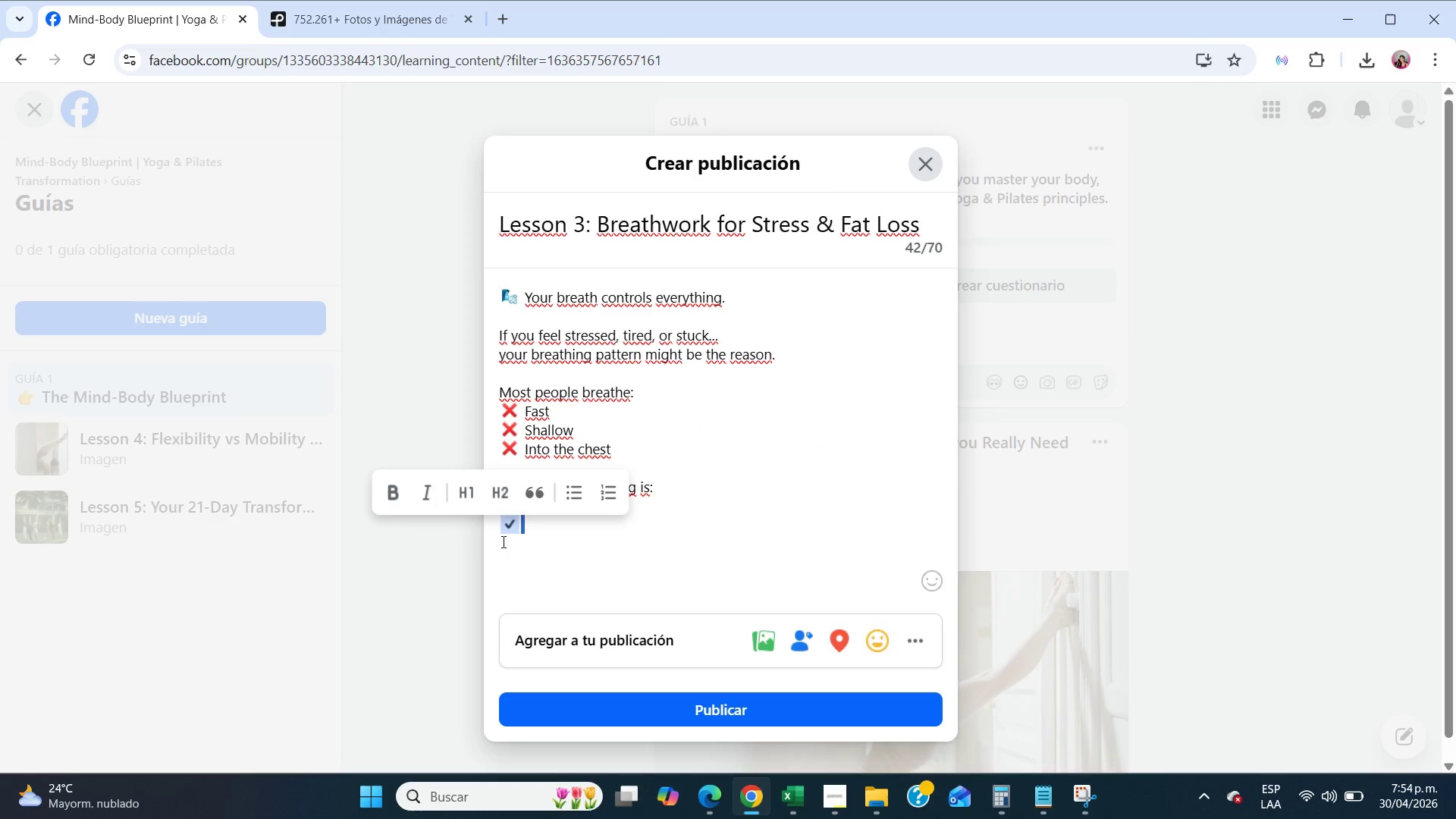 
key(Control+C)
 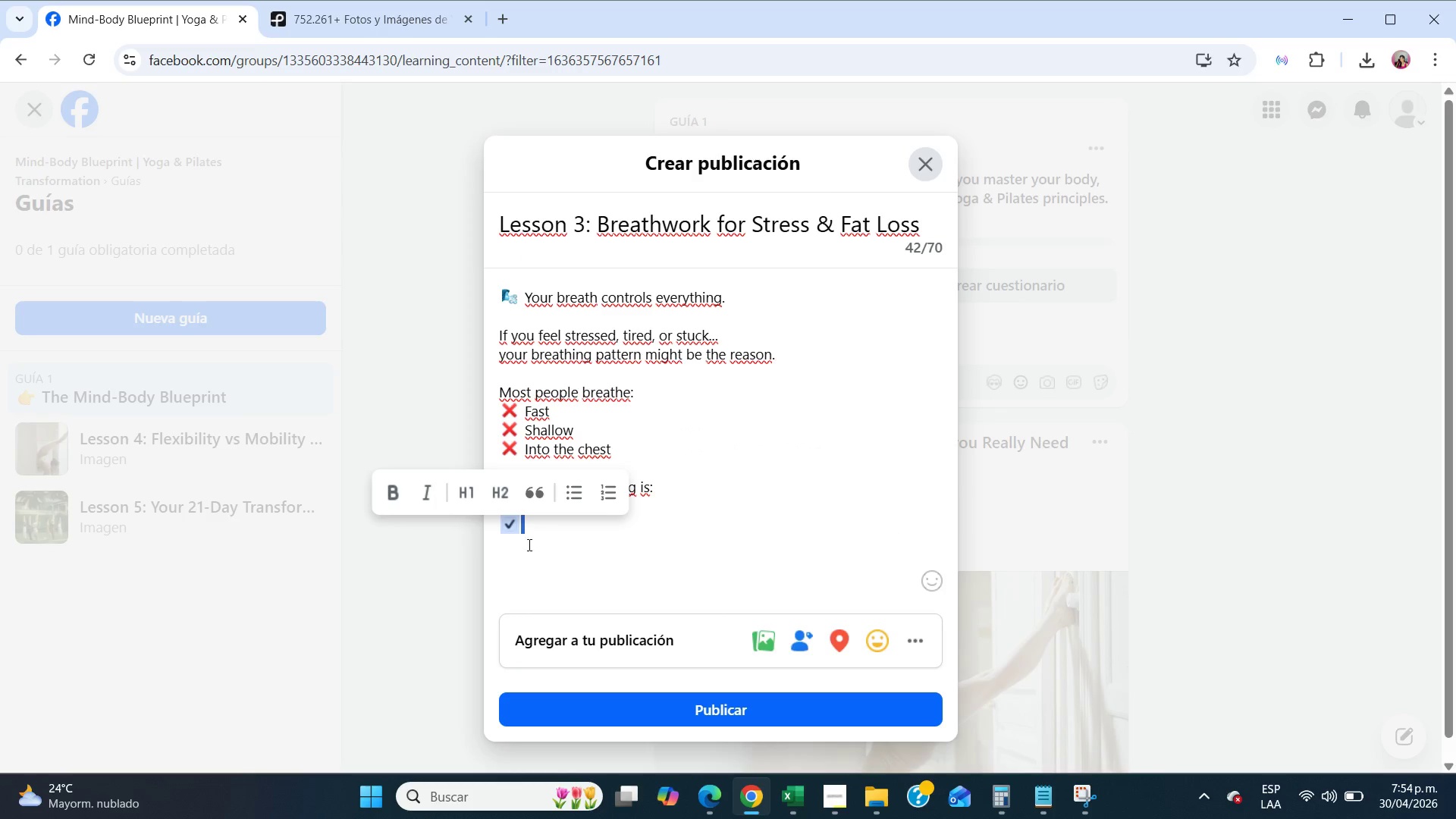 
left_click([547, 530])
 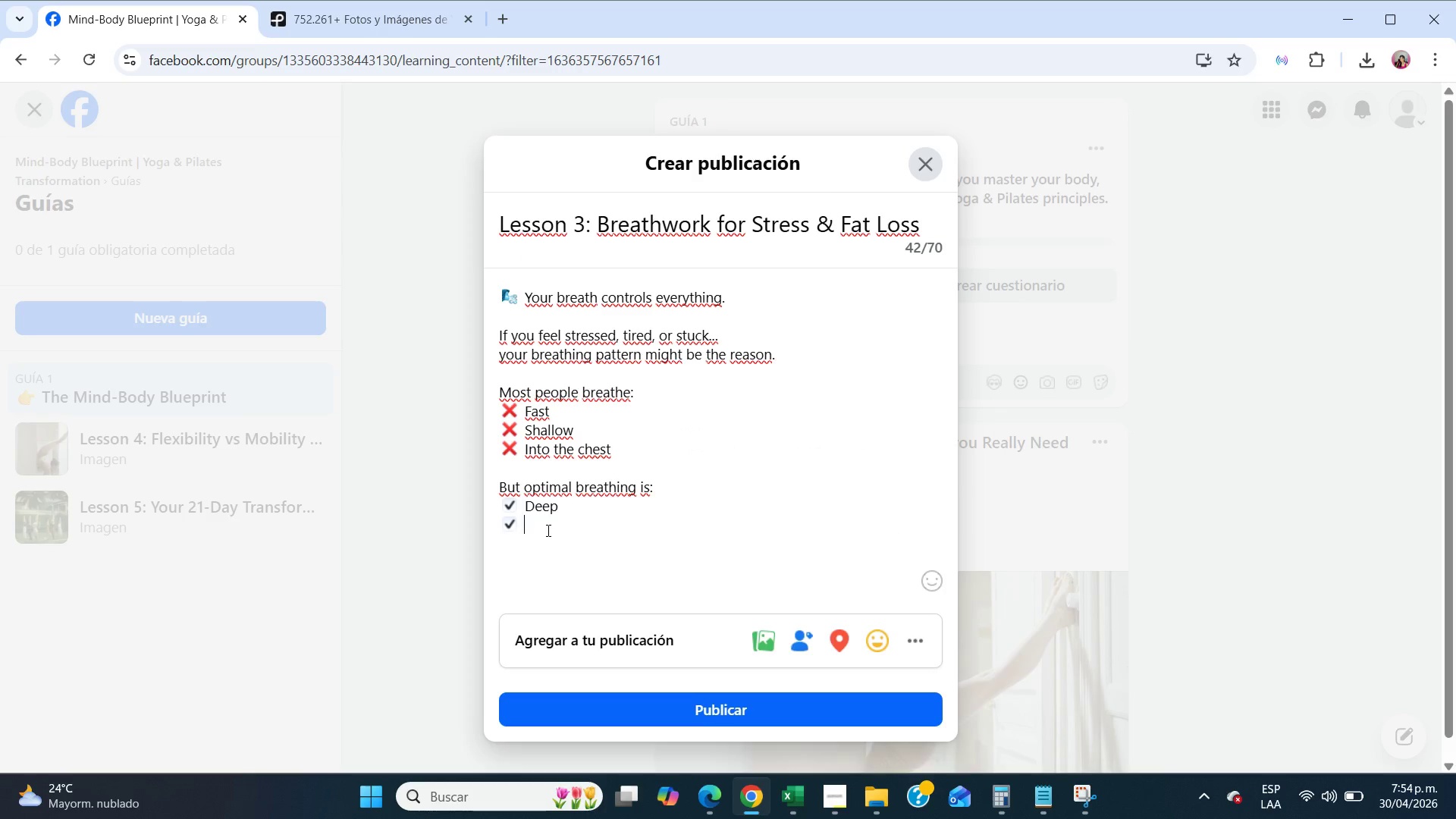 
key(NumpadEnter)
 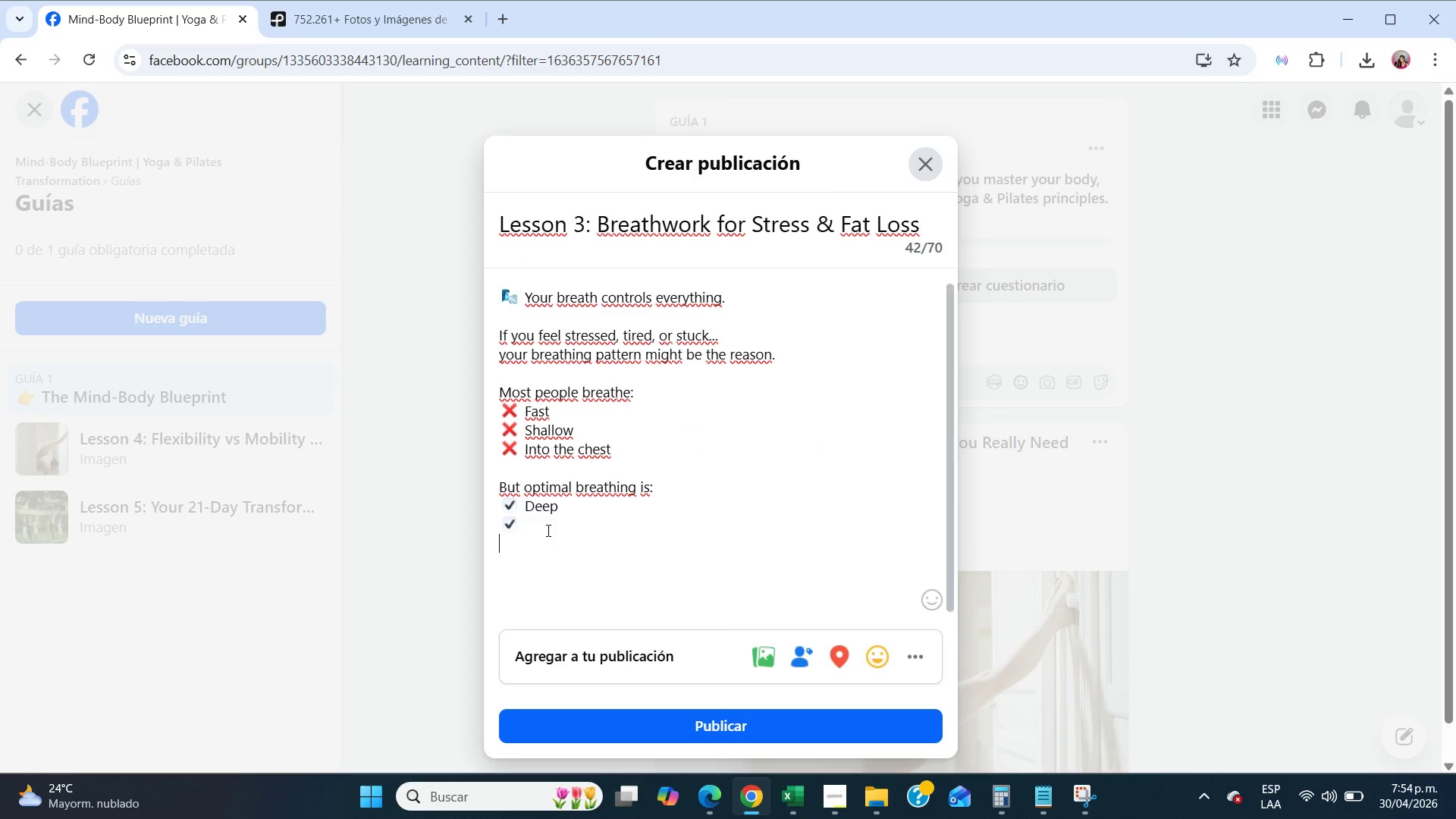 
key(Control+ControlLeft)
 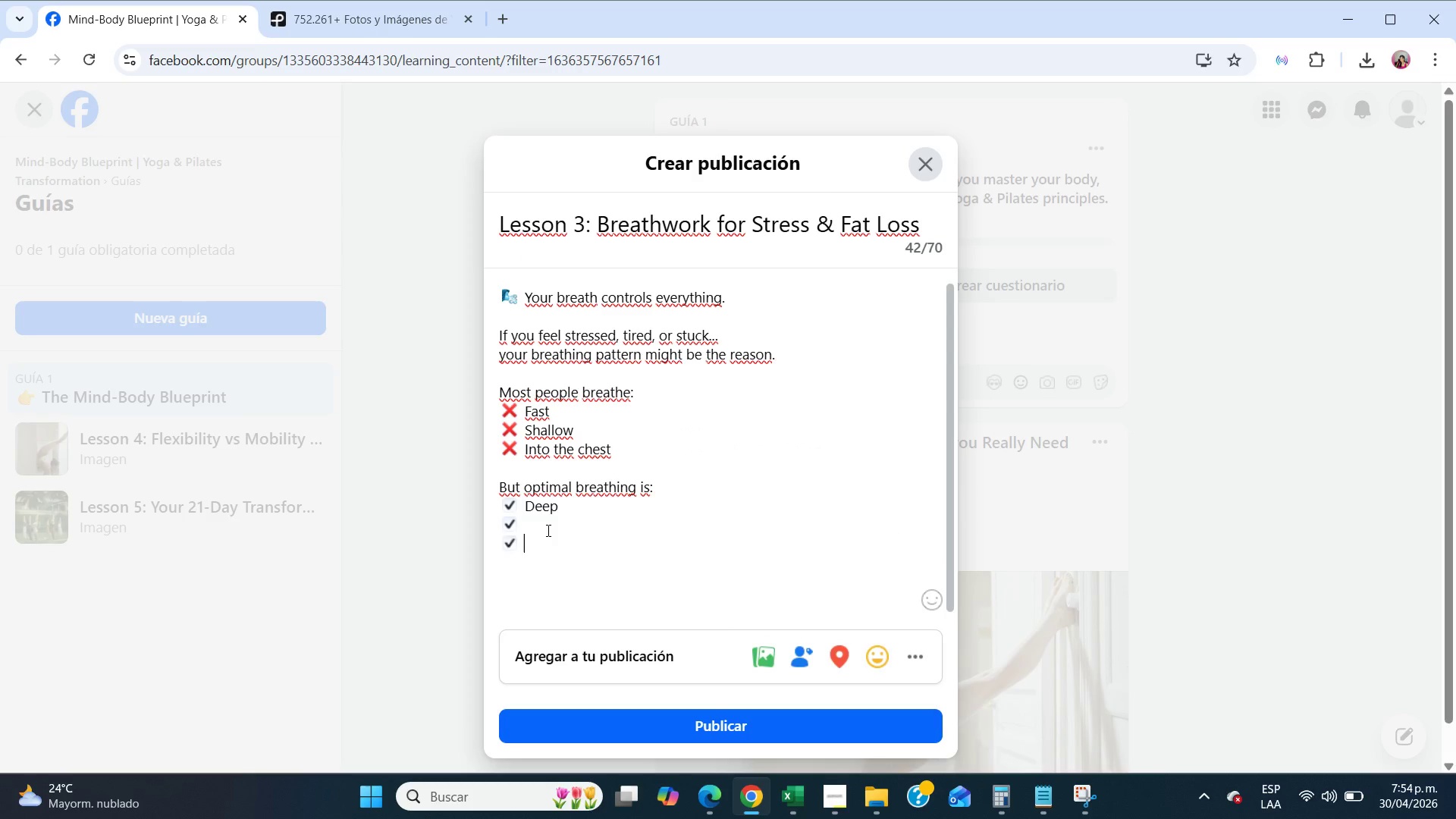 
key(Control+V)
 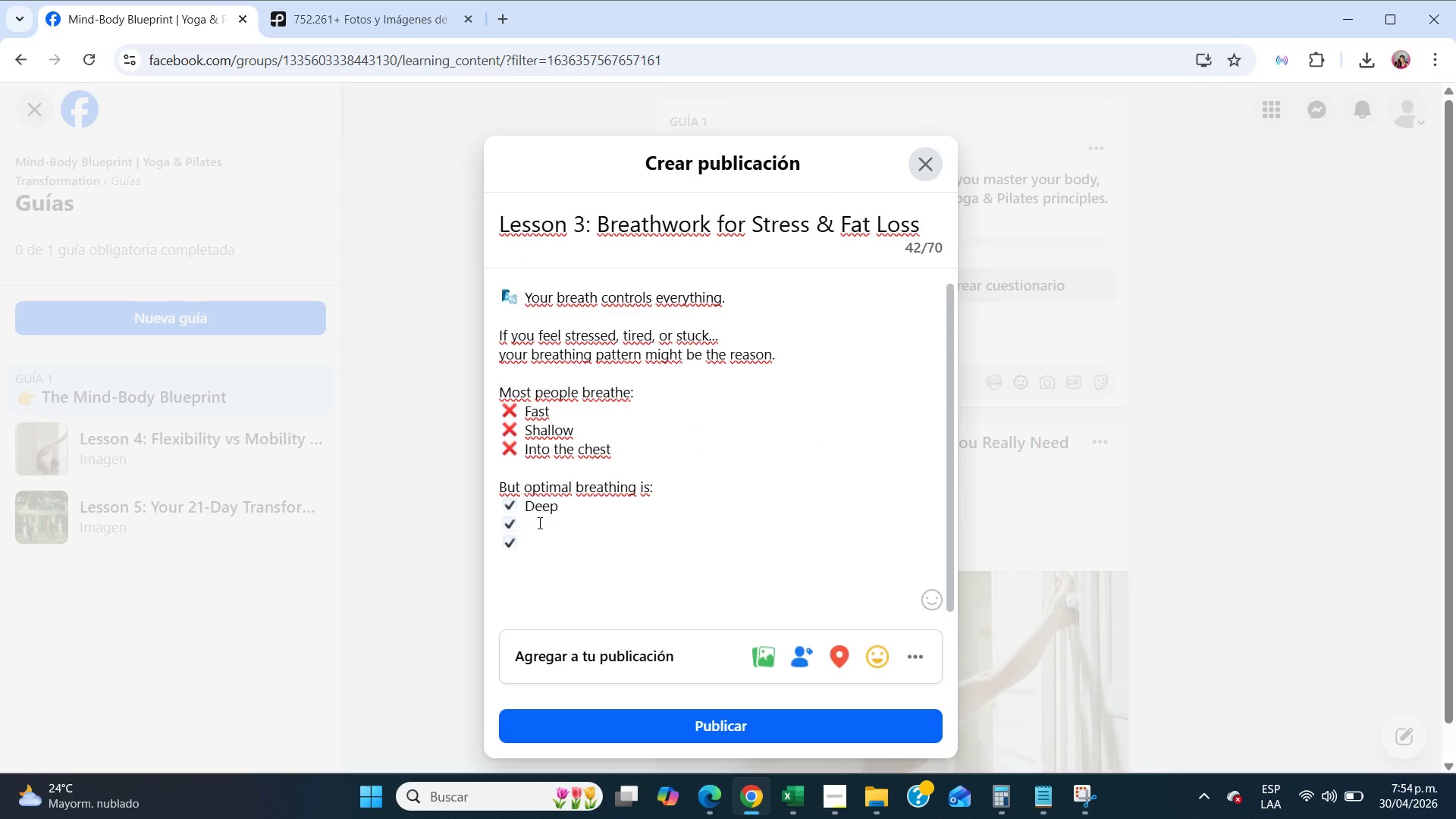 
left_click([534, 517])
 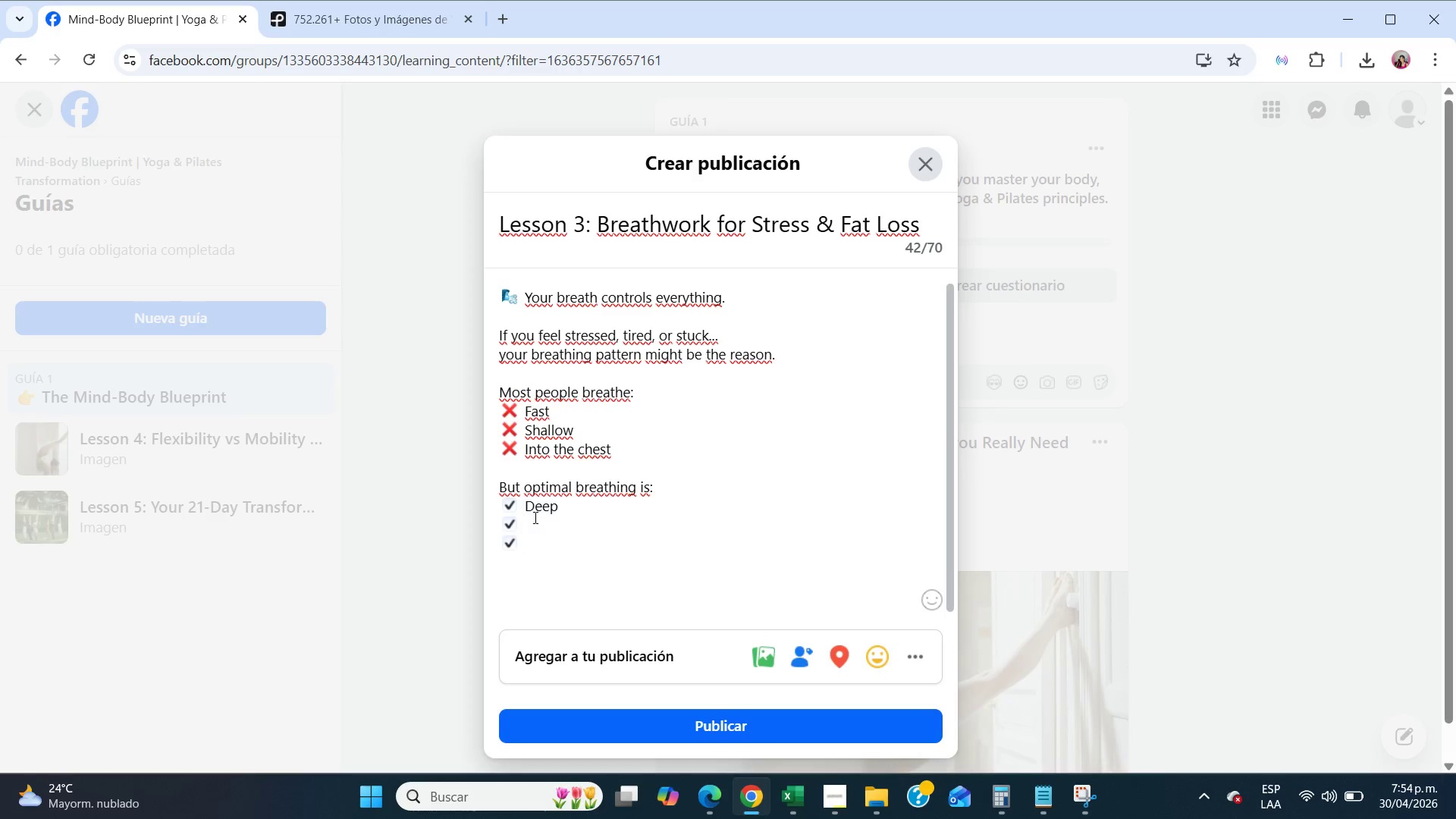 
type(Slow)
 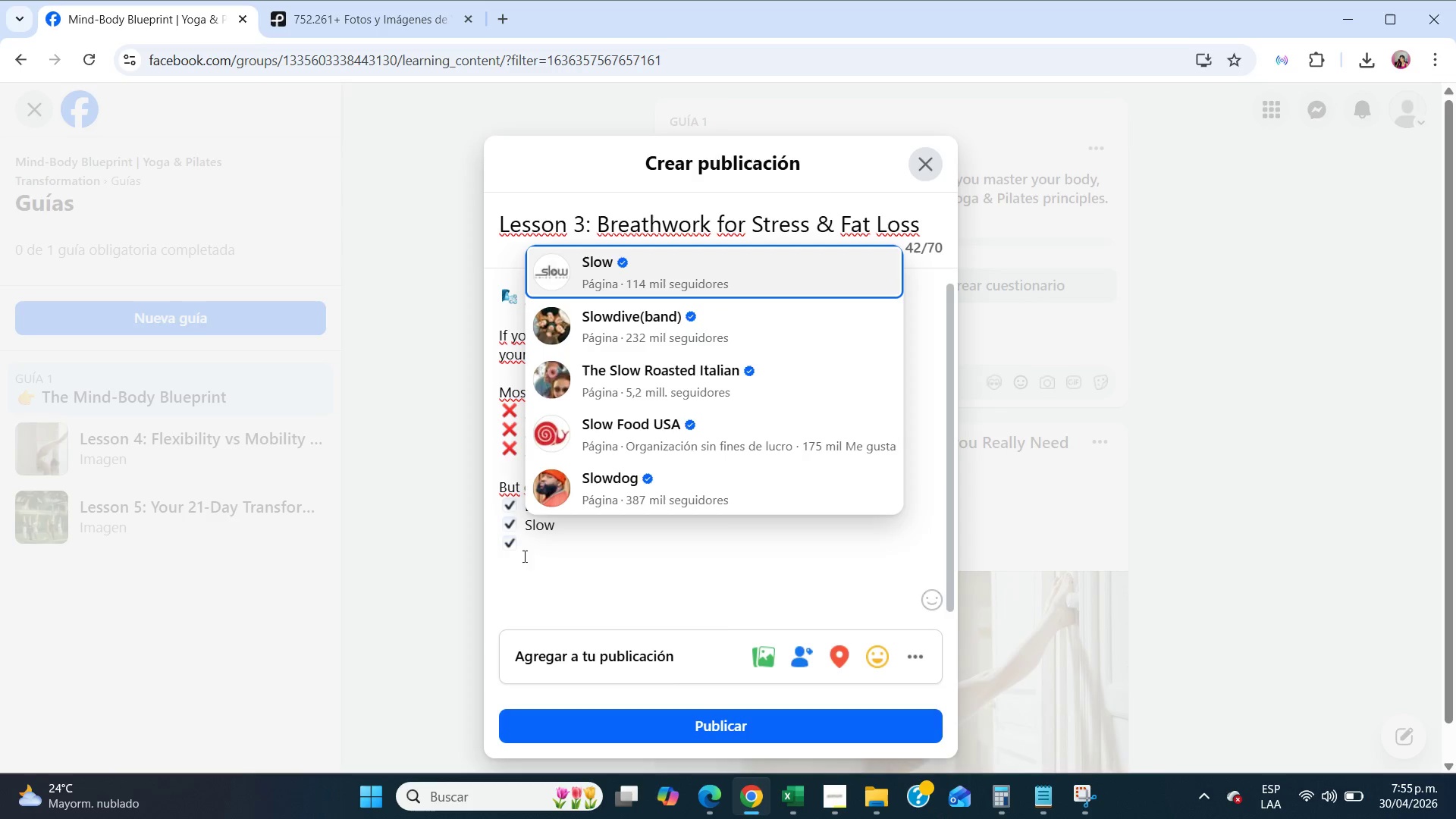 
left_click([534, 551])
 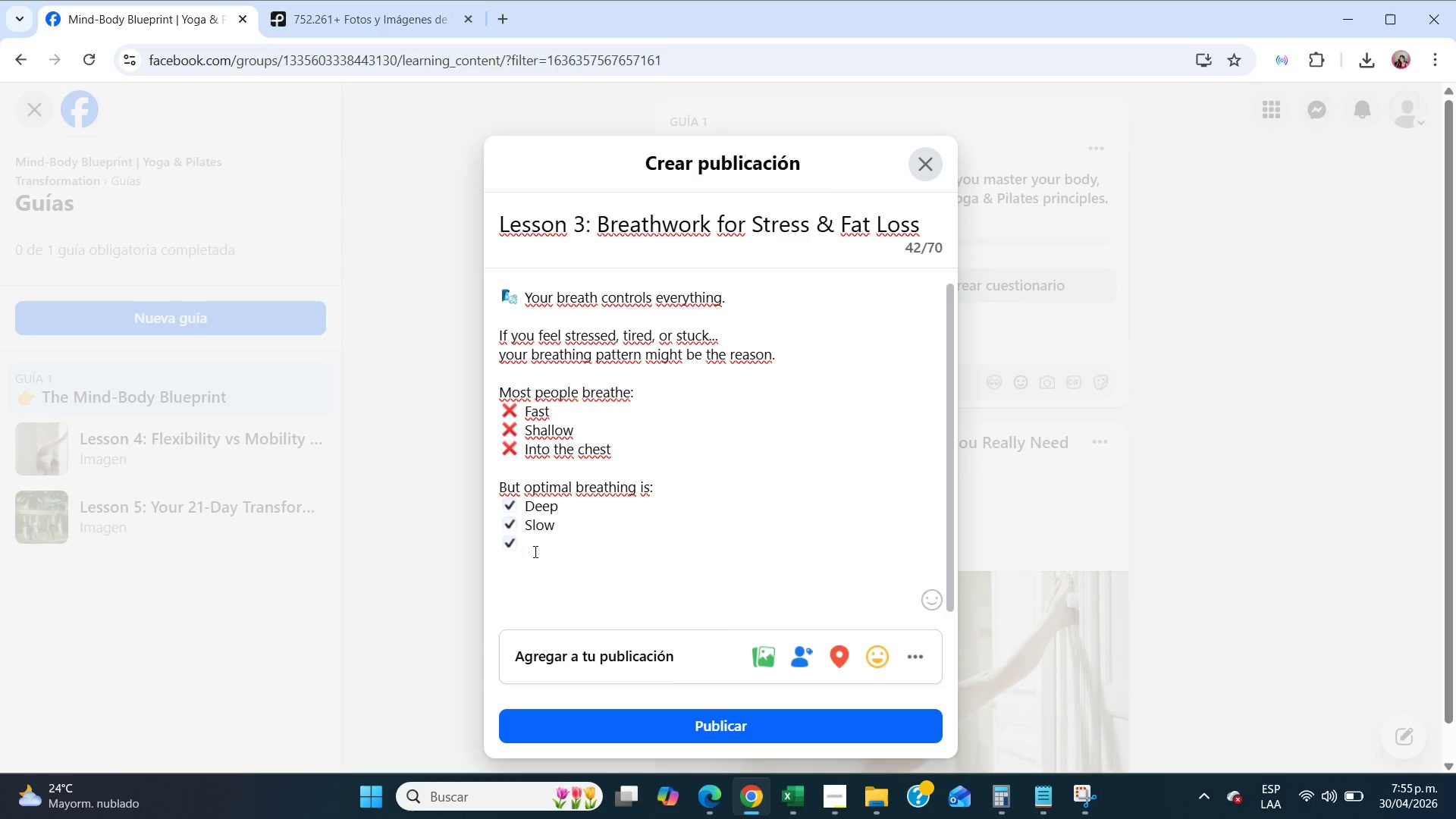 
type( Controlled)
 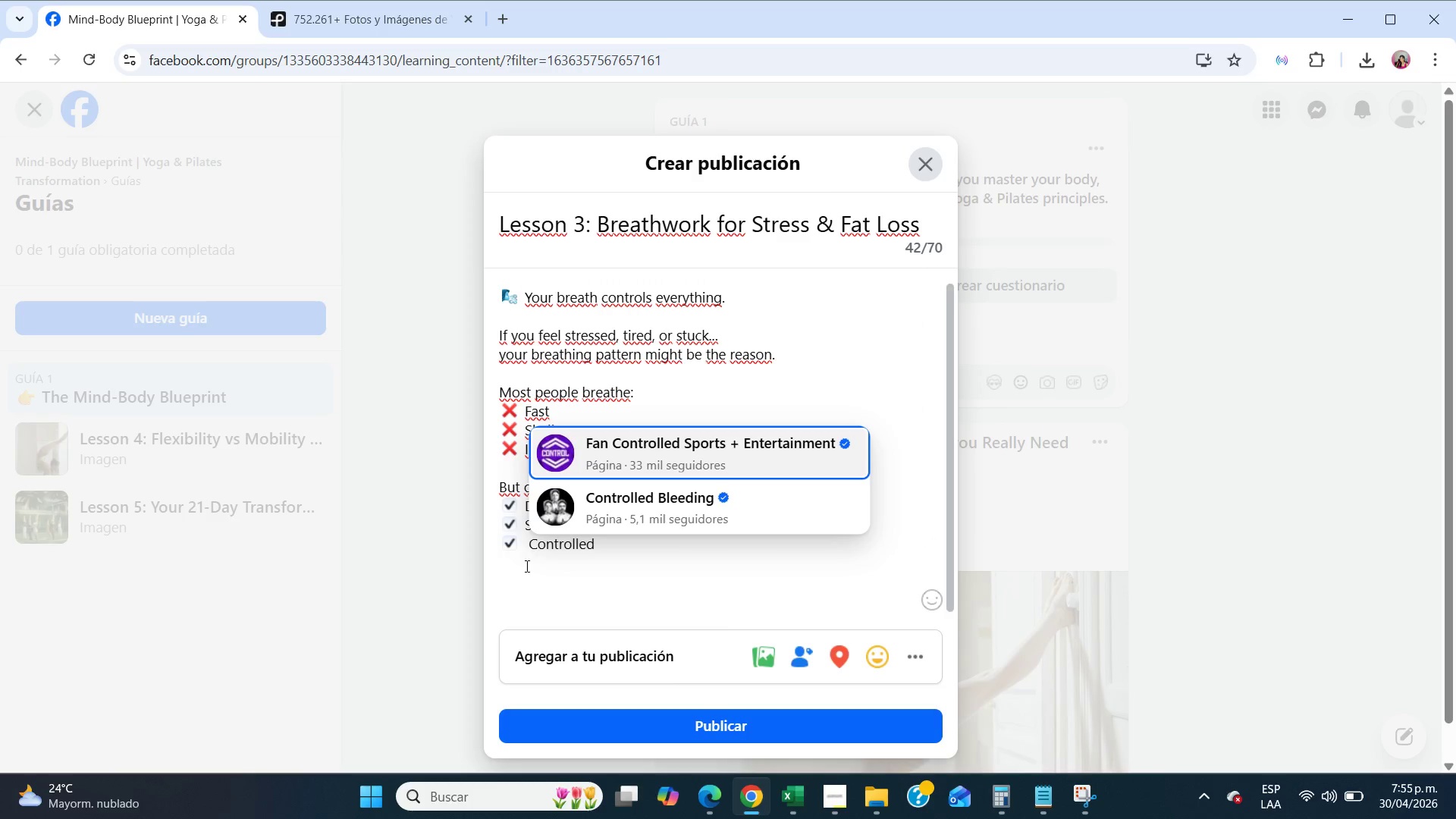 
left_click([522, 570])
 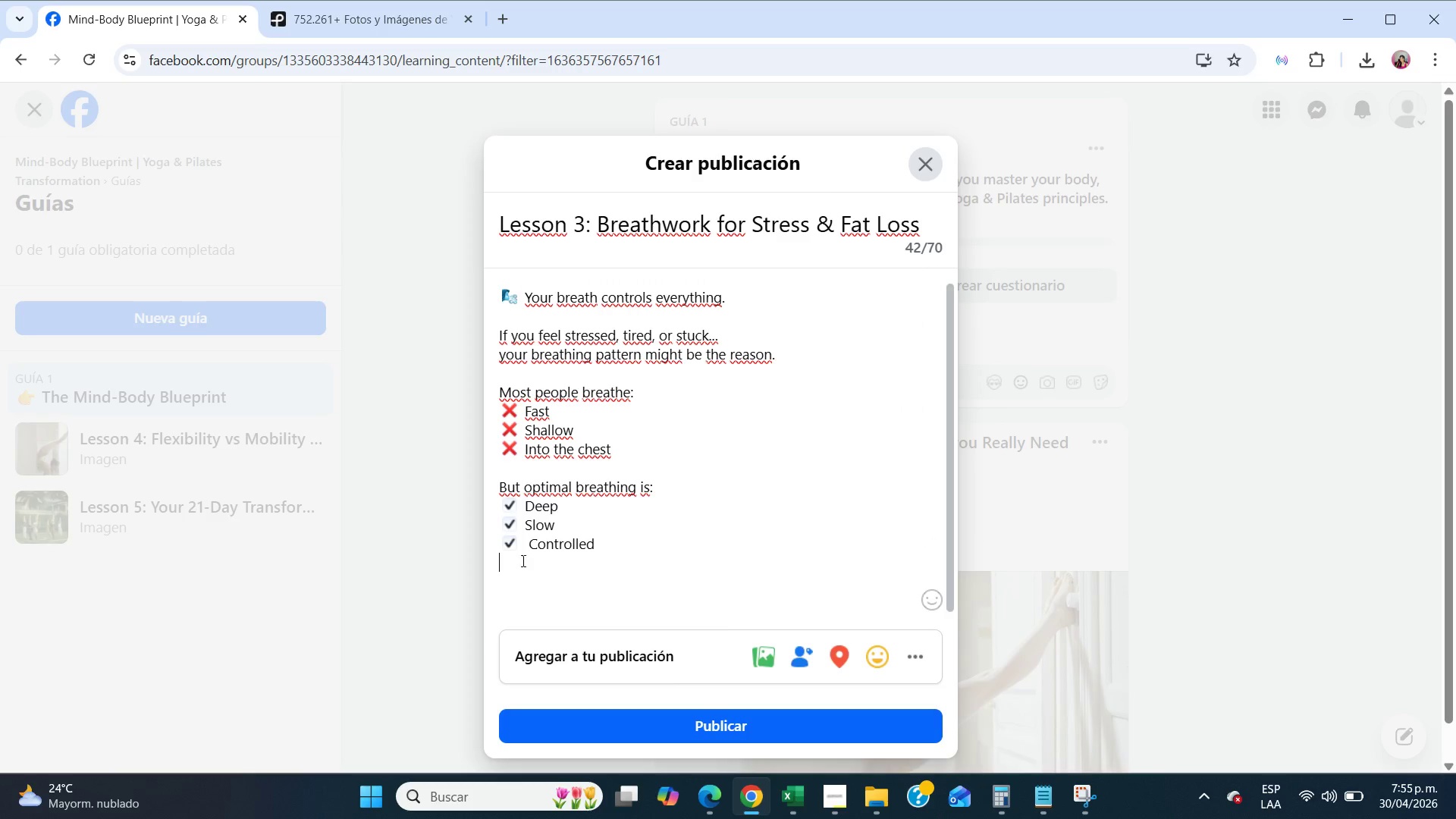 
left_click([528, 547])
 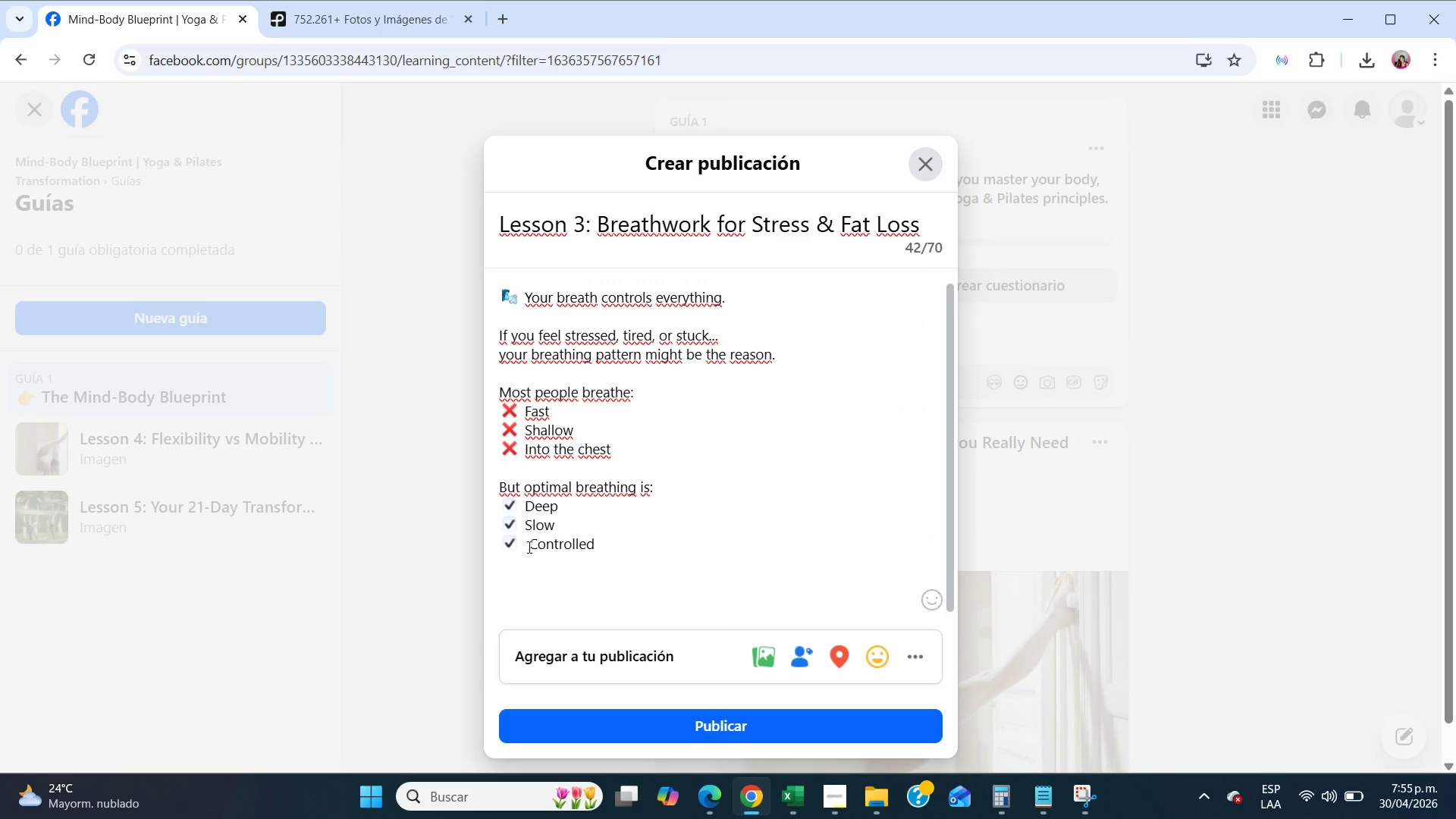 
key(Backspace)
 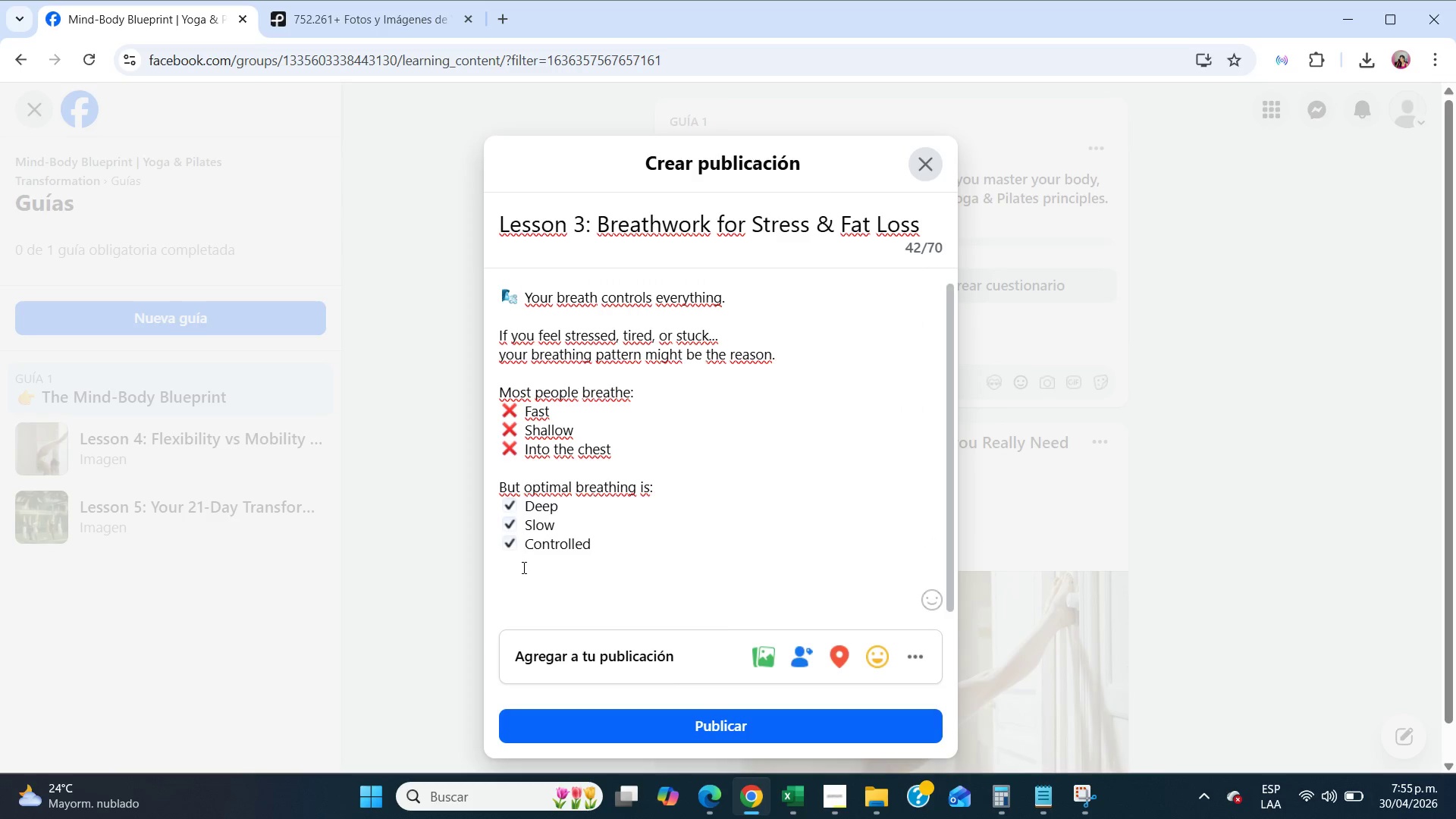 
left_click([521, 567])
 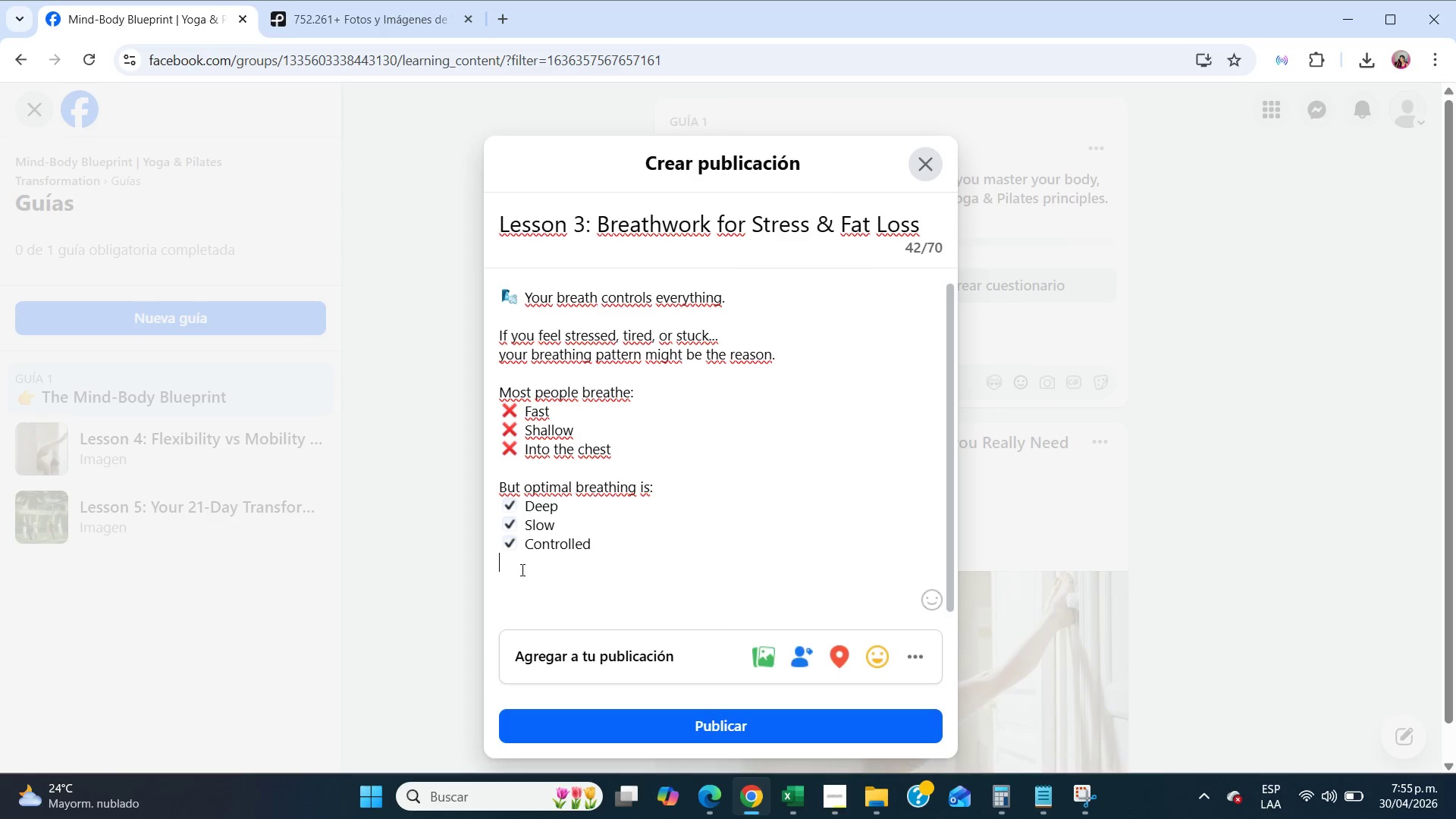 
key(NumpadEnter)
 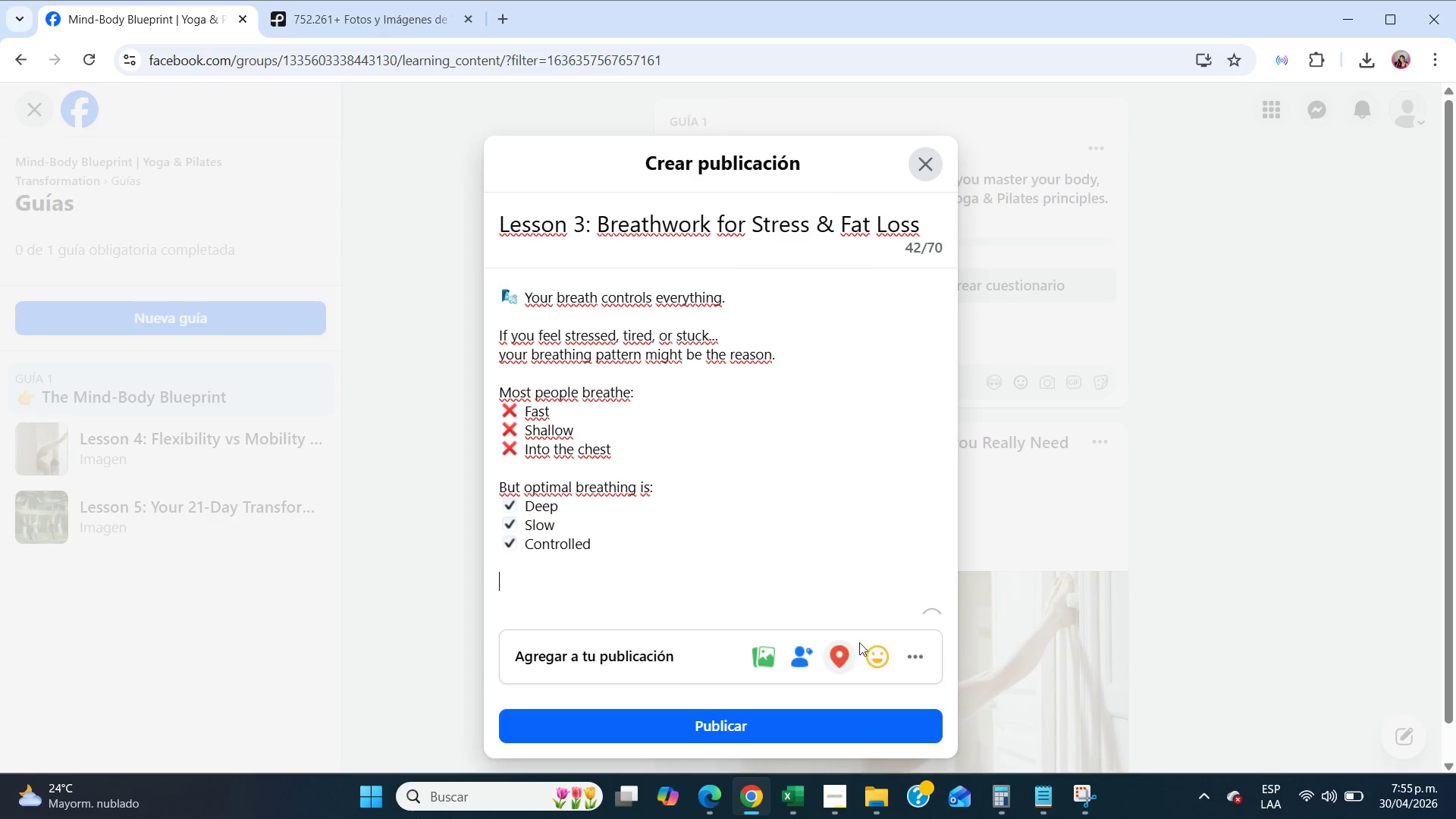 
scroll: coordinate [940, 564], scroll_direction: down, amount: 4.0
 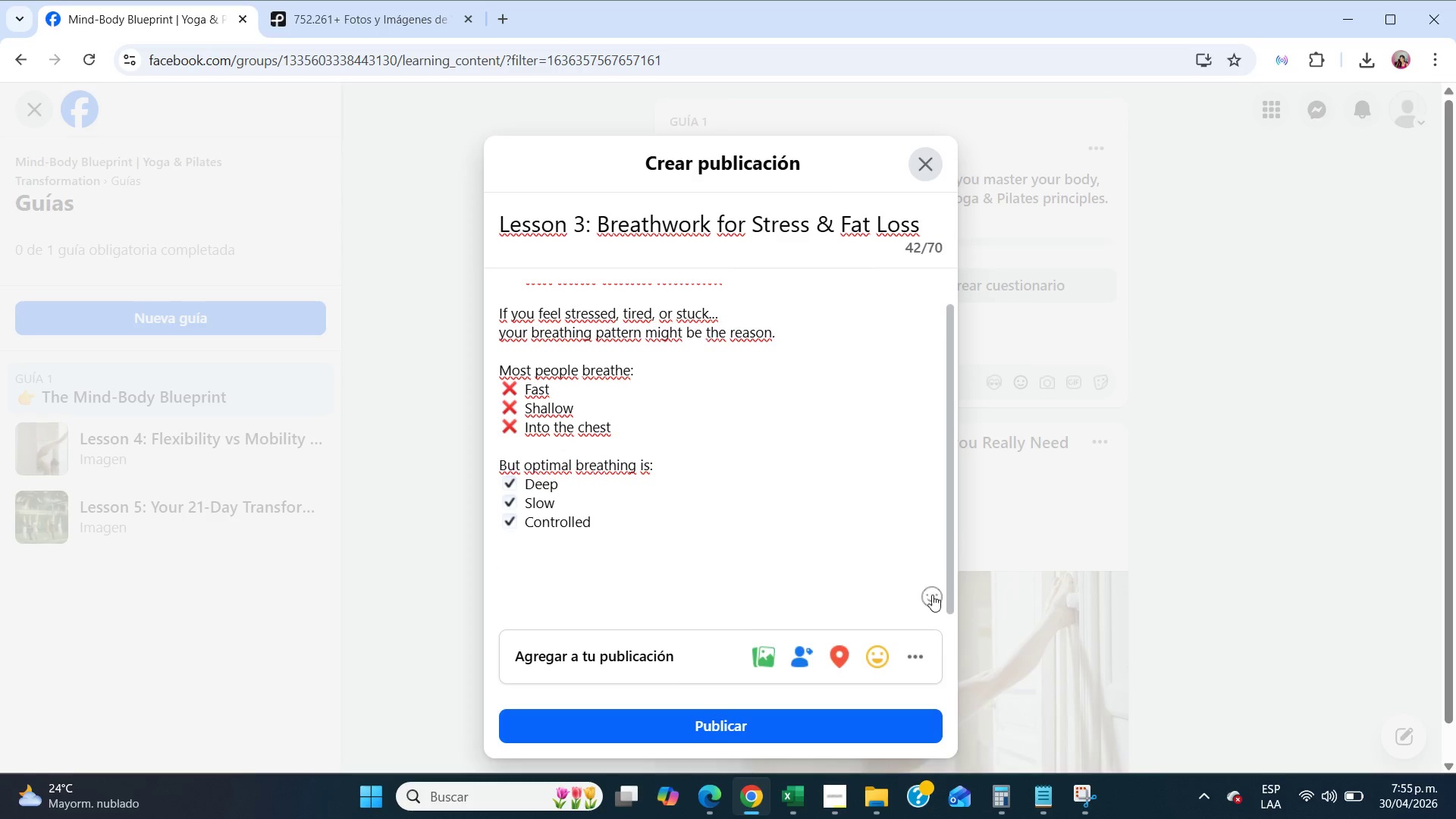 
left_click([932, 595])
 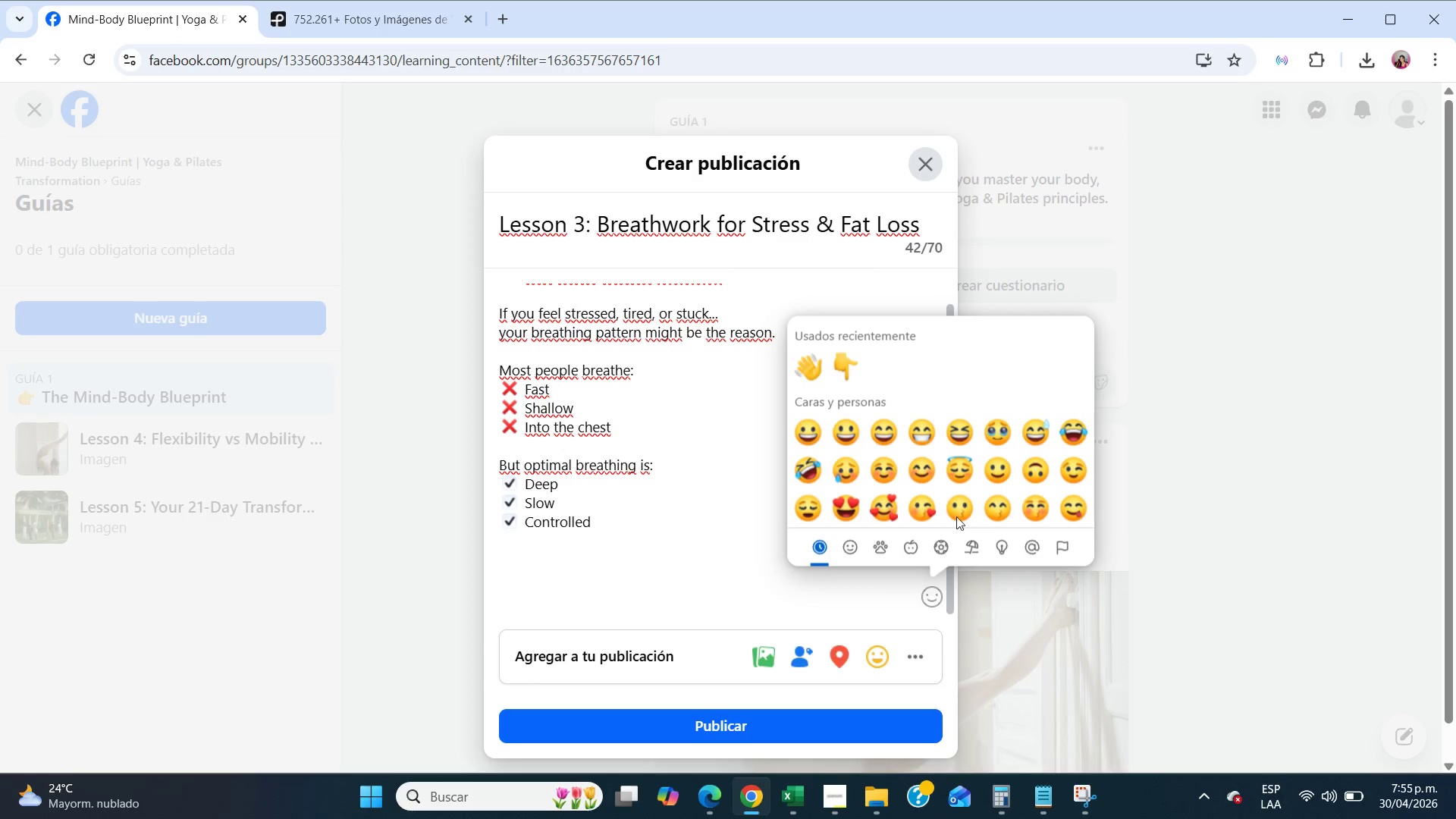 
scroll: coordinate [1002, 475], scroll_direction: down, amount: 5.0
 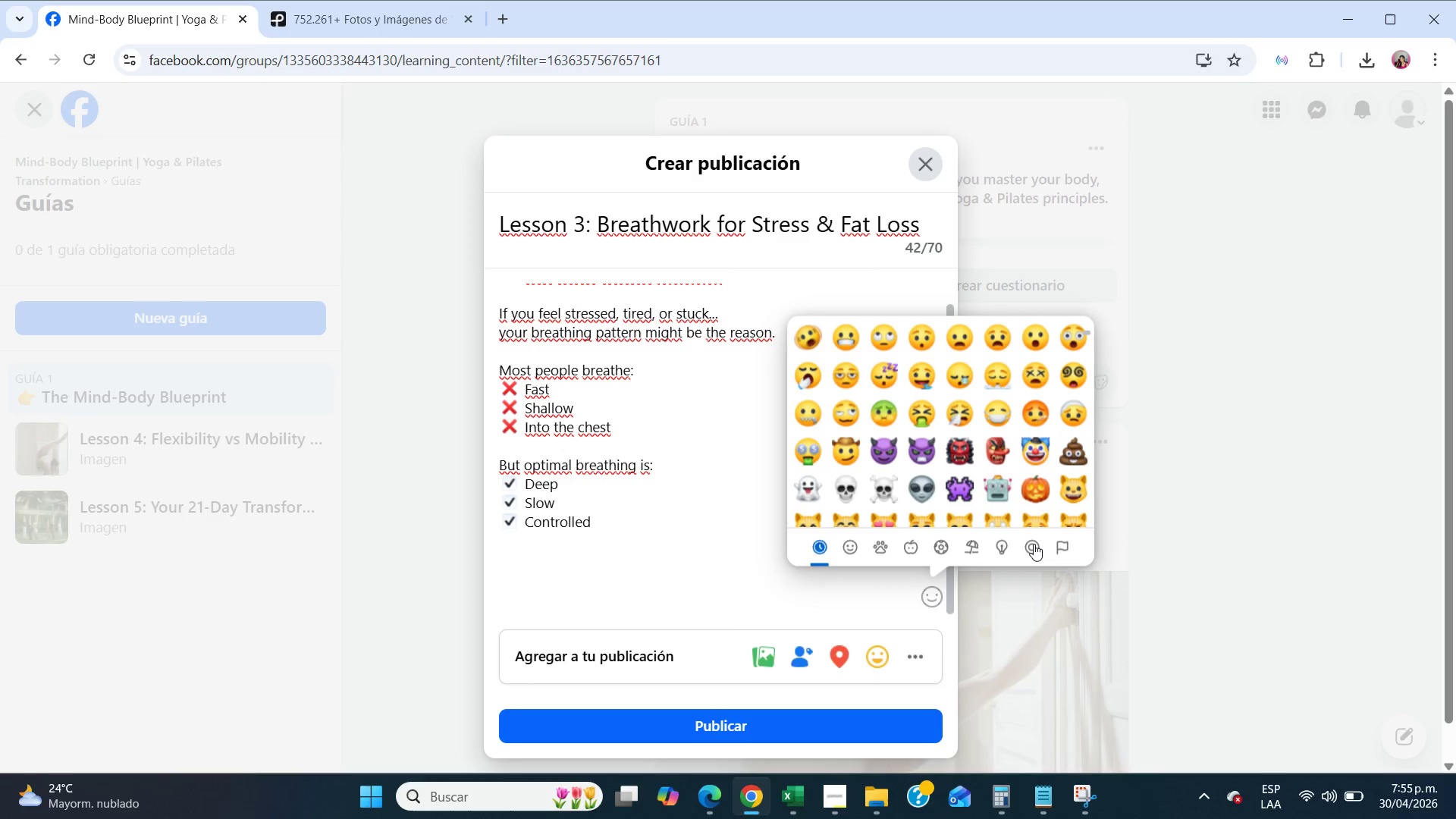 
left_click([1034, 544])
 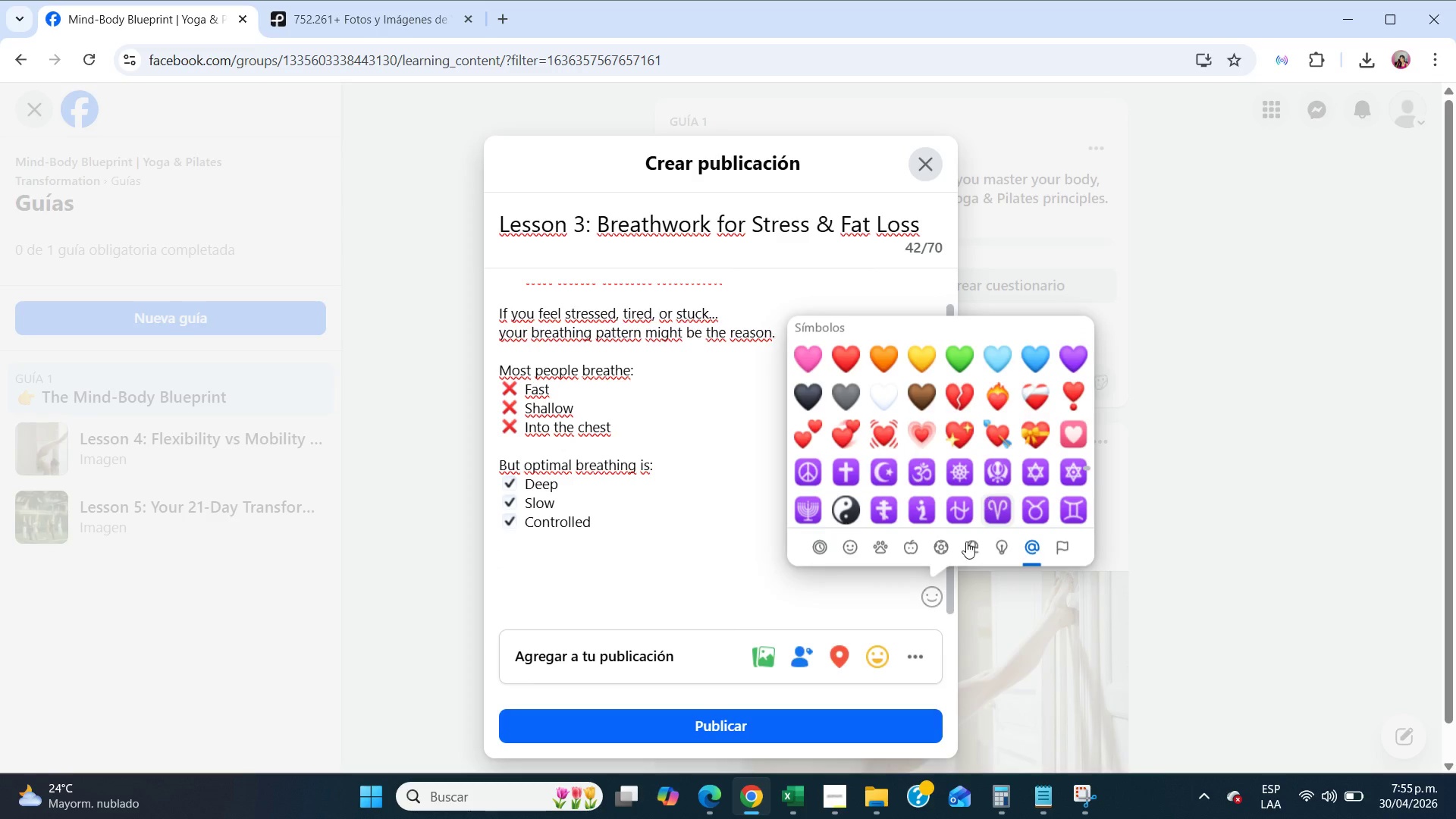 
mouse_move([874, 534])
 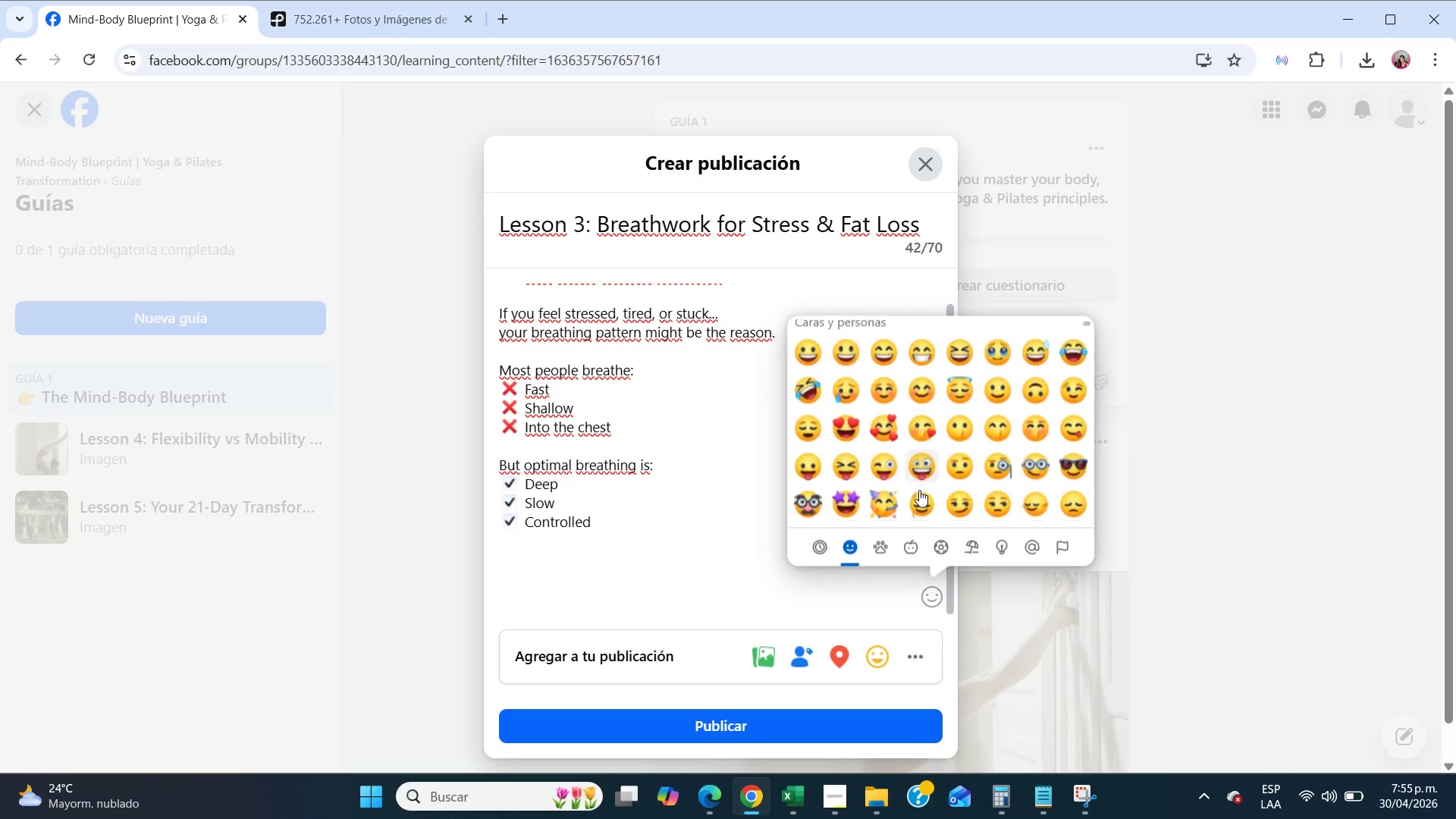 
scroll: coordinate [919, 490], scroll_direction: down, amount: 16.0
 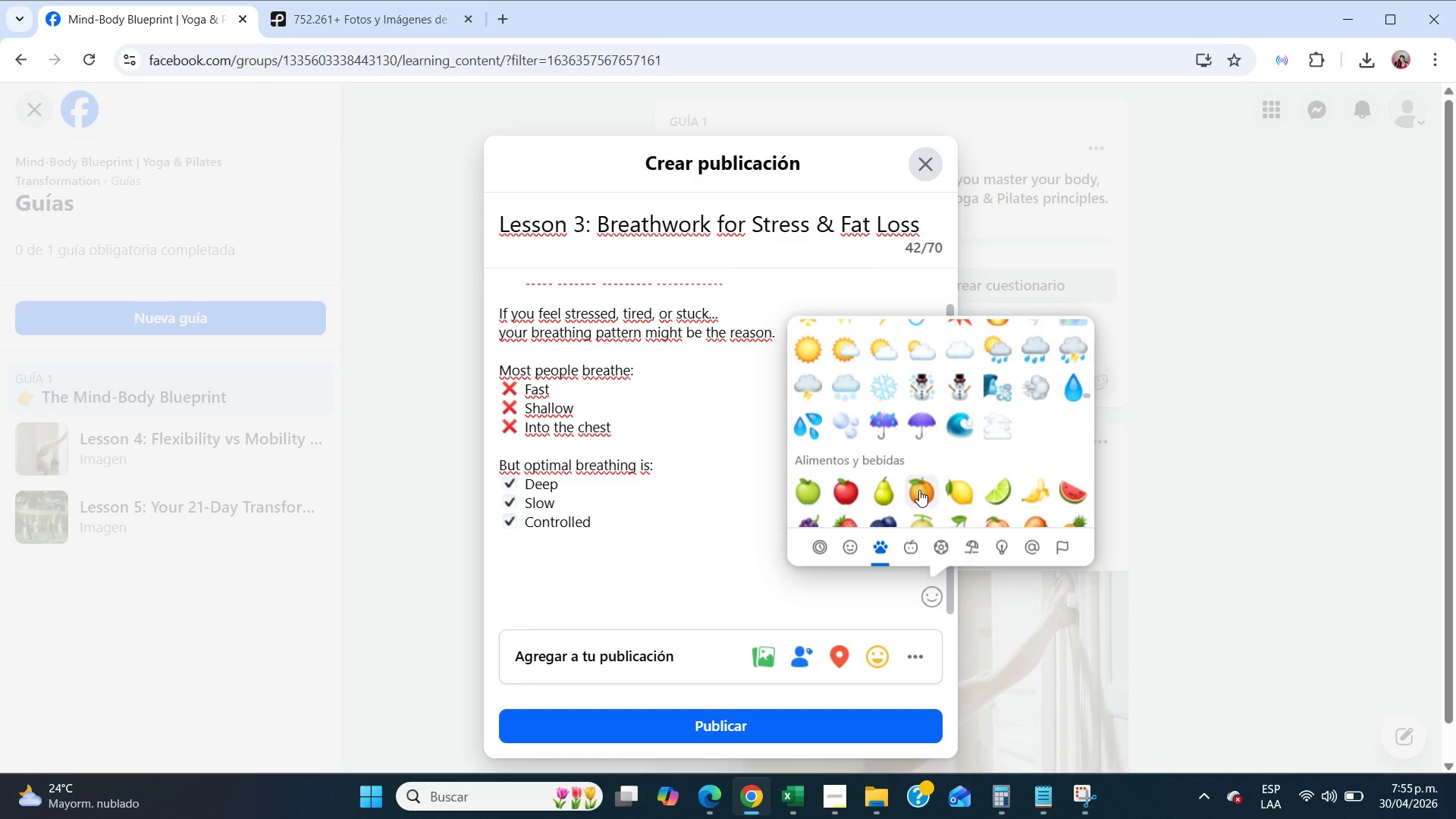 
scroll: coordinate [919, 490], scroll_direction: none, amount: 0.0
 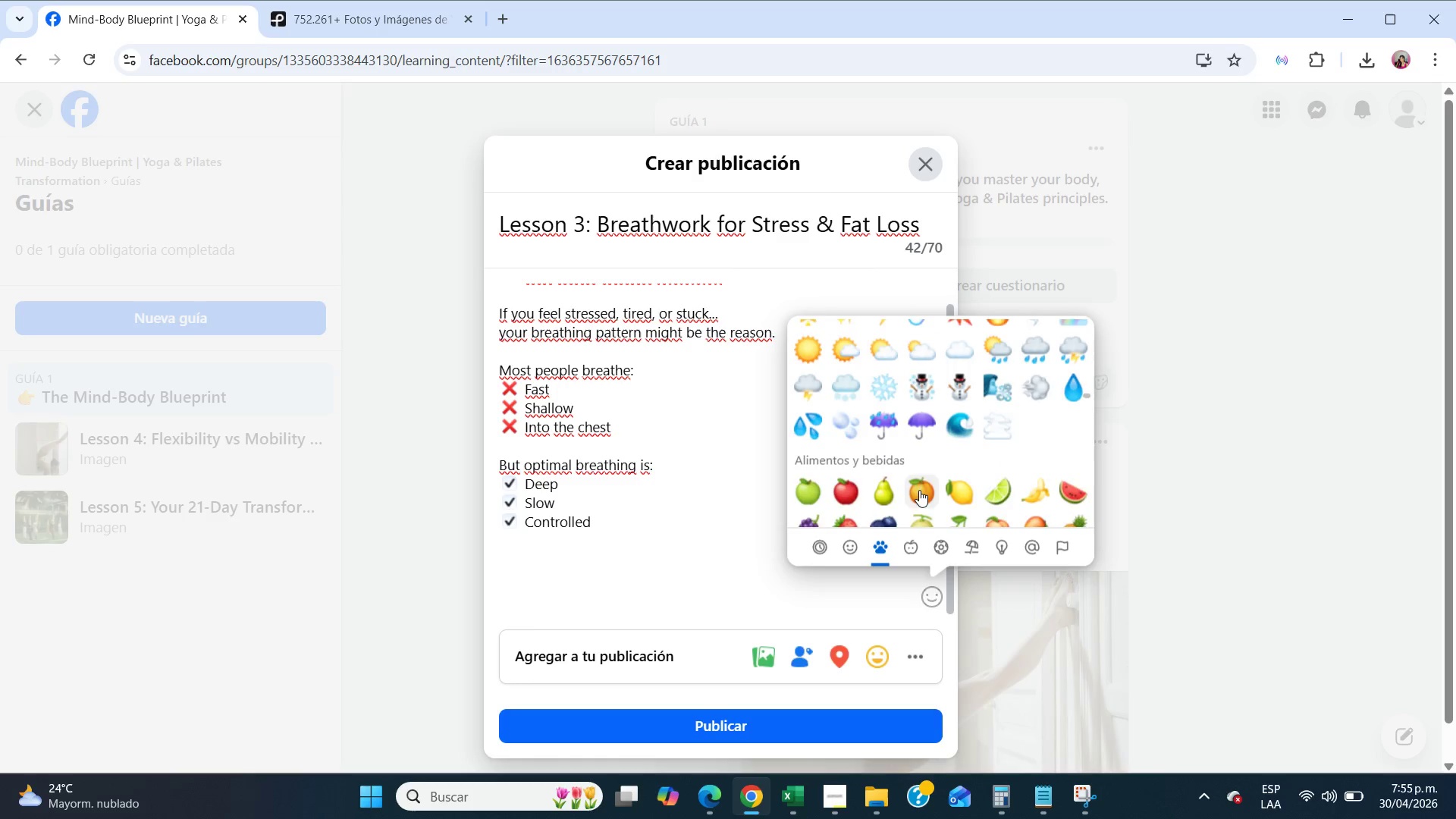 
scroll: coordinate [919, 490], scroll_direction: up, amount: 1.0
 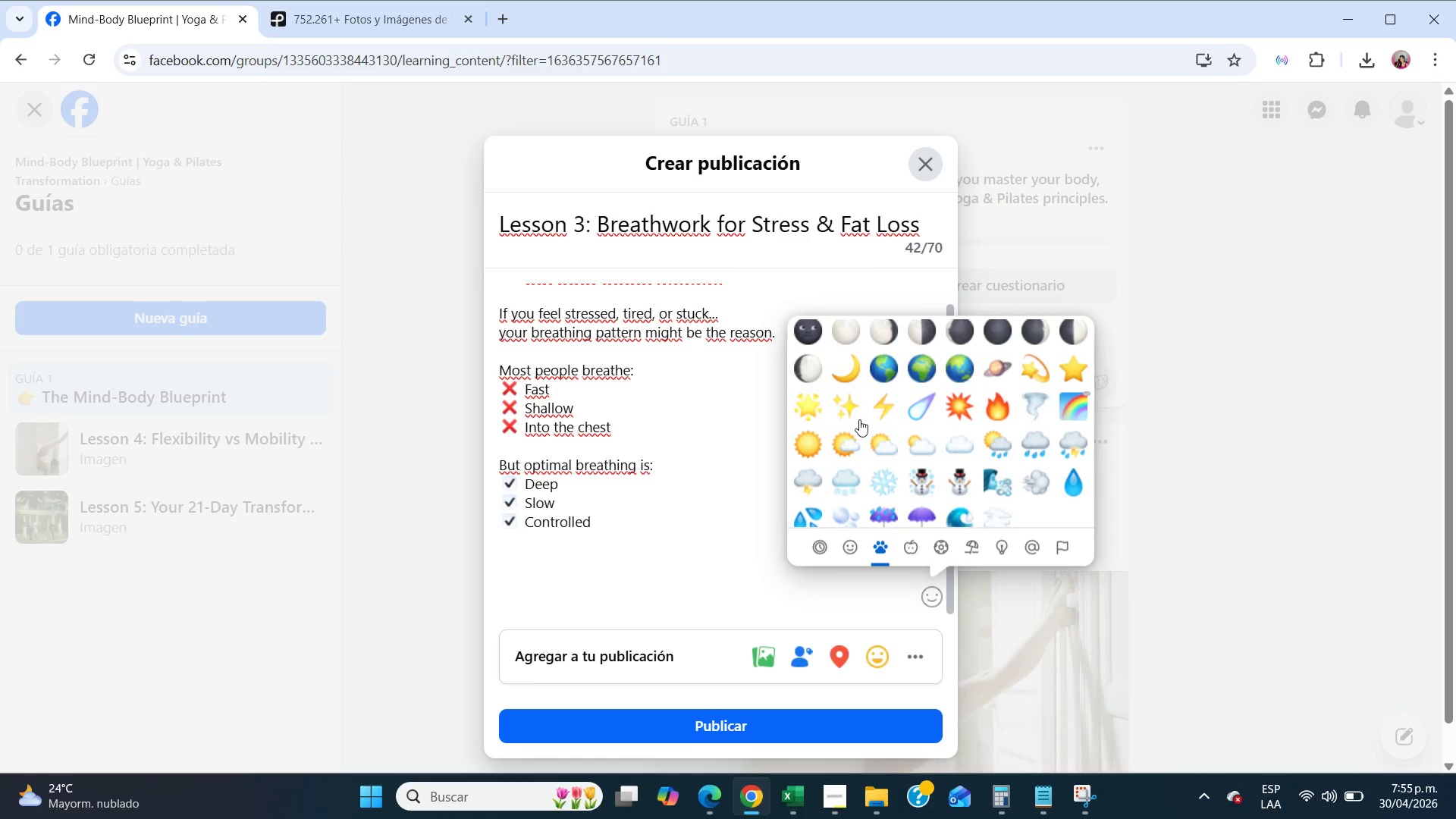 
left_click([855, 414])
 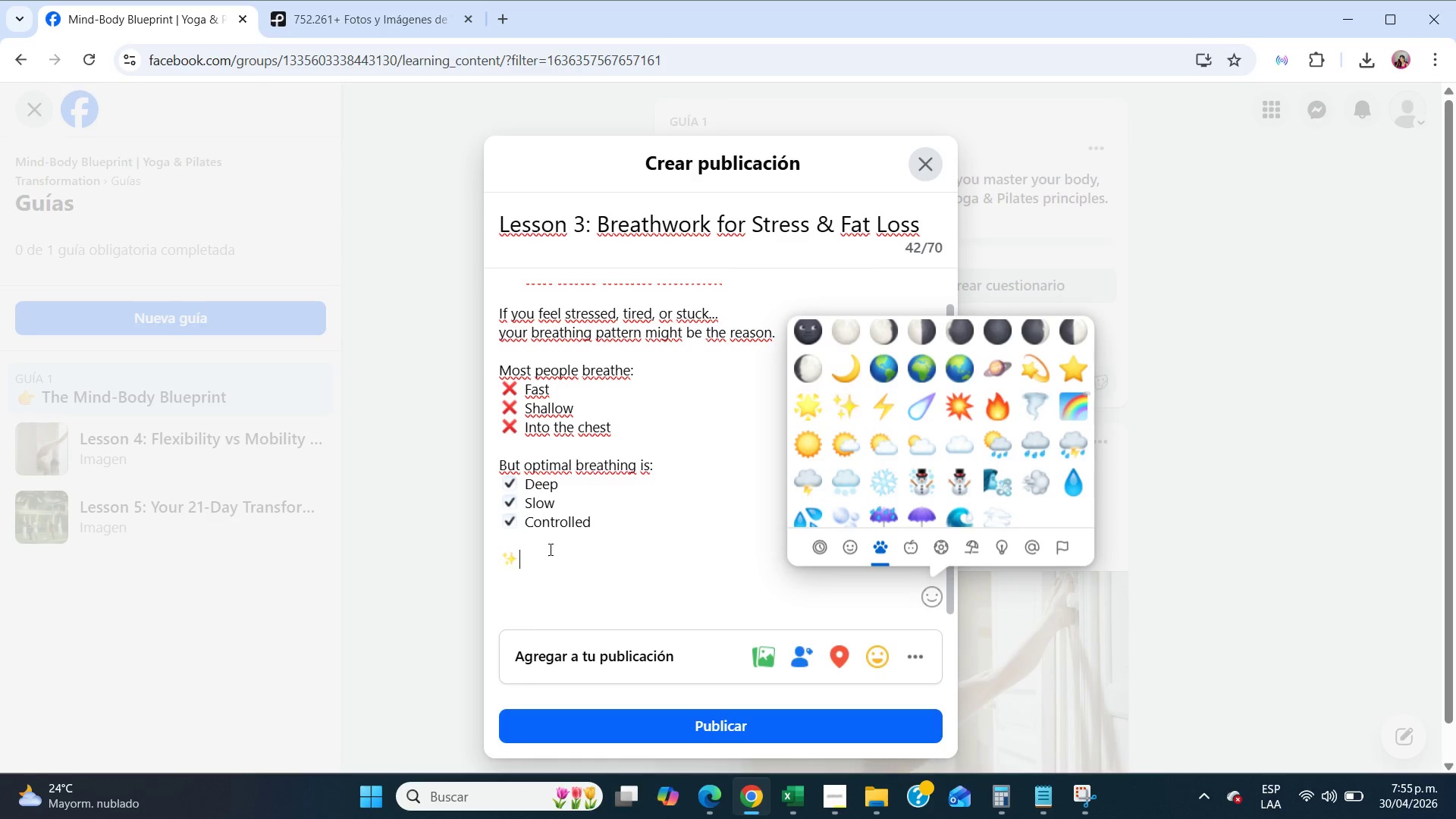 
left_click([541, 553])
 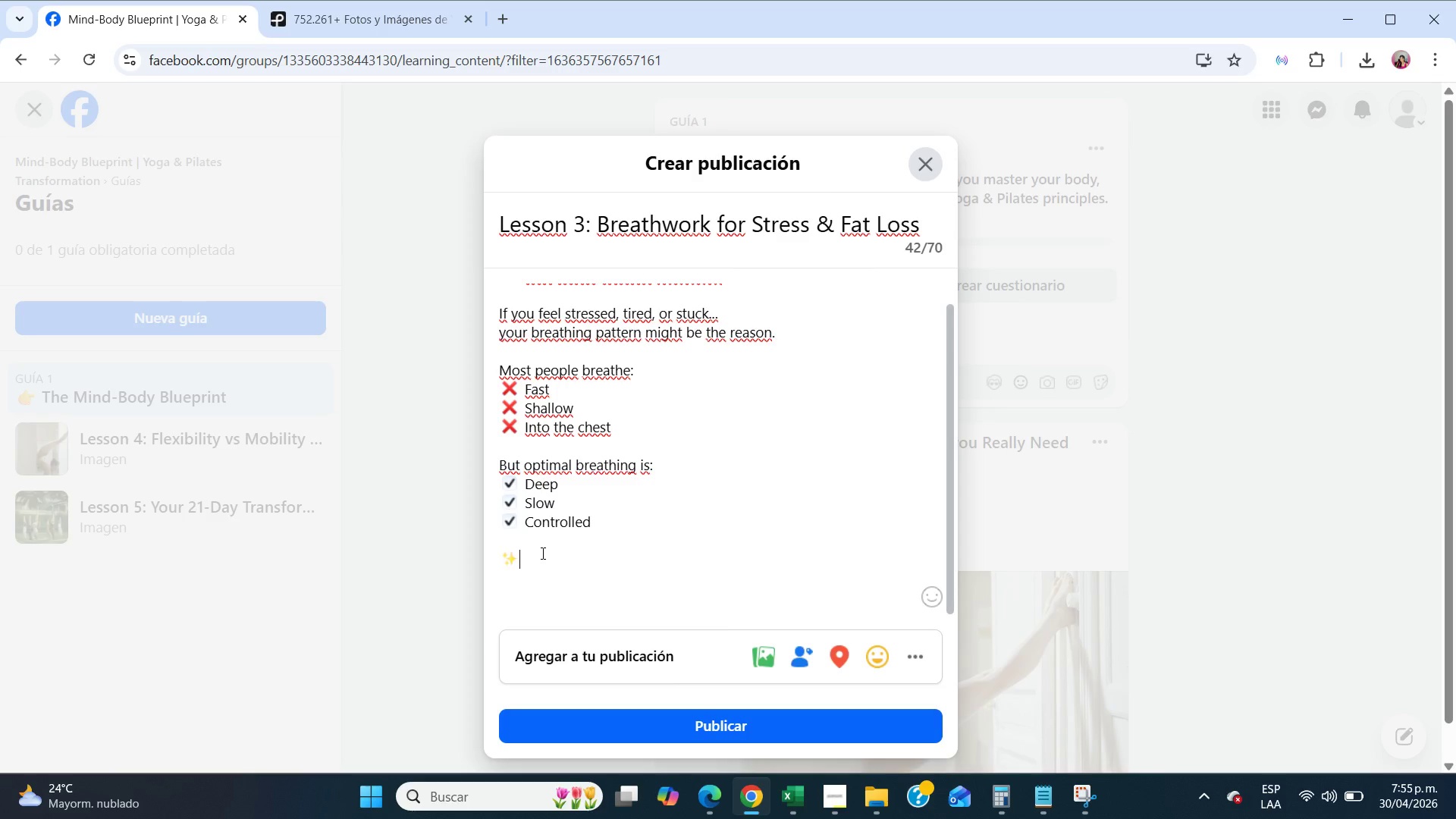 
type( Benefits of po)
key(Backspace)
type(p)
key(Backspace)
type(roper breathwork>)
 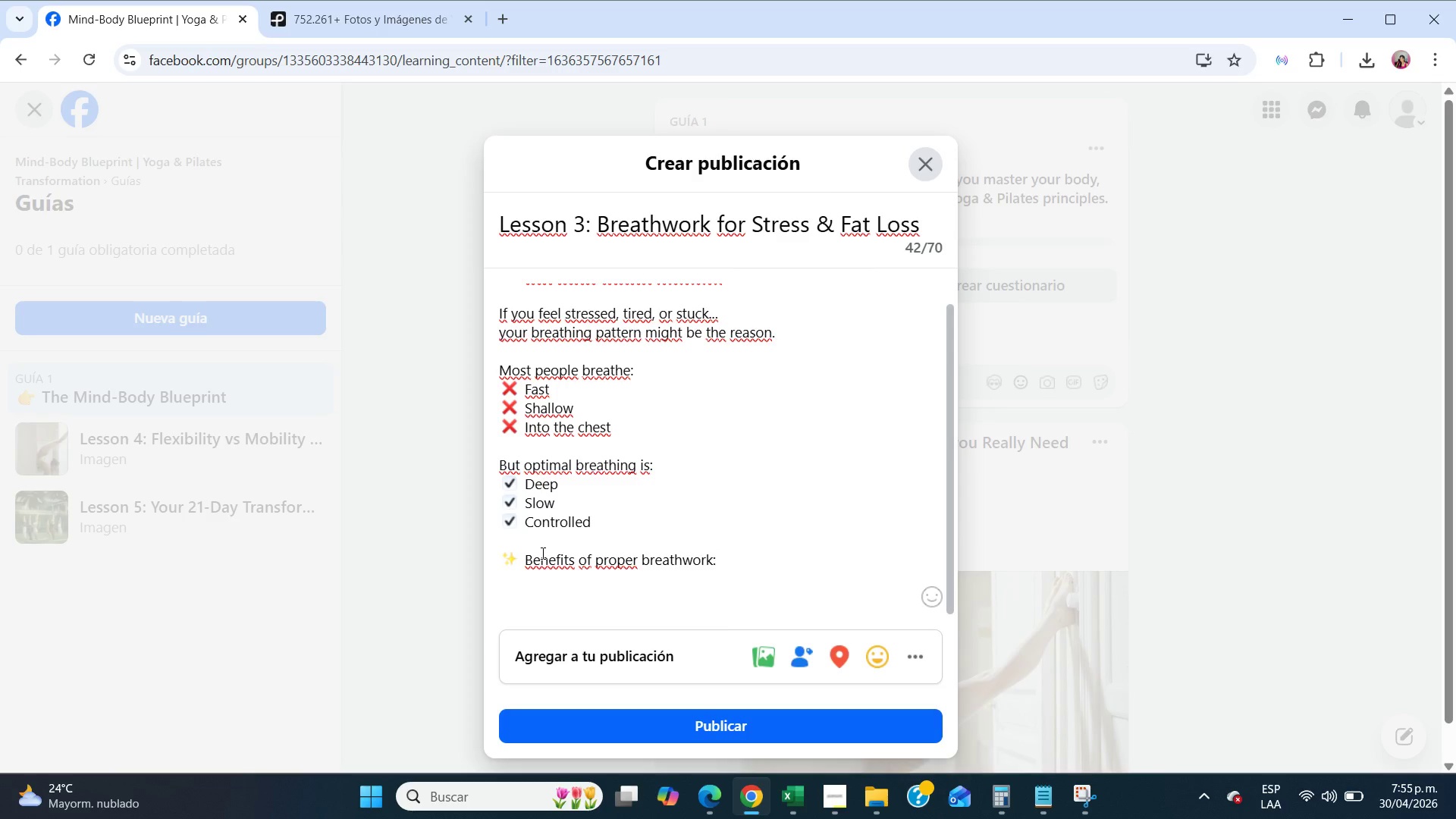 
key(Enter)
 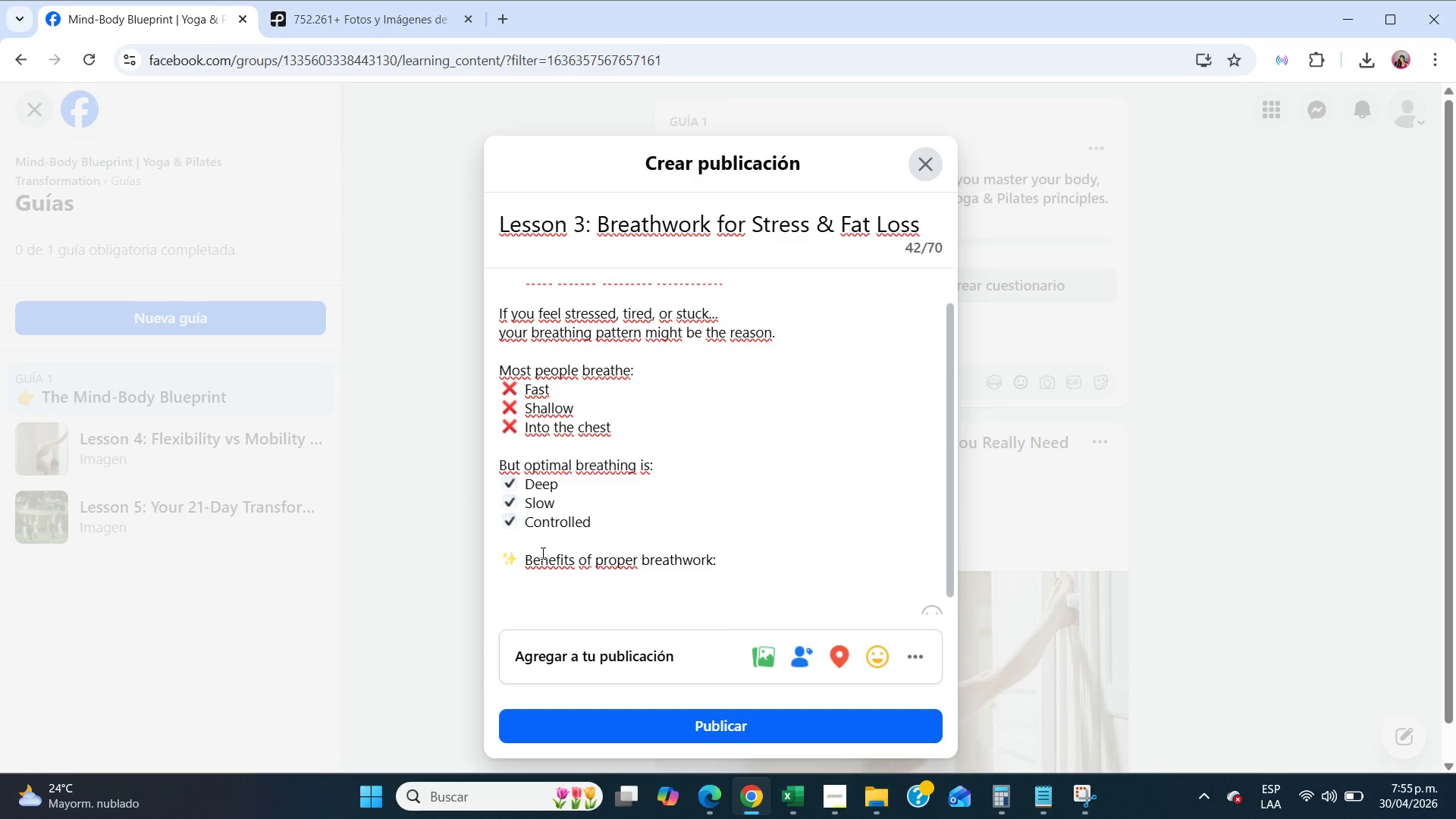 
type(.)
key(Backspace)
type(- Reduces cortisol *stress hormone()
 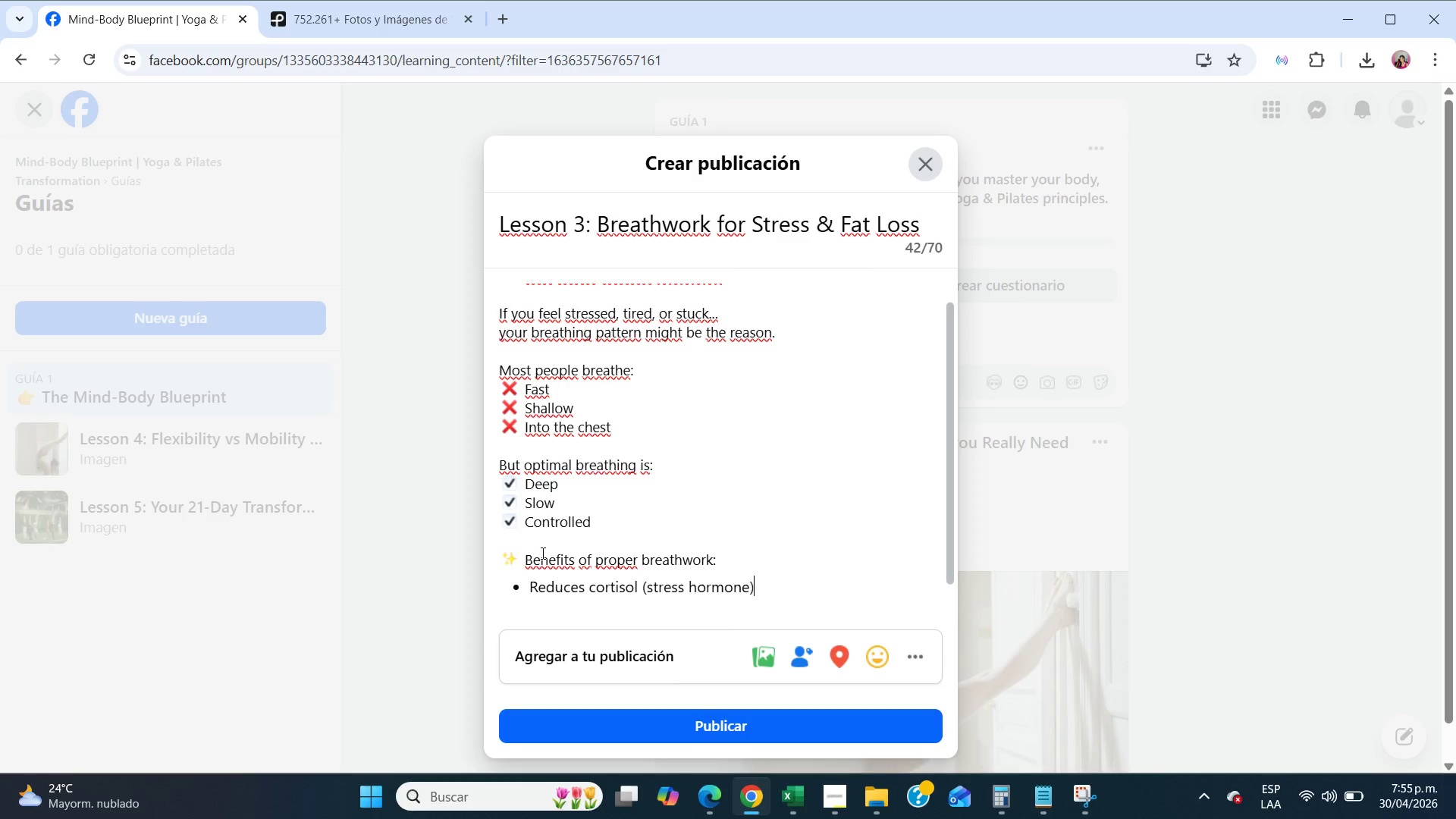 
key(Enter)
 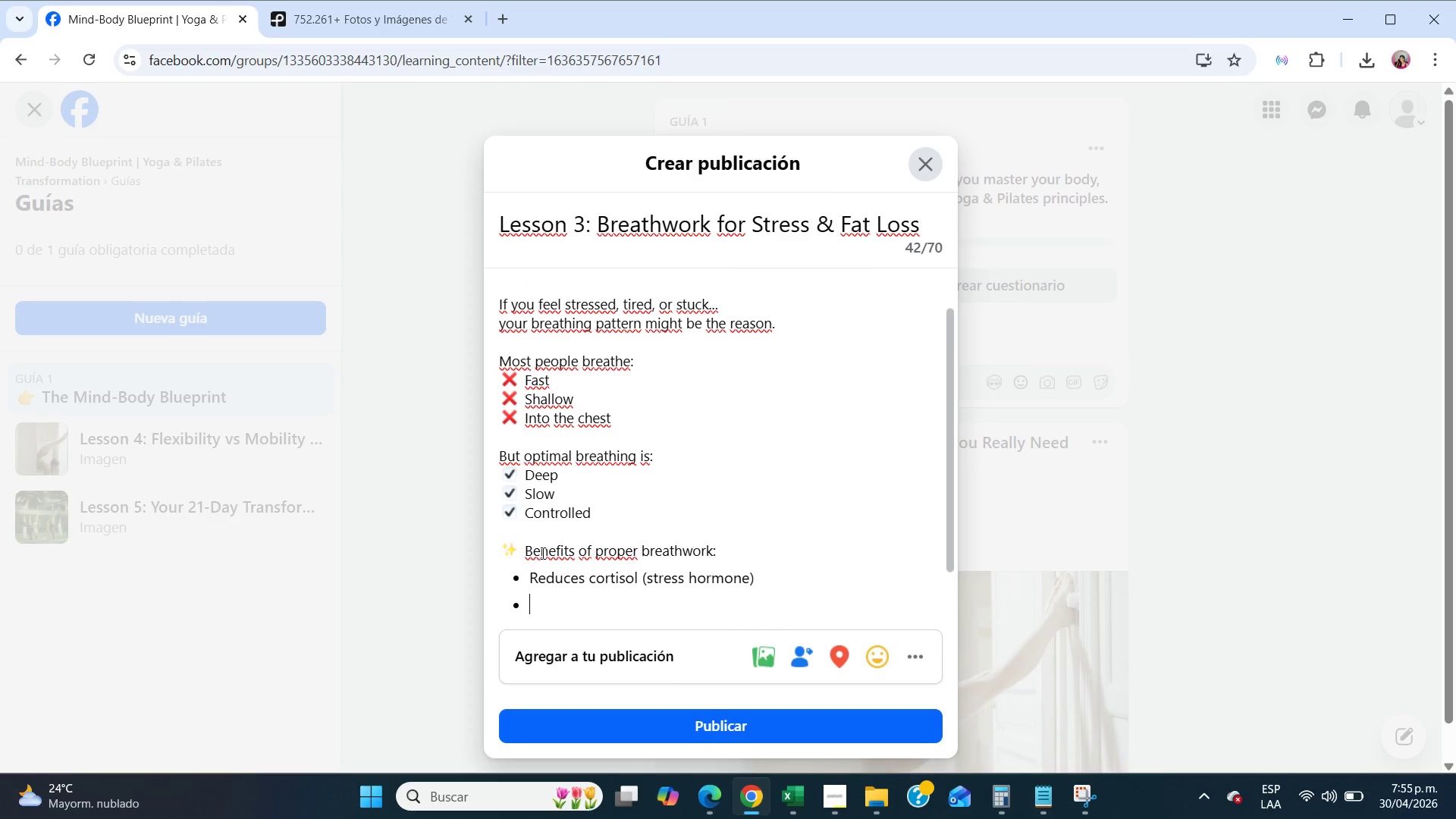 
type(Improves fat metabolism)
 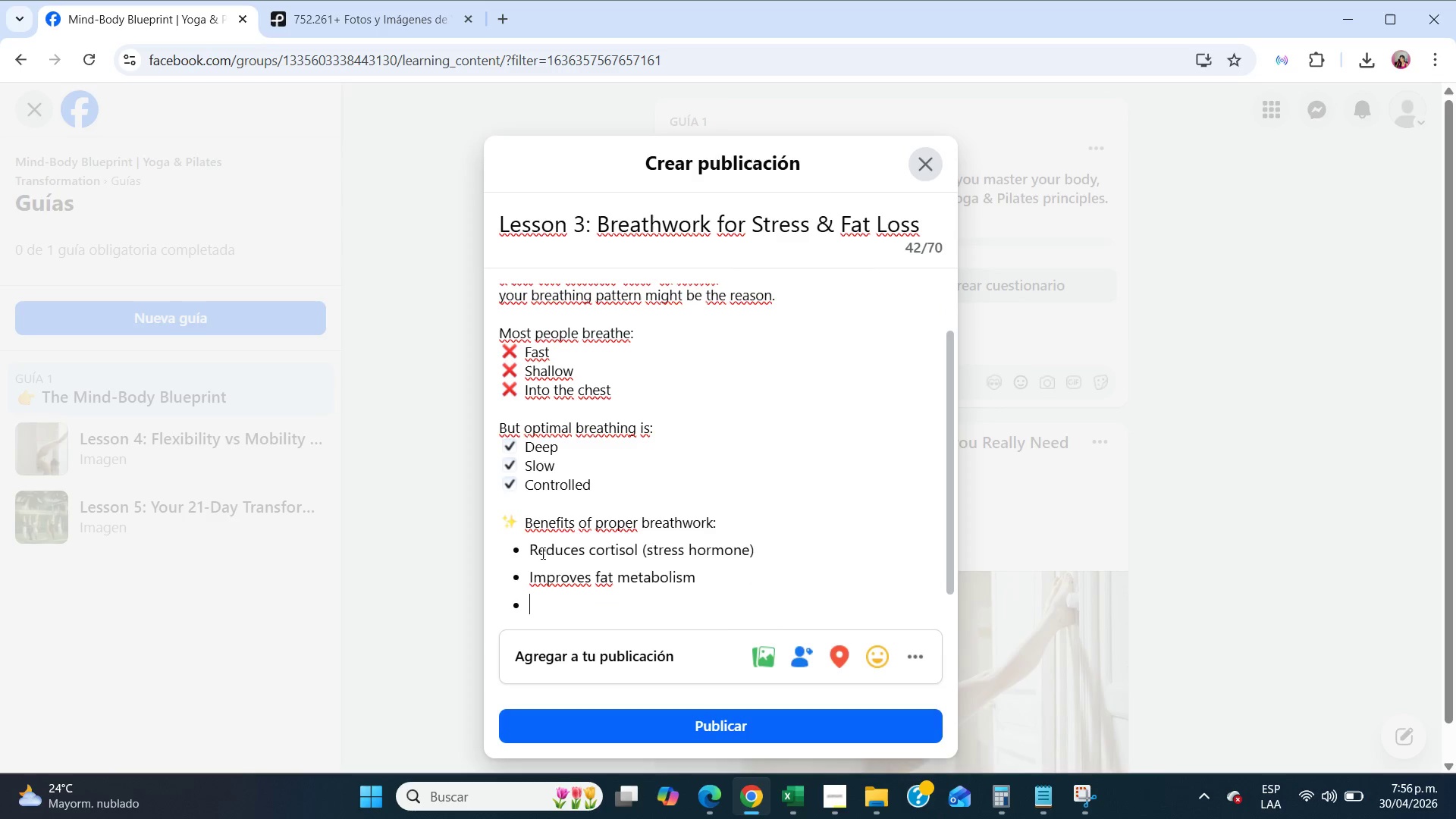 
key(Enter)
 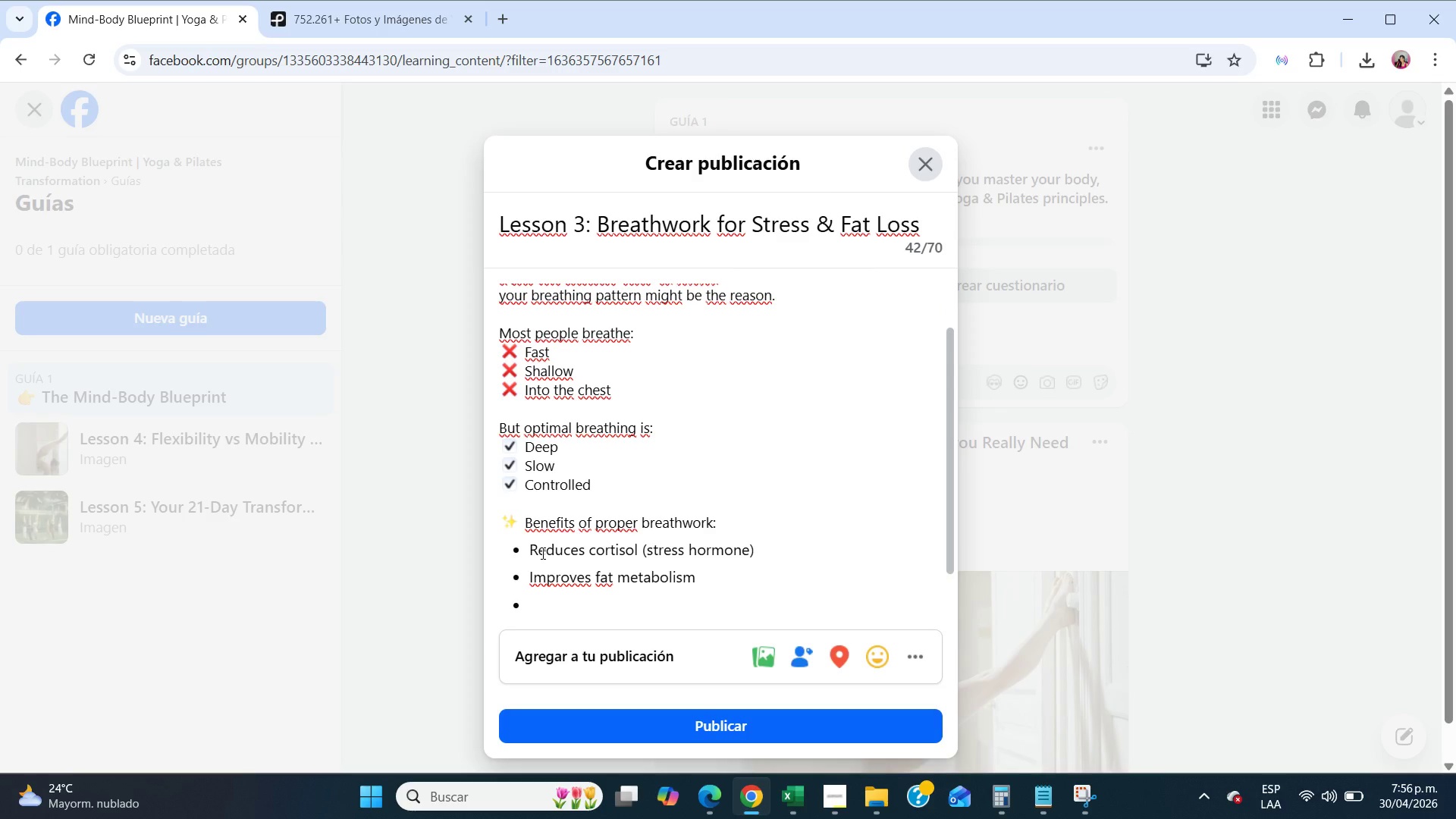 
type(Enhances focus)
 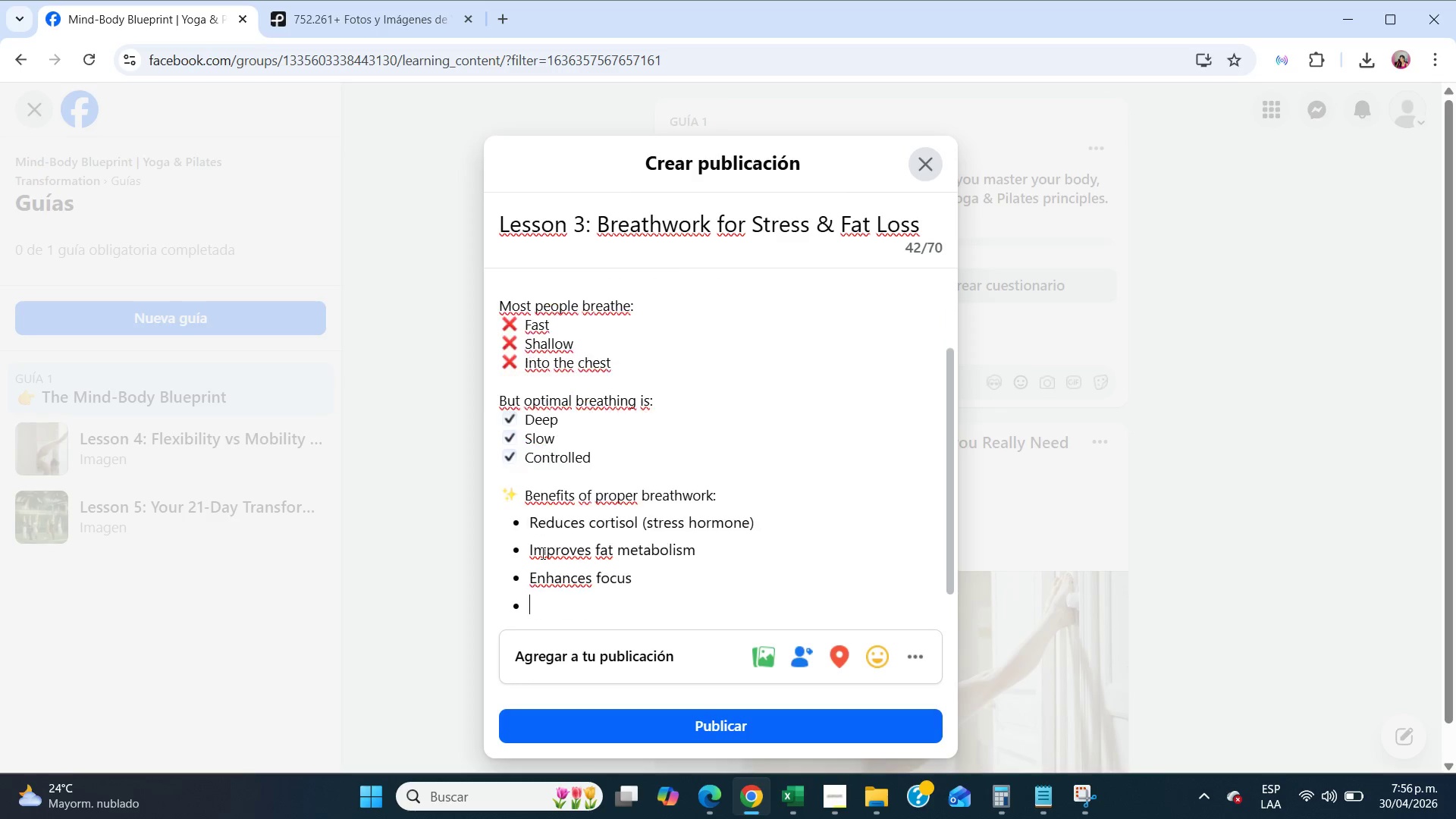 
key(Enter)
 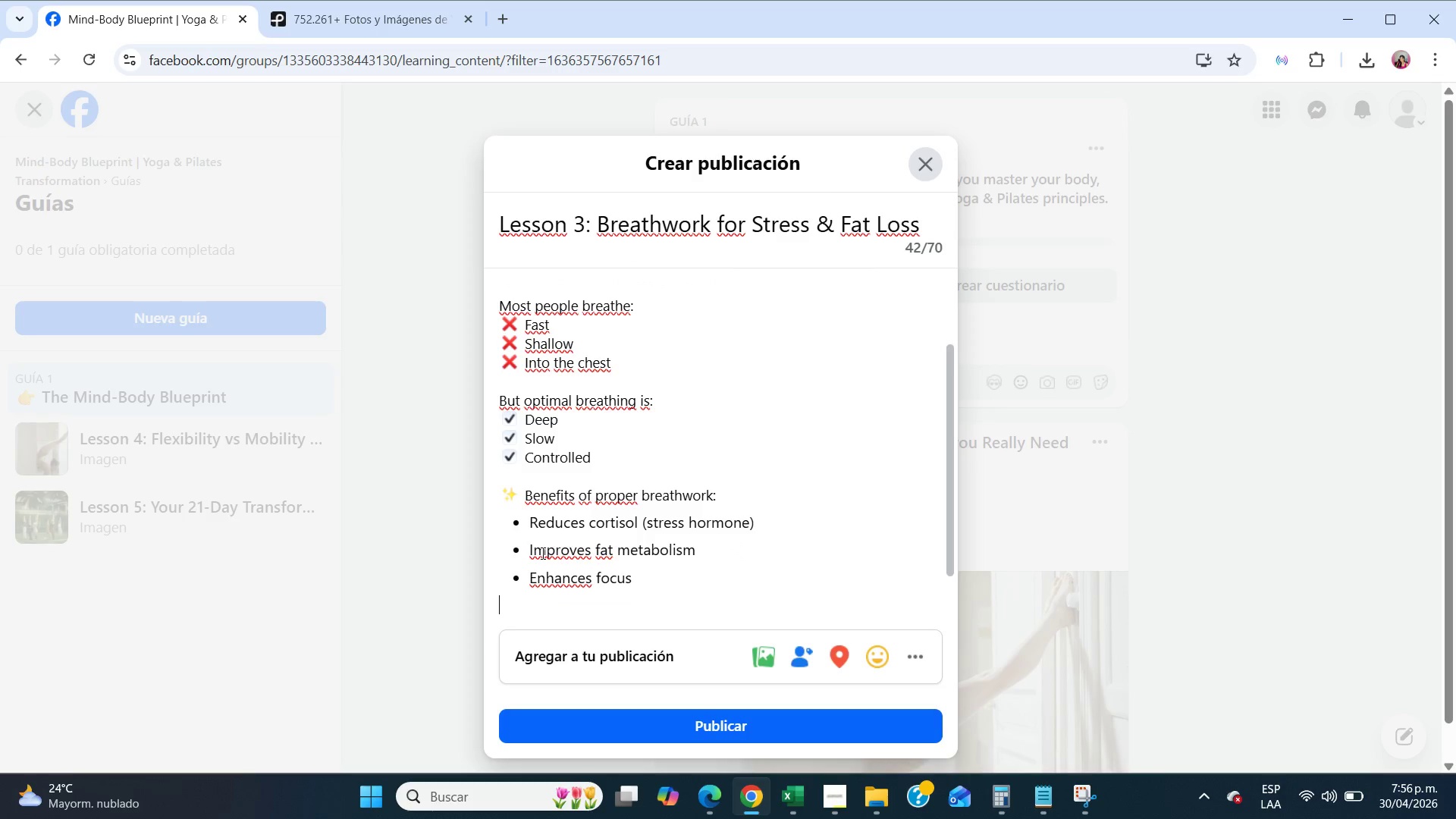 
key(Enter)
 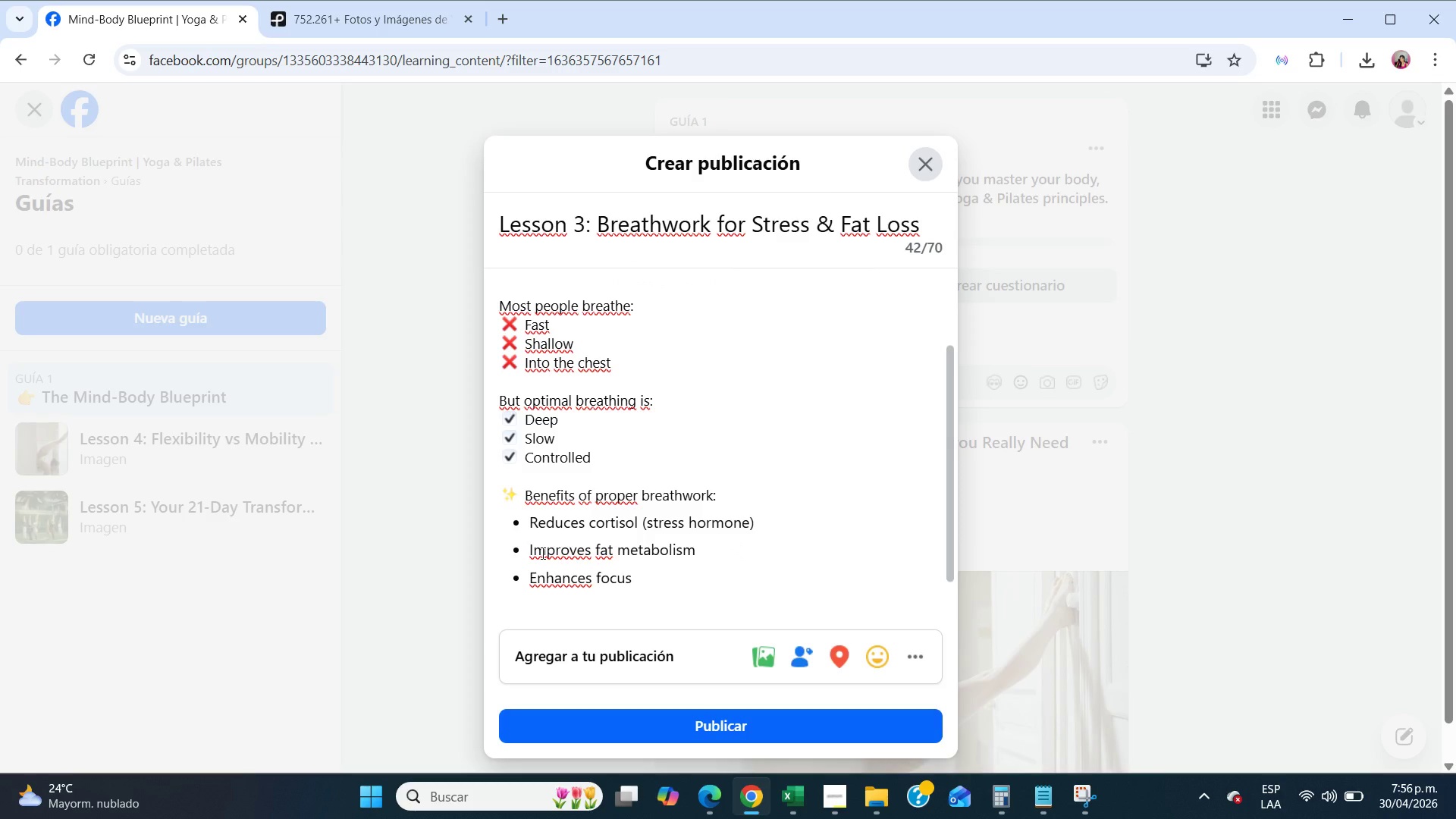 
key(Enter)
 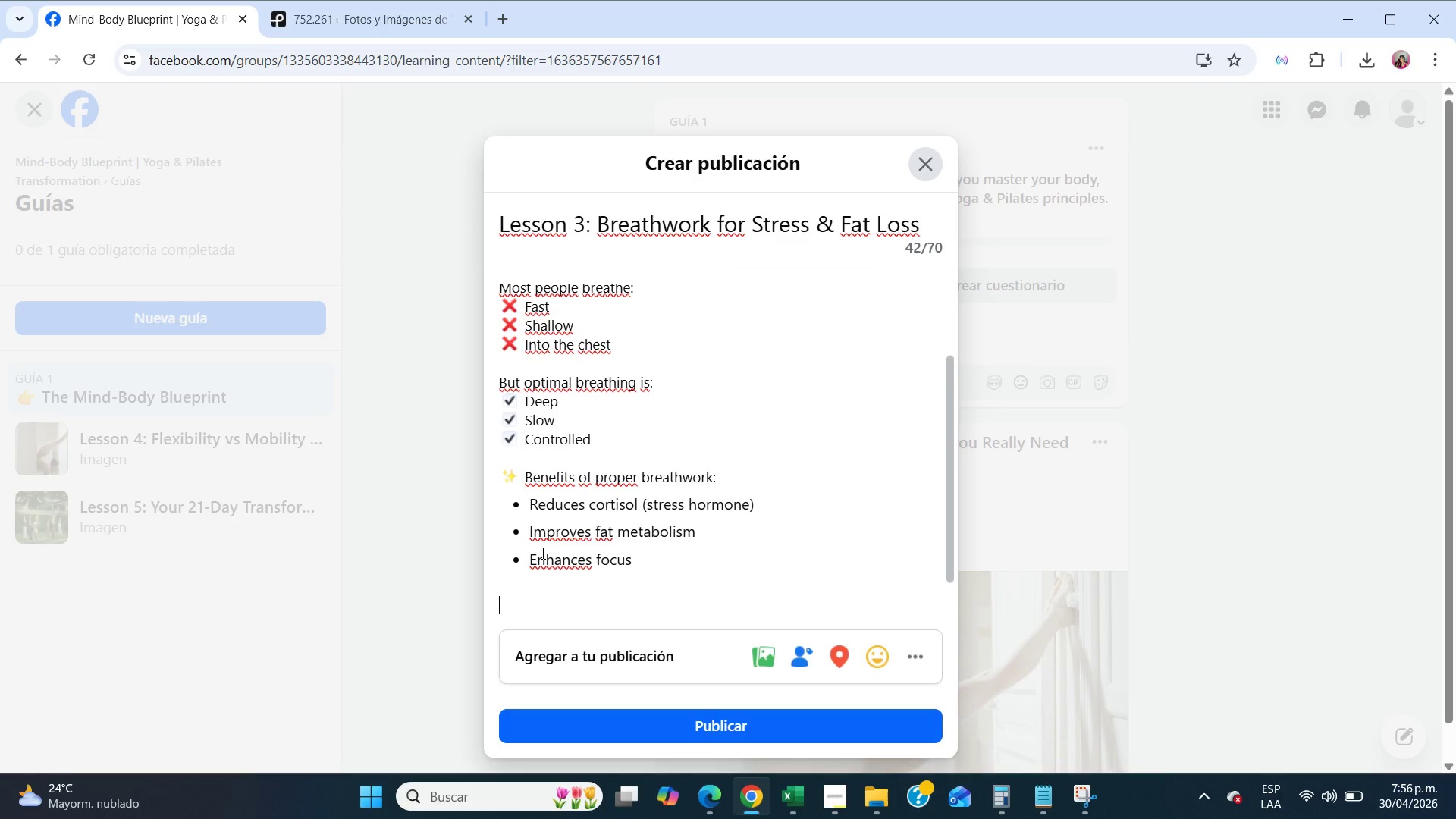 
type(Try this>)
 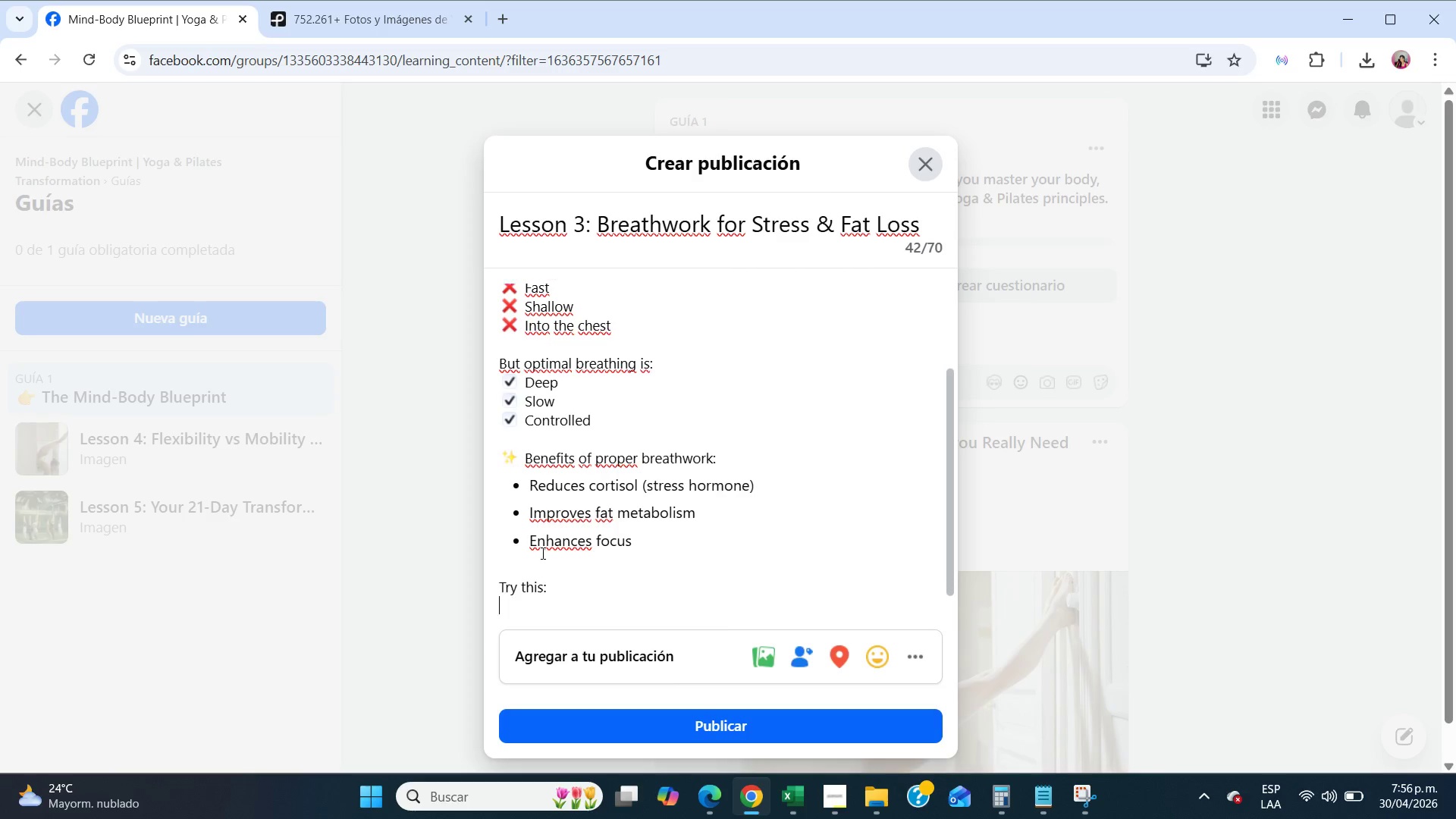 
key(Enter)
 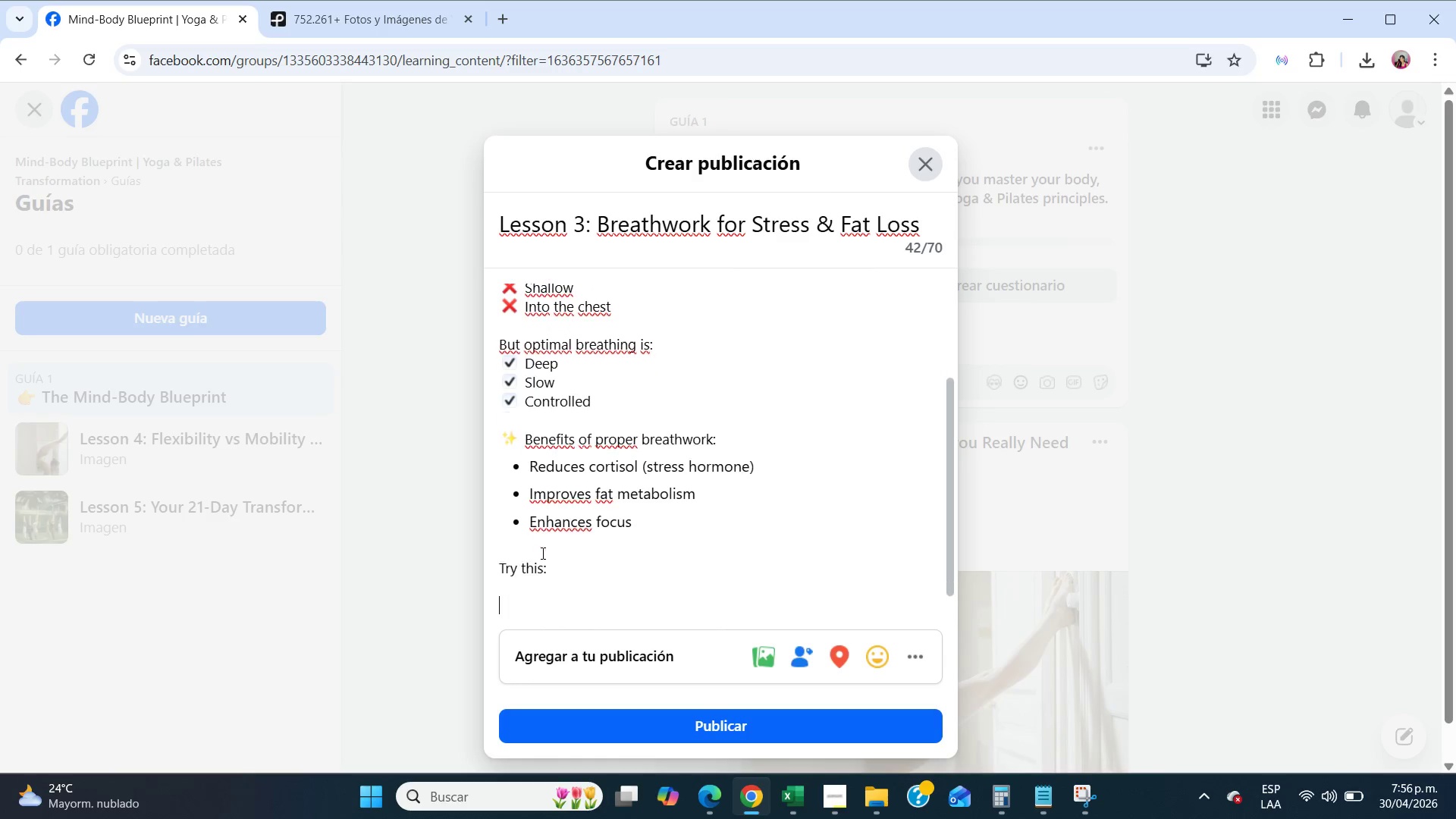 
key(Enter)
 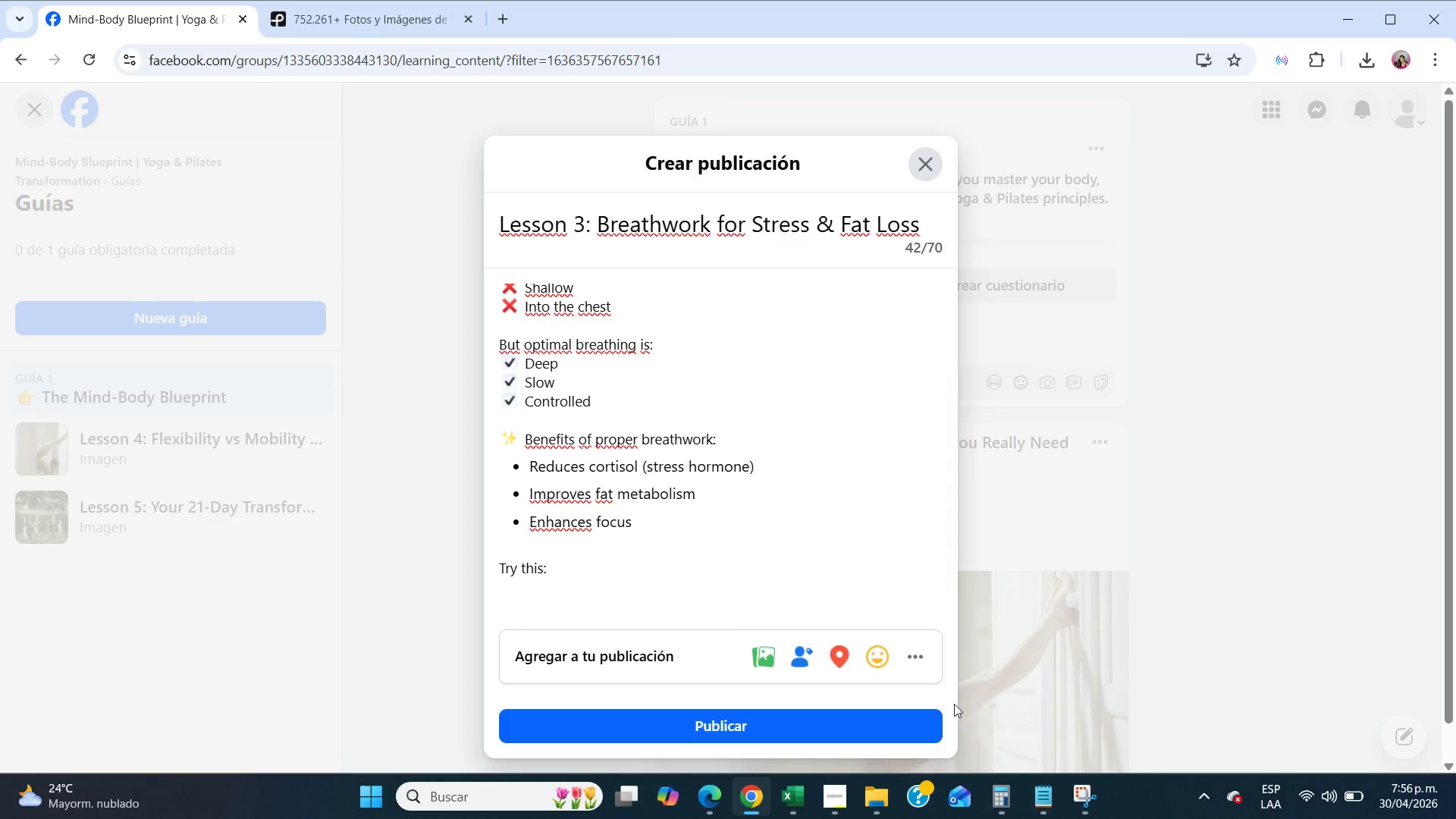 
scroll: coordinate [910, 607], scroll_direction: down, amount: 7.0
 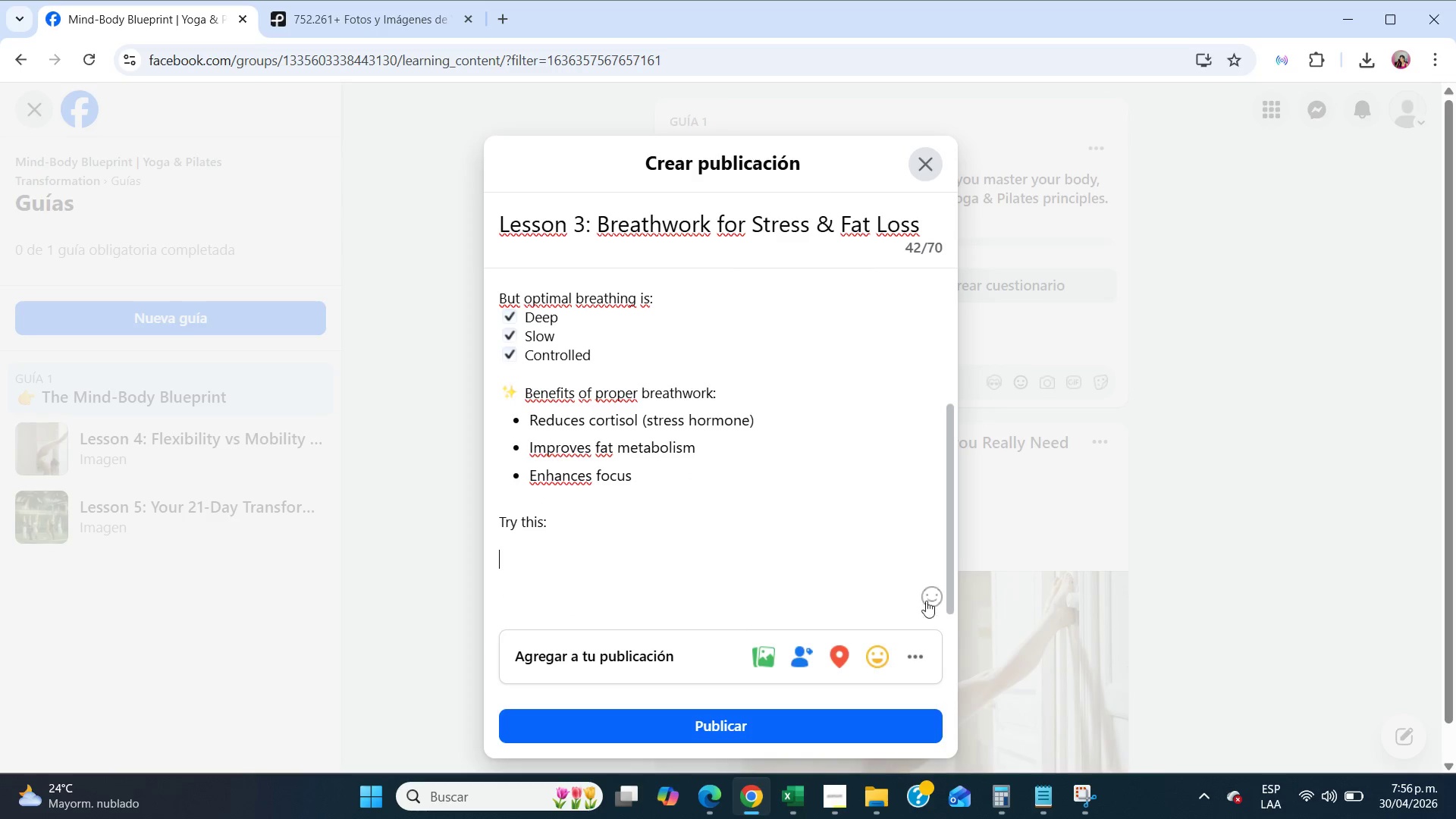 
left_click([933, 601])
 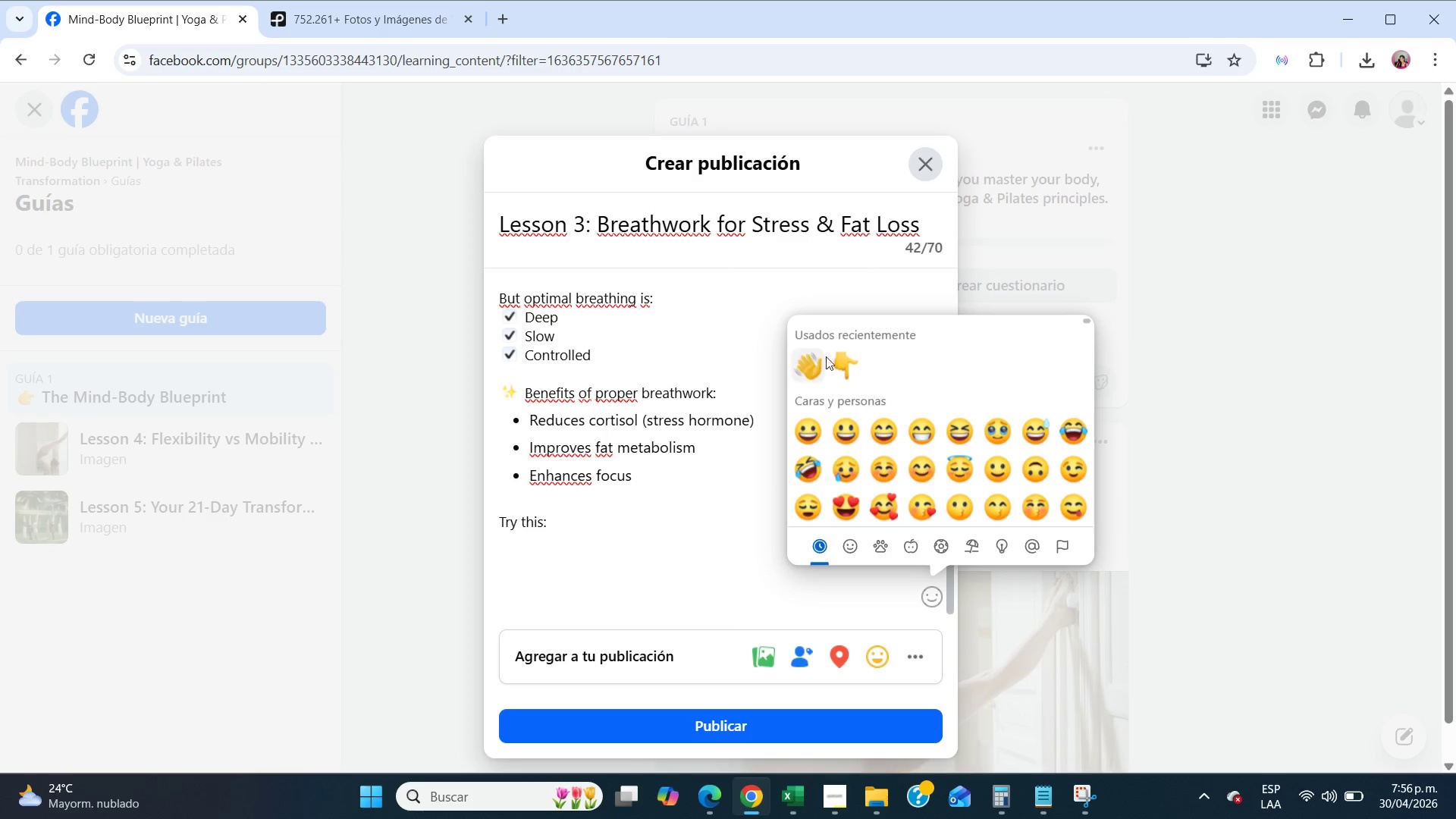 
scroll: coordinate [925, 444], scroll_direction: down, amount: 19.0
 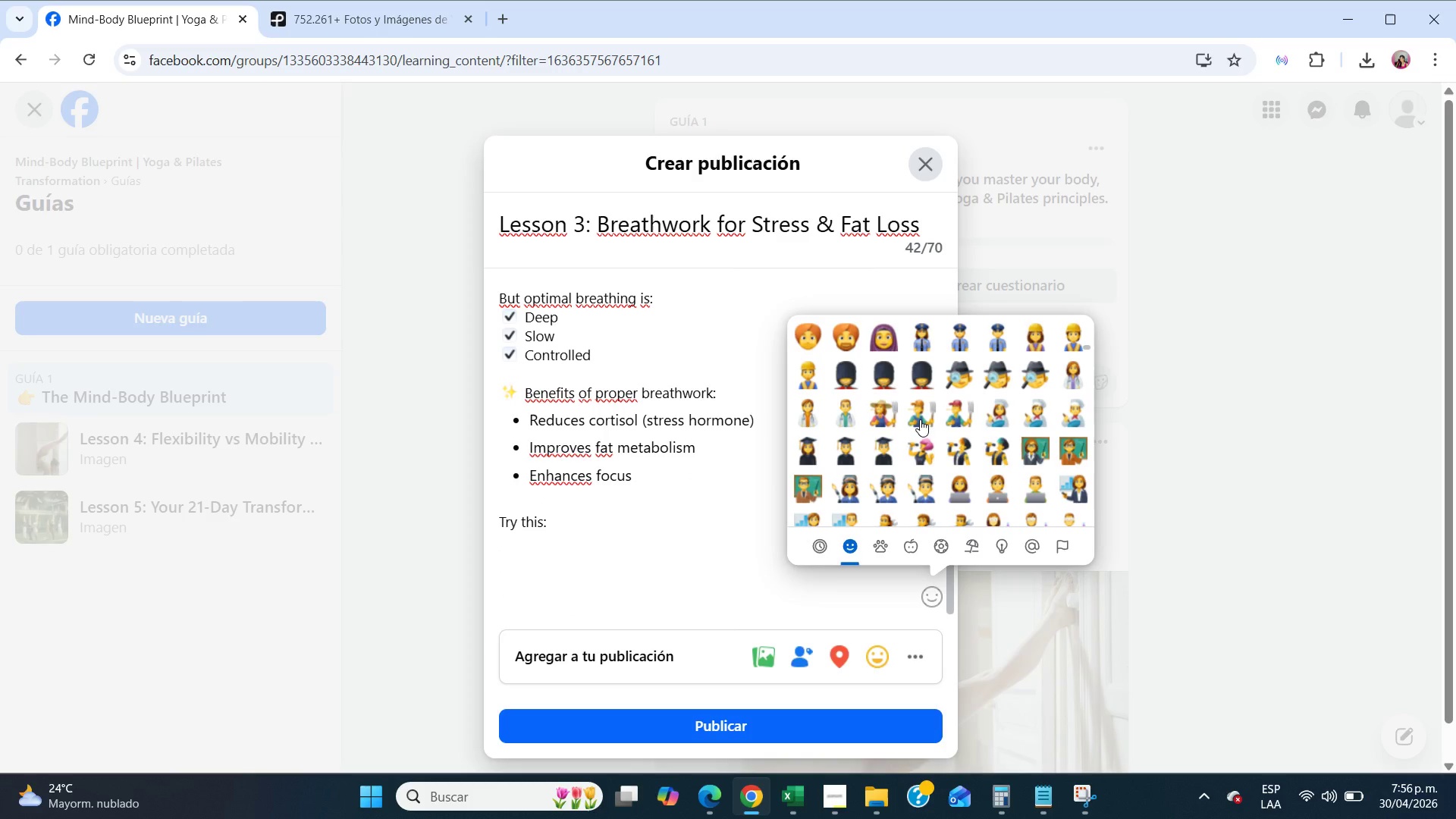 
scroll: coordinate [920, 419], scroll_direction: up, amount: 12.0
 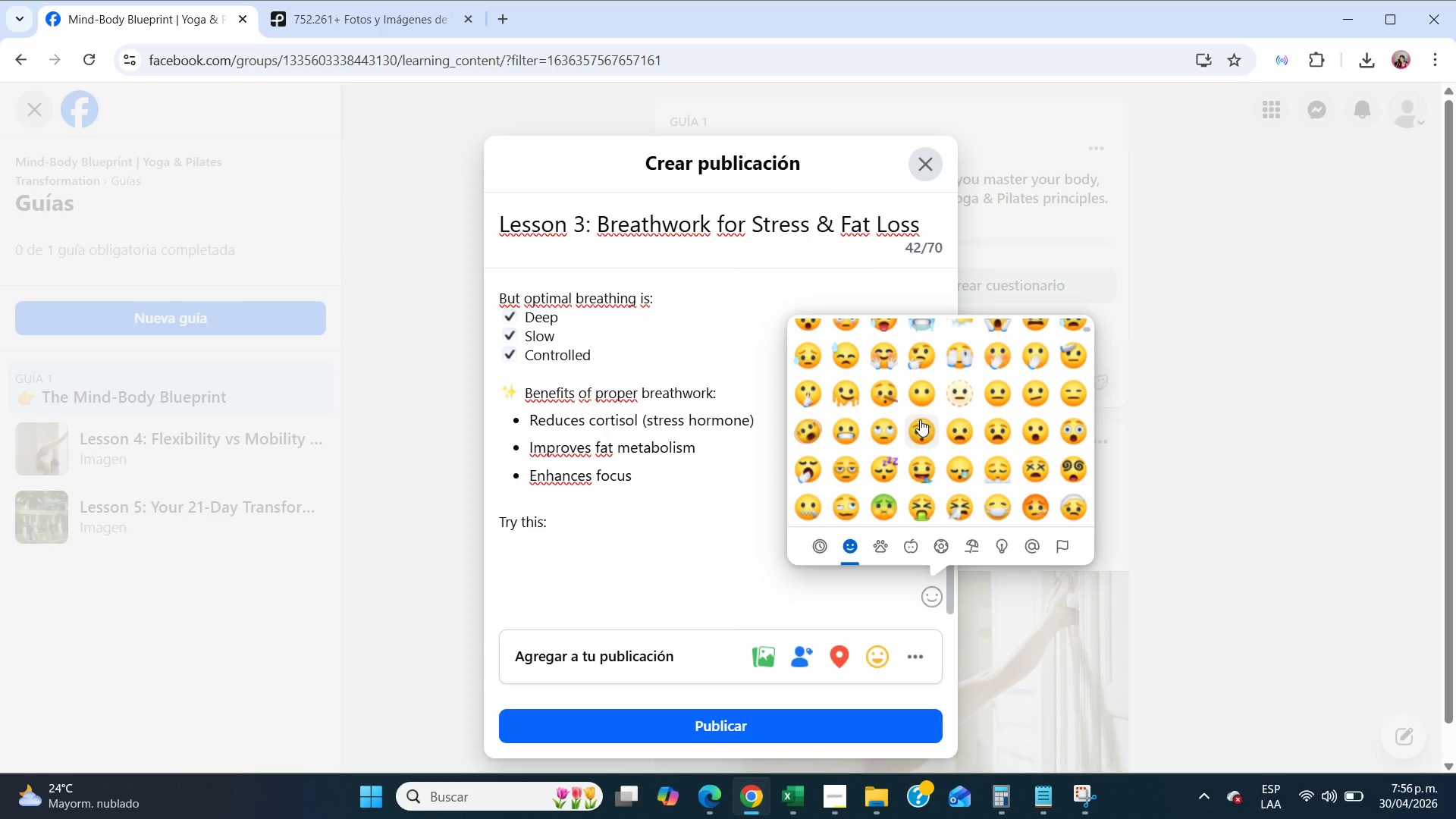 
scroll: coordinate [920, 419], scroll_direction: down, amount: 4.0
 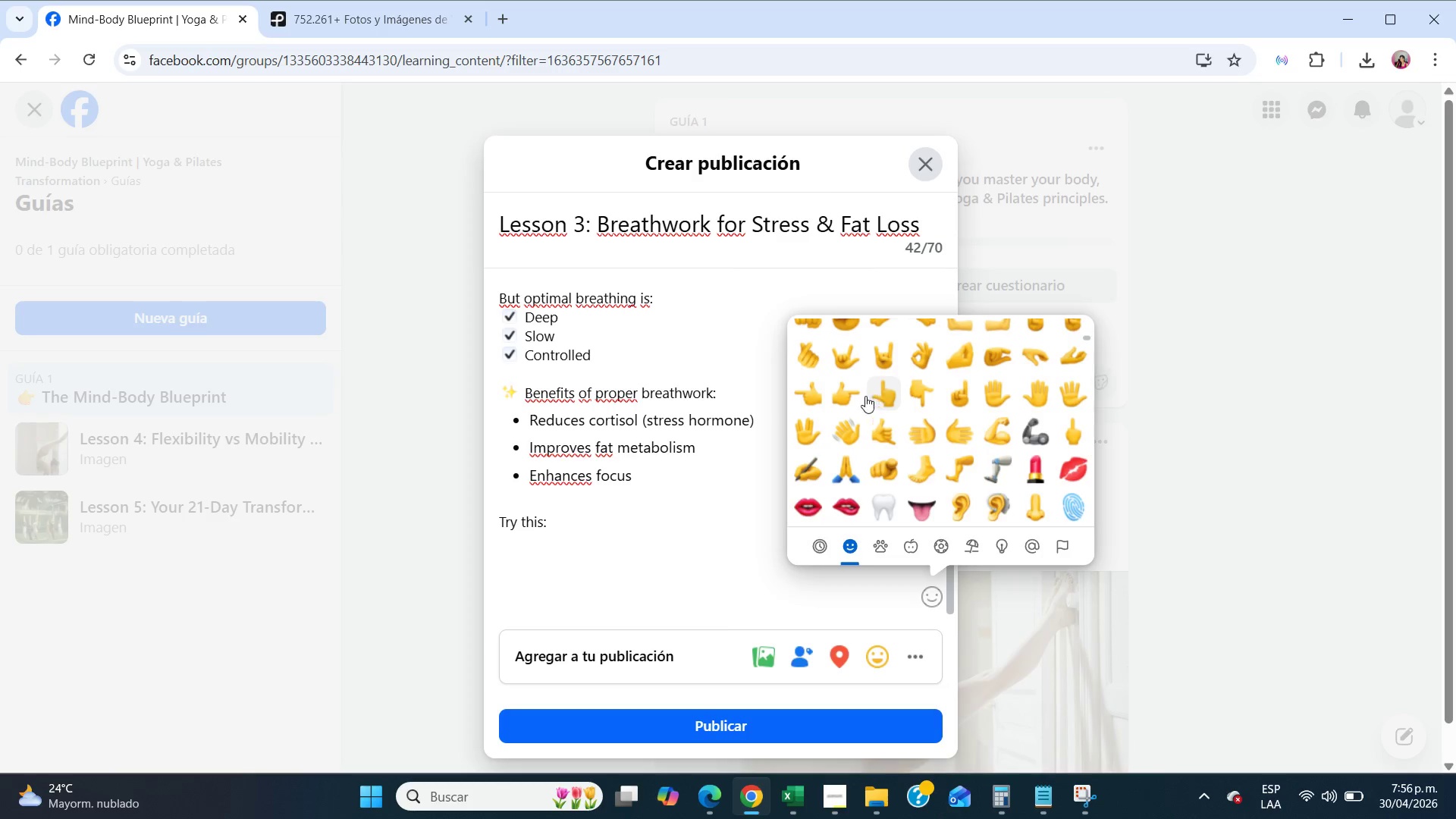 
left_click([863, 395])
 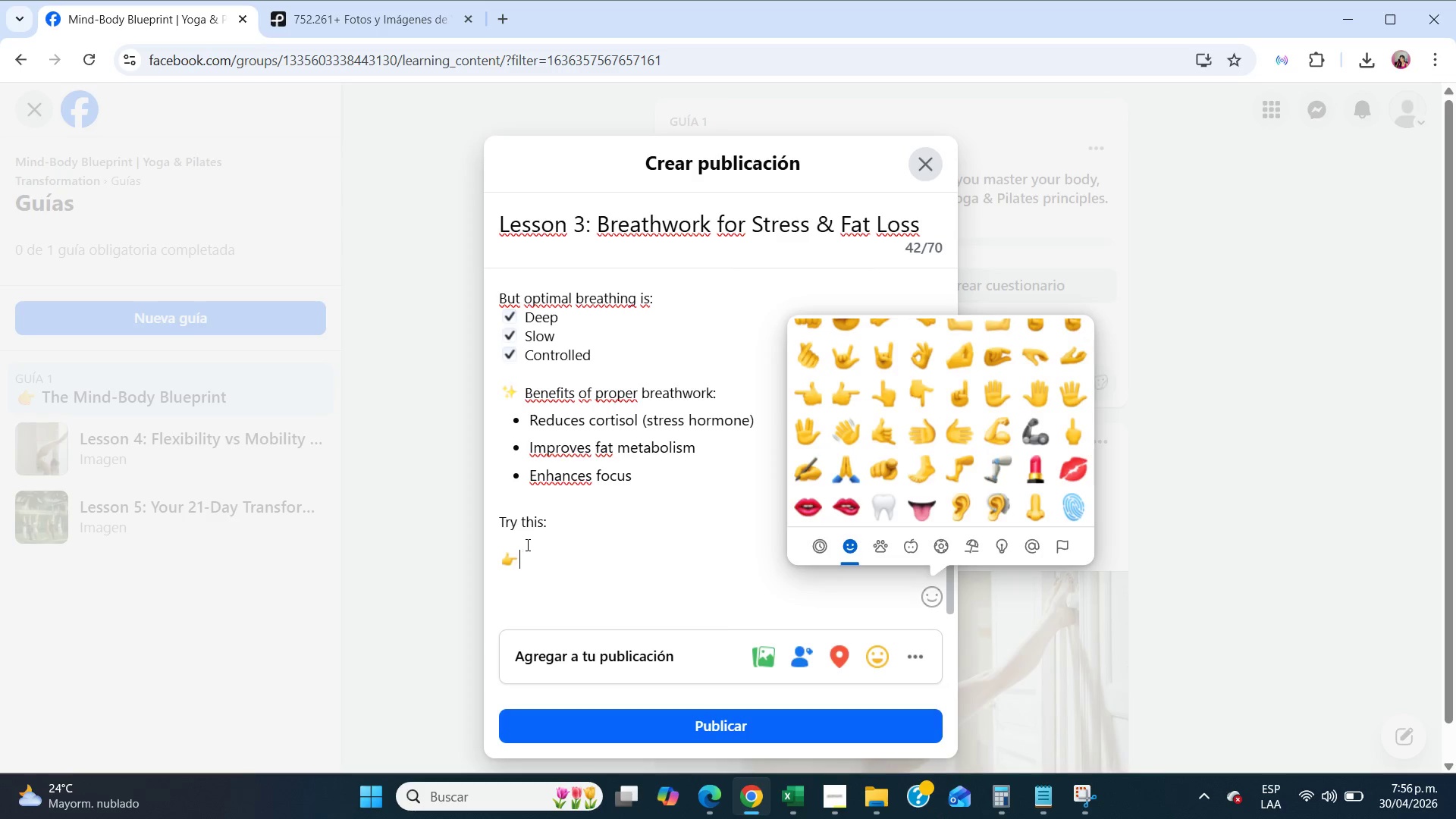 
left_click([538, 552])
 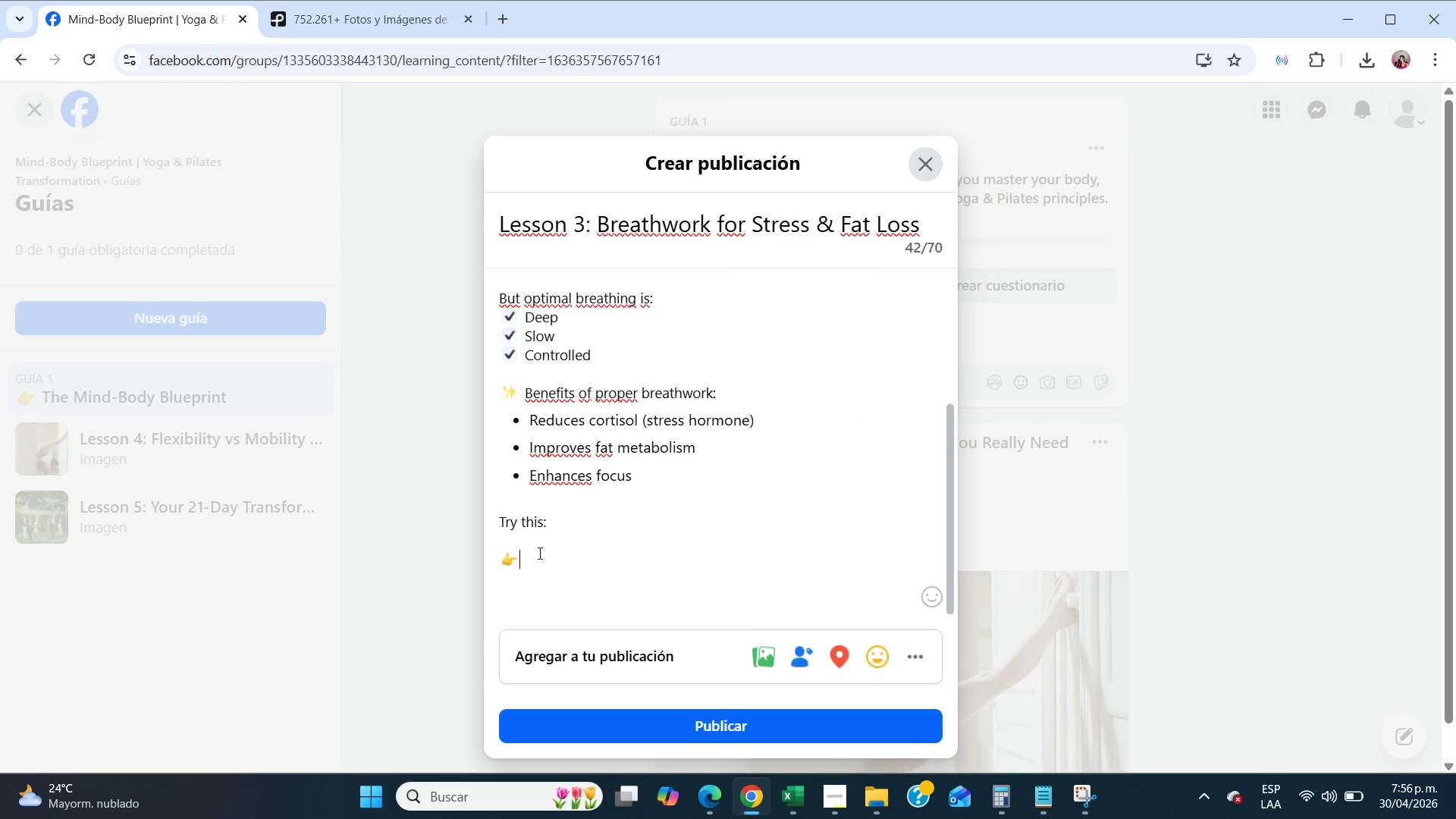 
type( 4 )
key(Backspace)
type(-4-4 Methods)
key(Backspace)
type(>)
 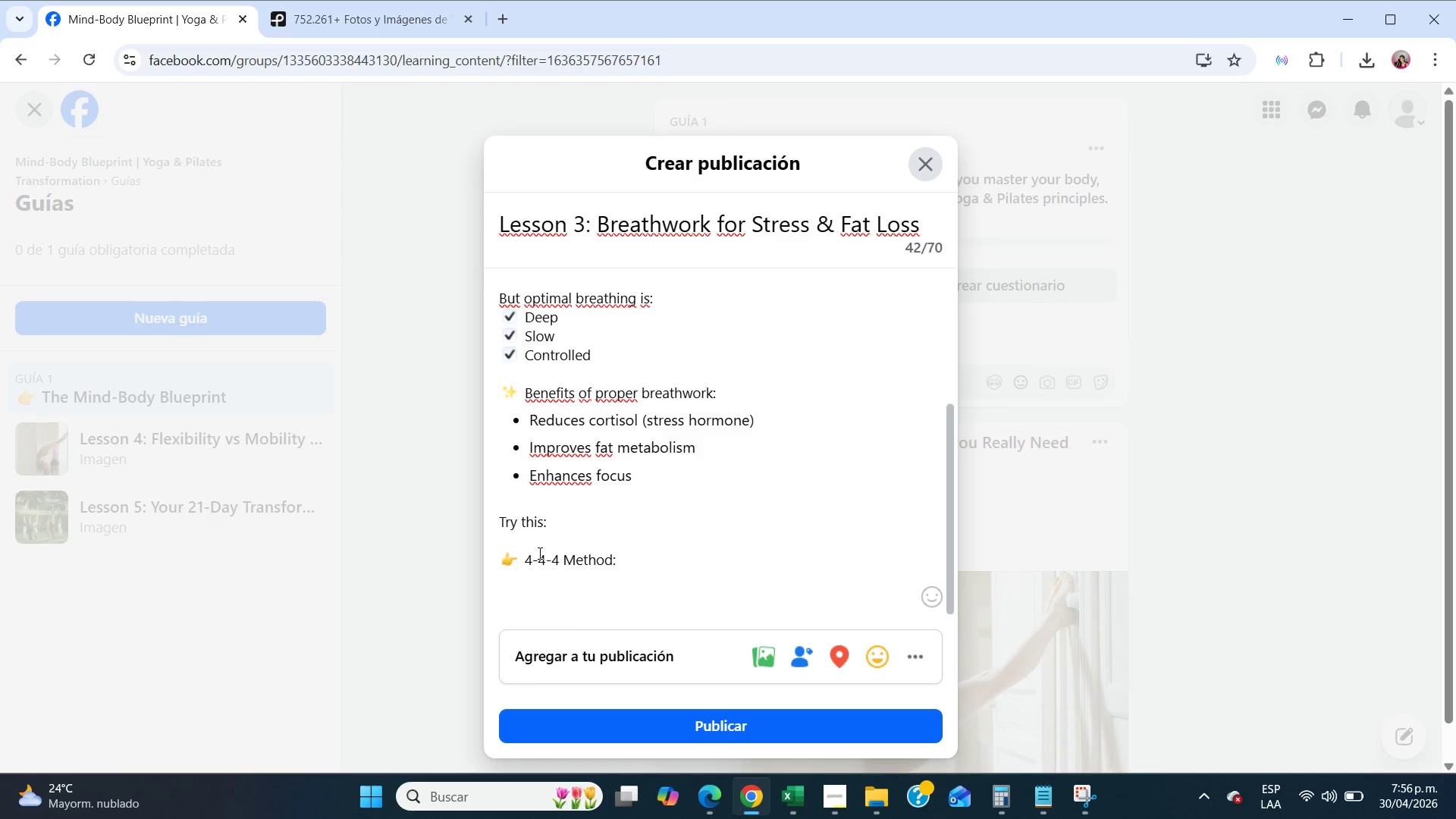 
key(Enter)
 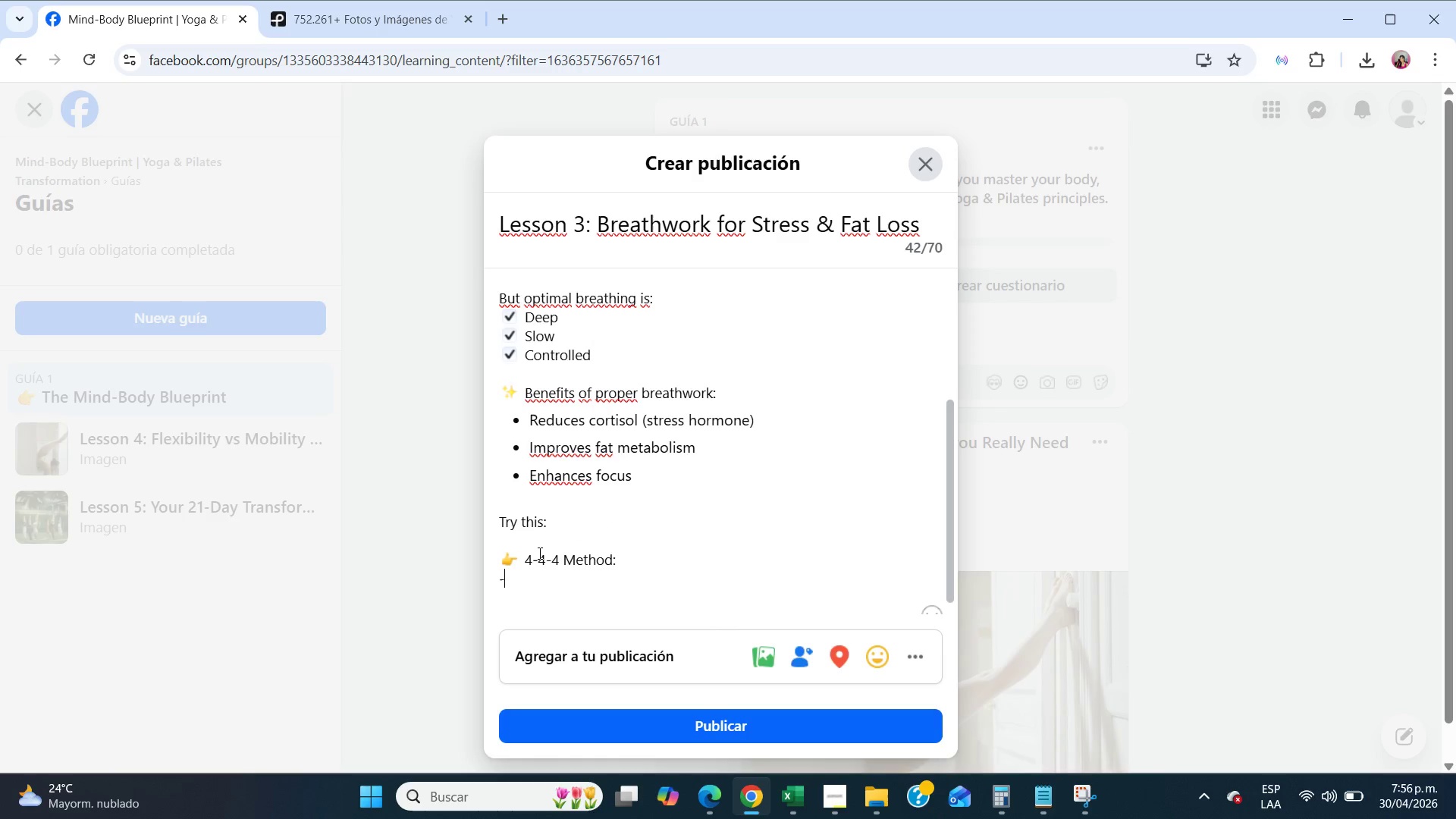 
type(- Inhale for 4 seconds)
 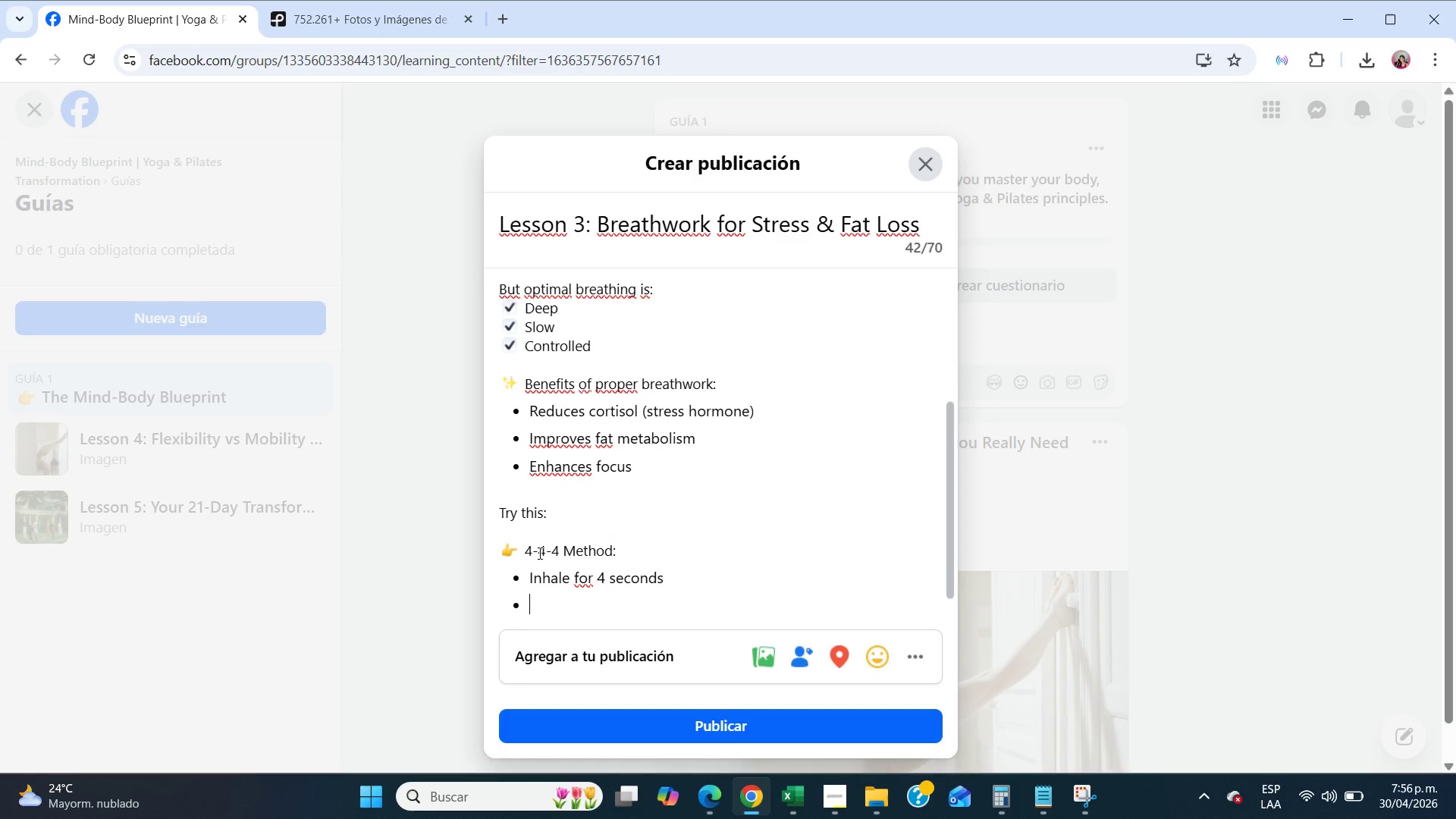 
key(Enter)
 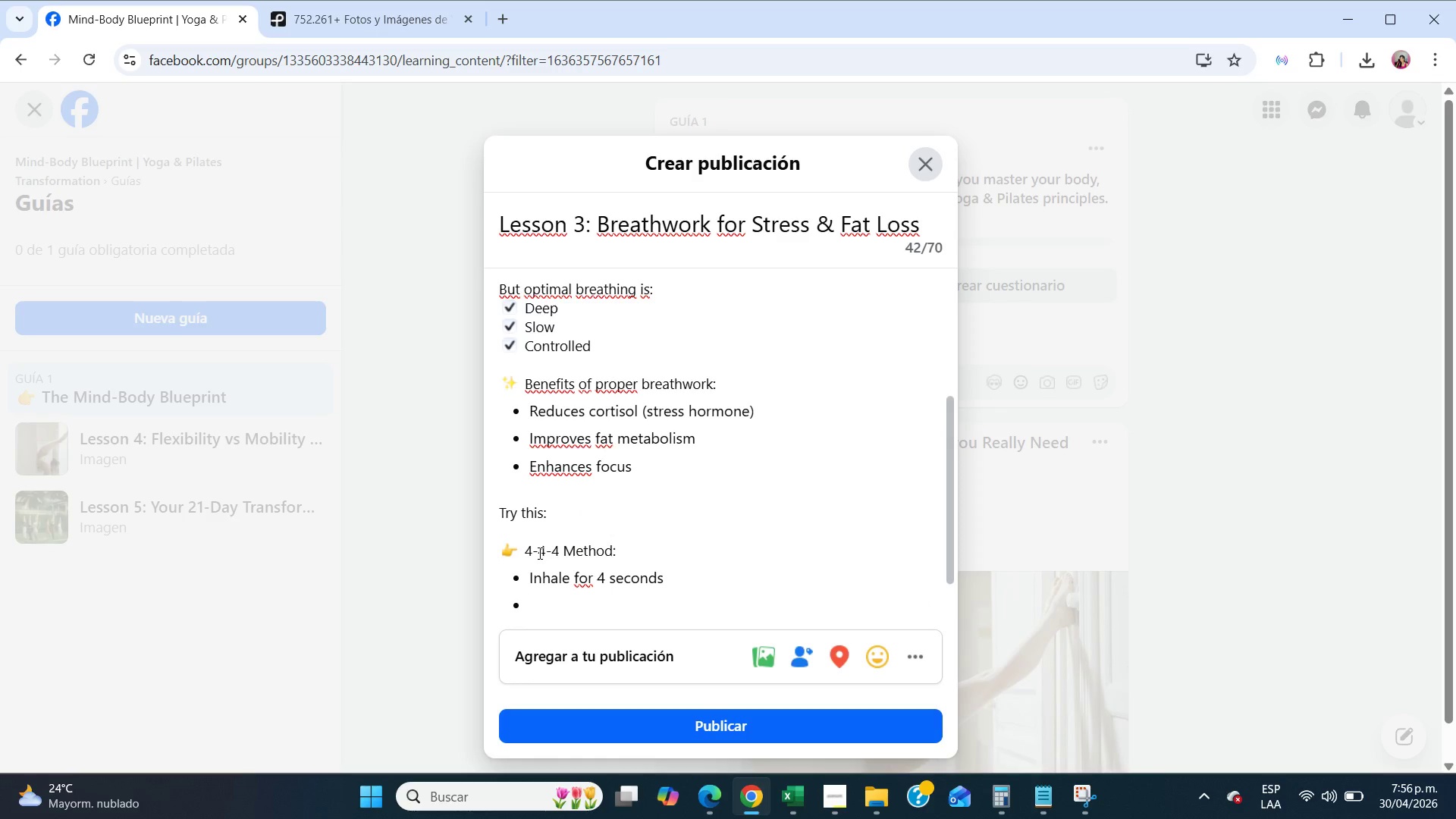 
type(Hold for 4 seconds)
 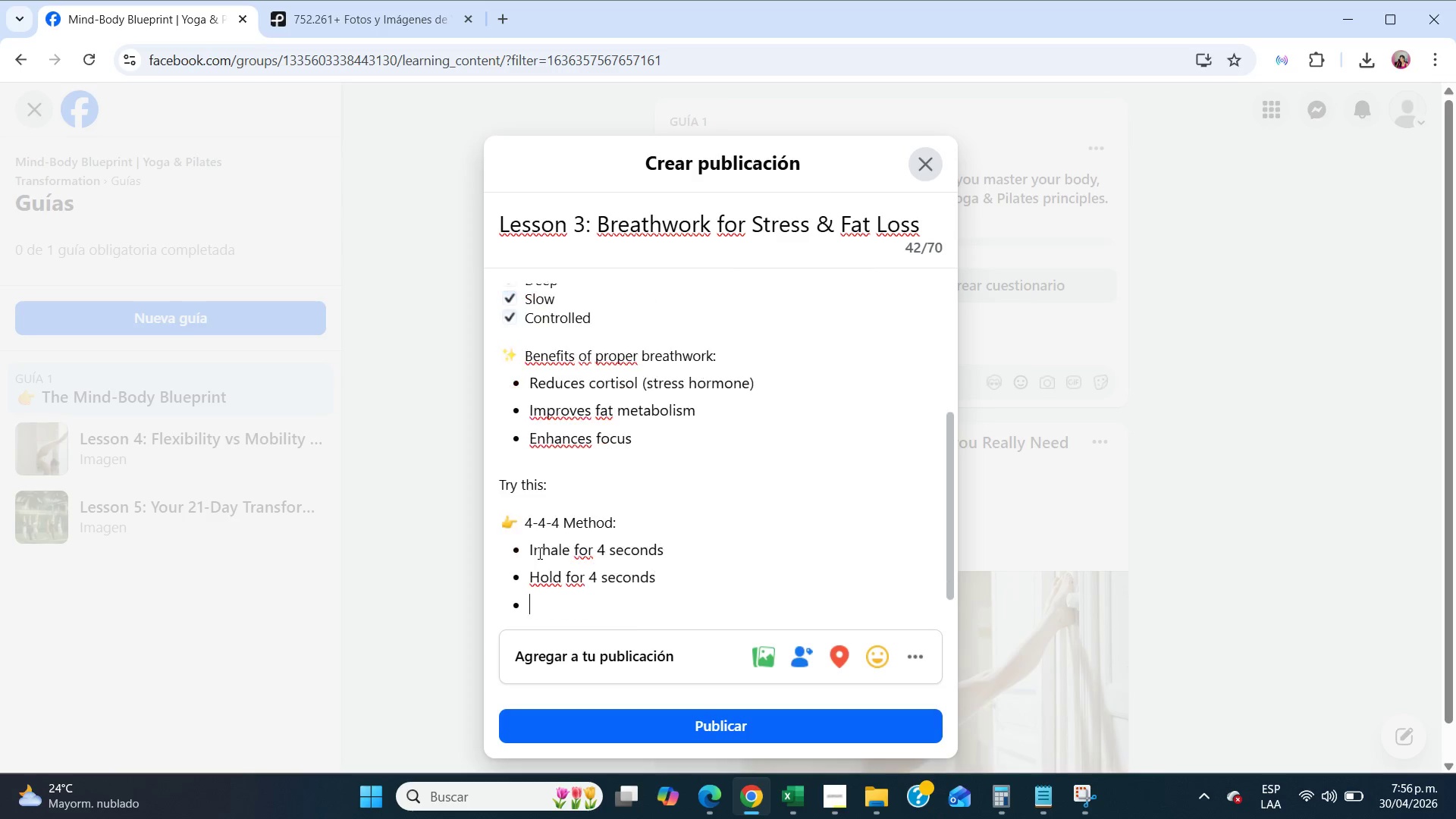 
key(Enter)
 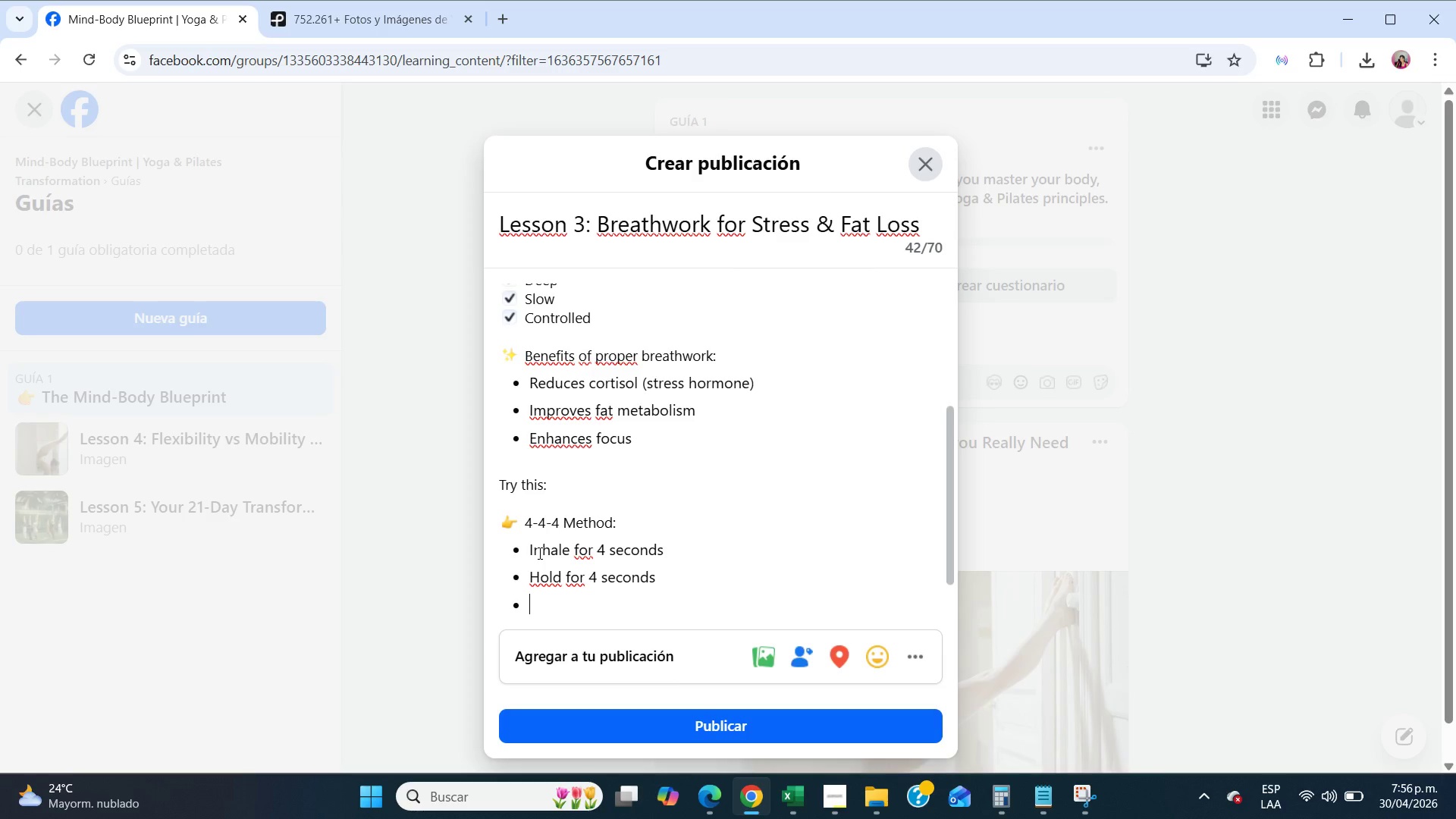 
type(Exhael )
key(Backspace)
key(Backspace)
key(Backspace)
type(le for 4 seconds)
 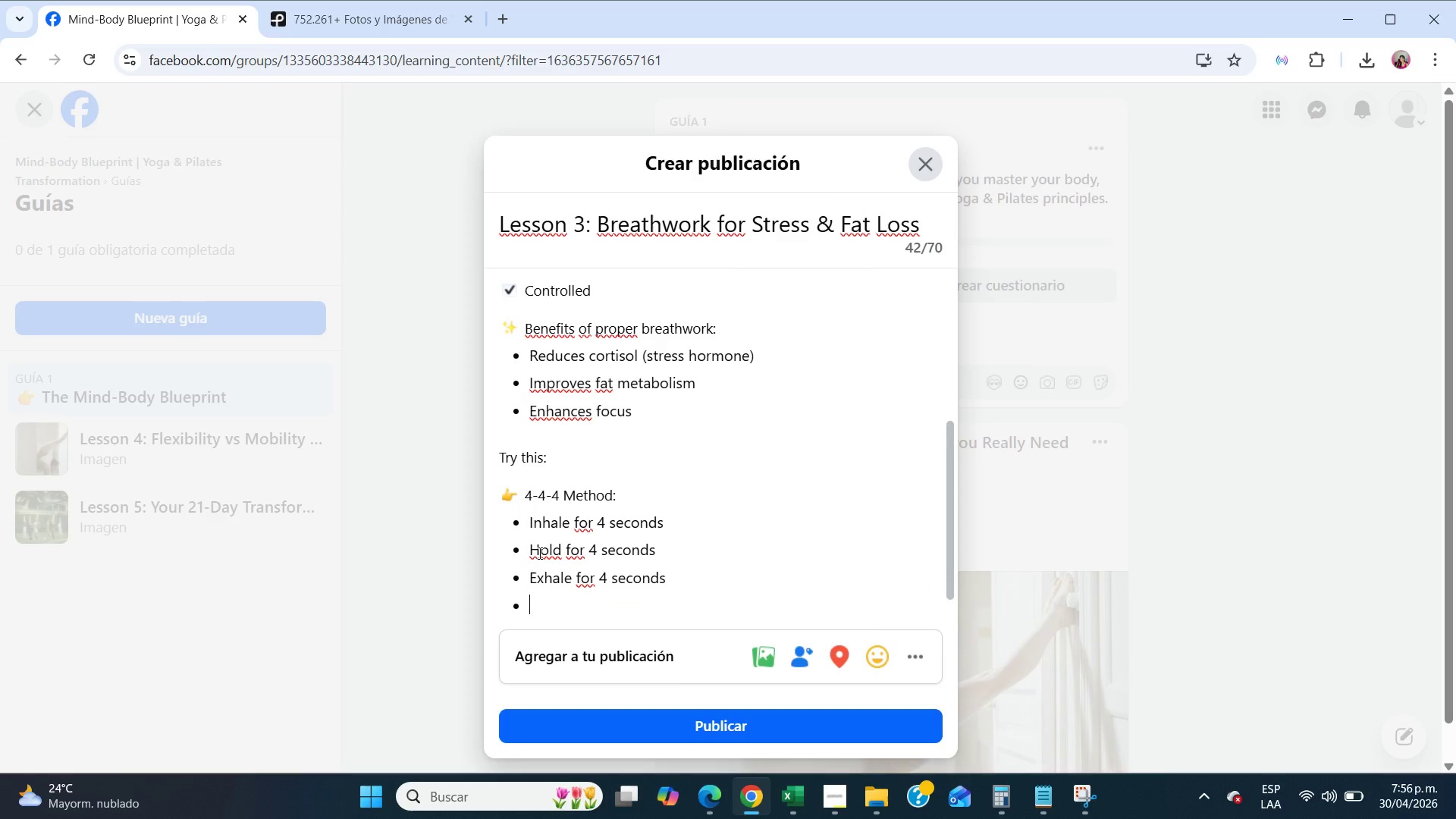 
key(Enter)
 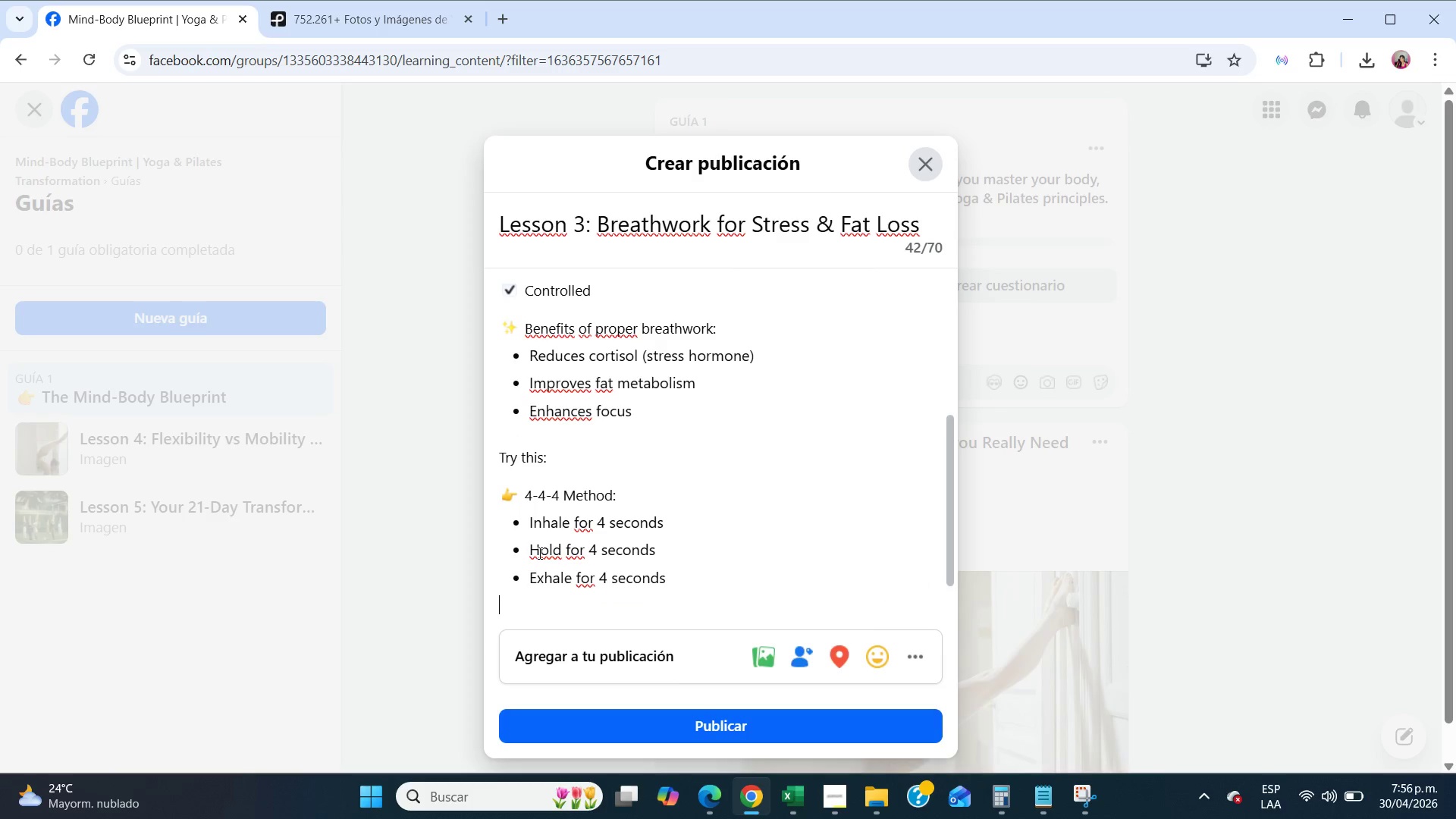 
key(Enter)
 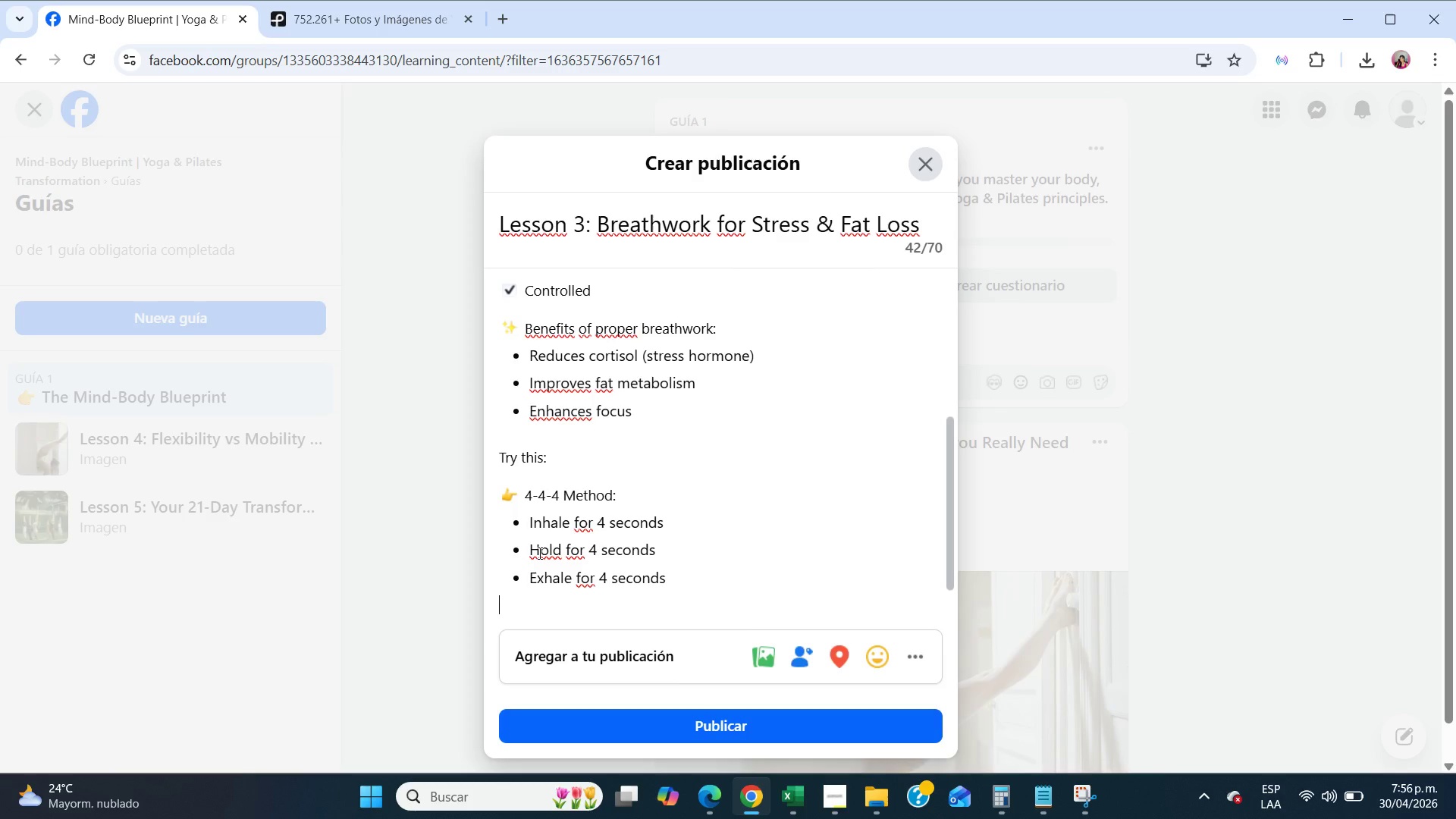 
key(Enter)
 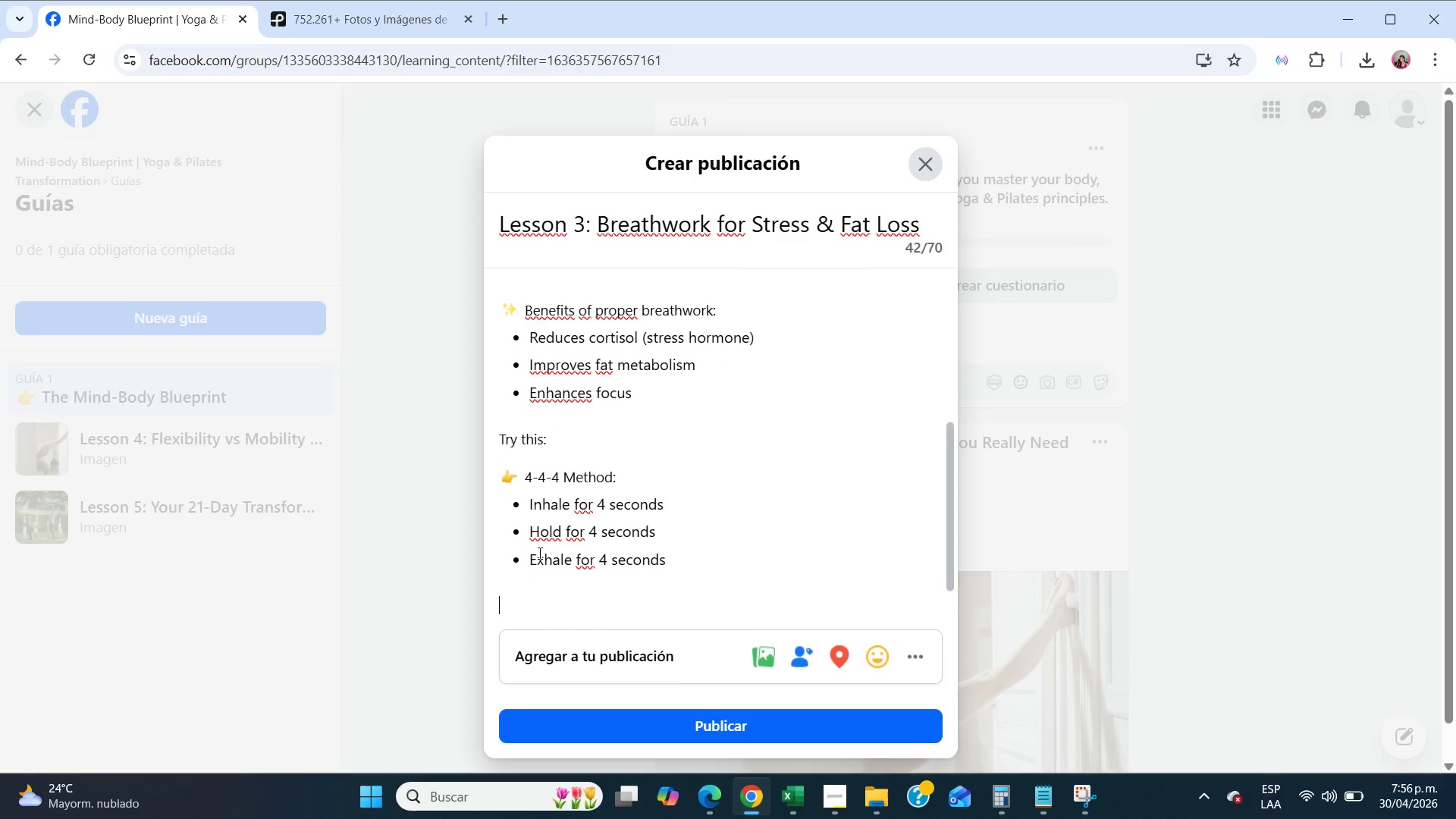 
type(Repeart )
key(Backspace)
key(Backspace)
type(t)
key(Backspace)
key(Backspace)
type(t for 2 minutes.)
 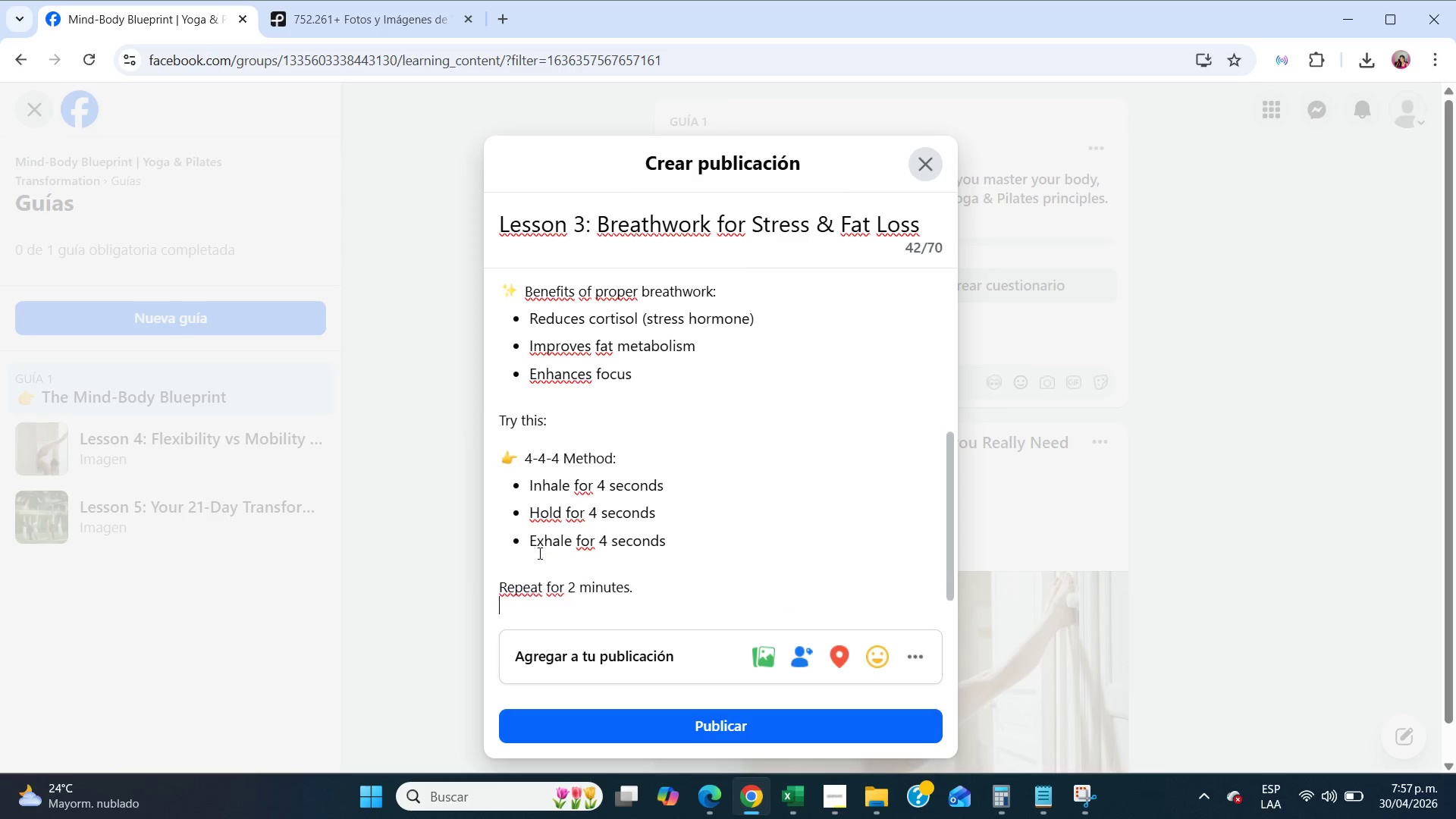 
key(Enter)
 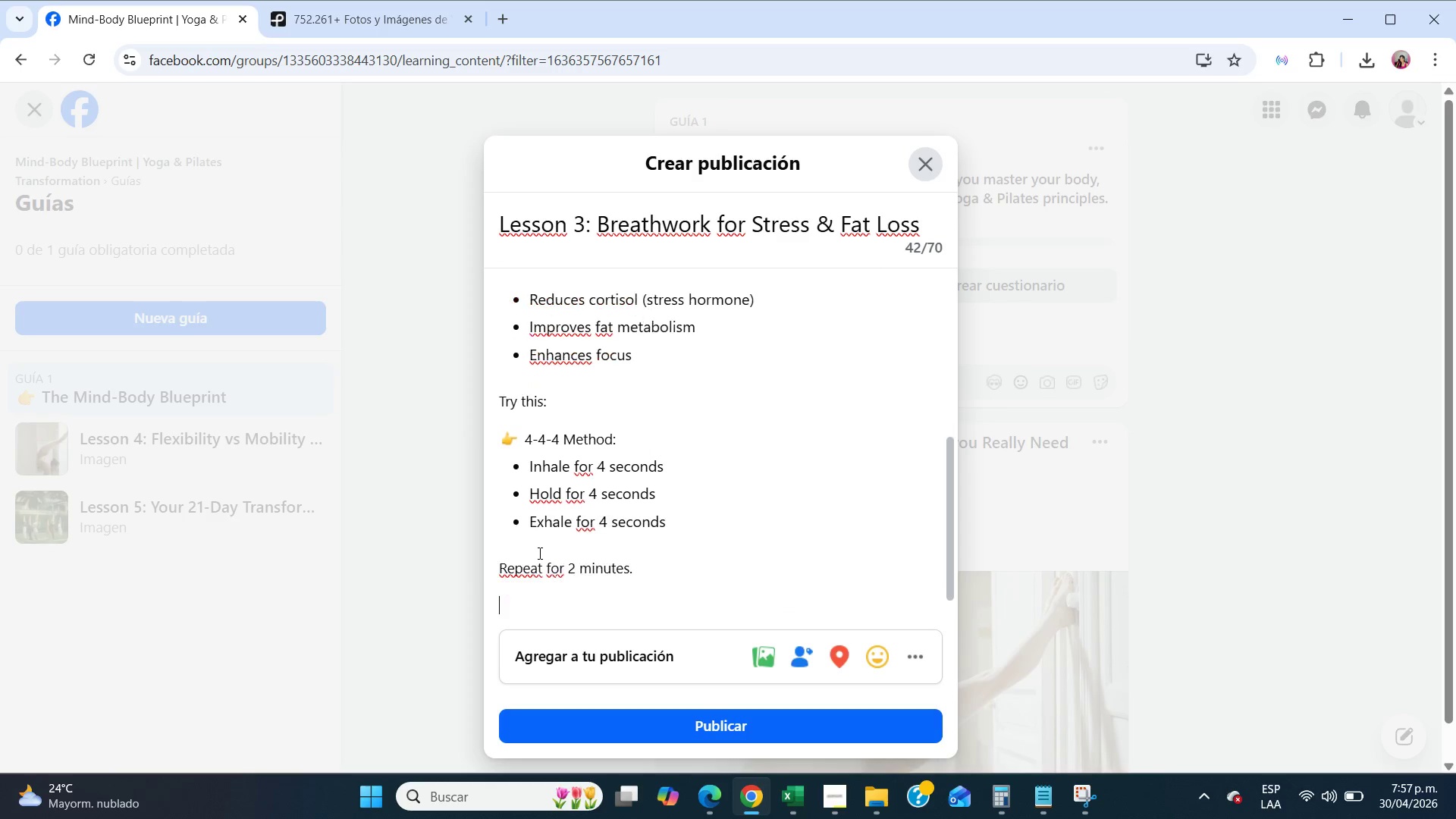 
key(Enter)
 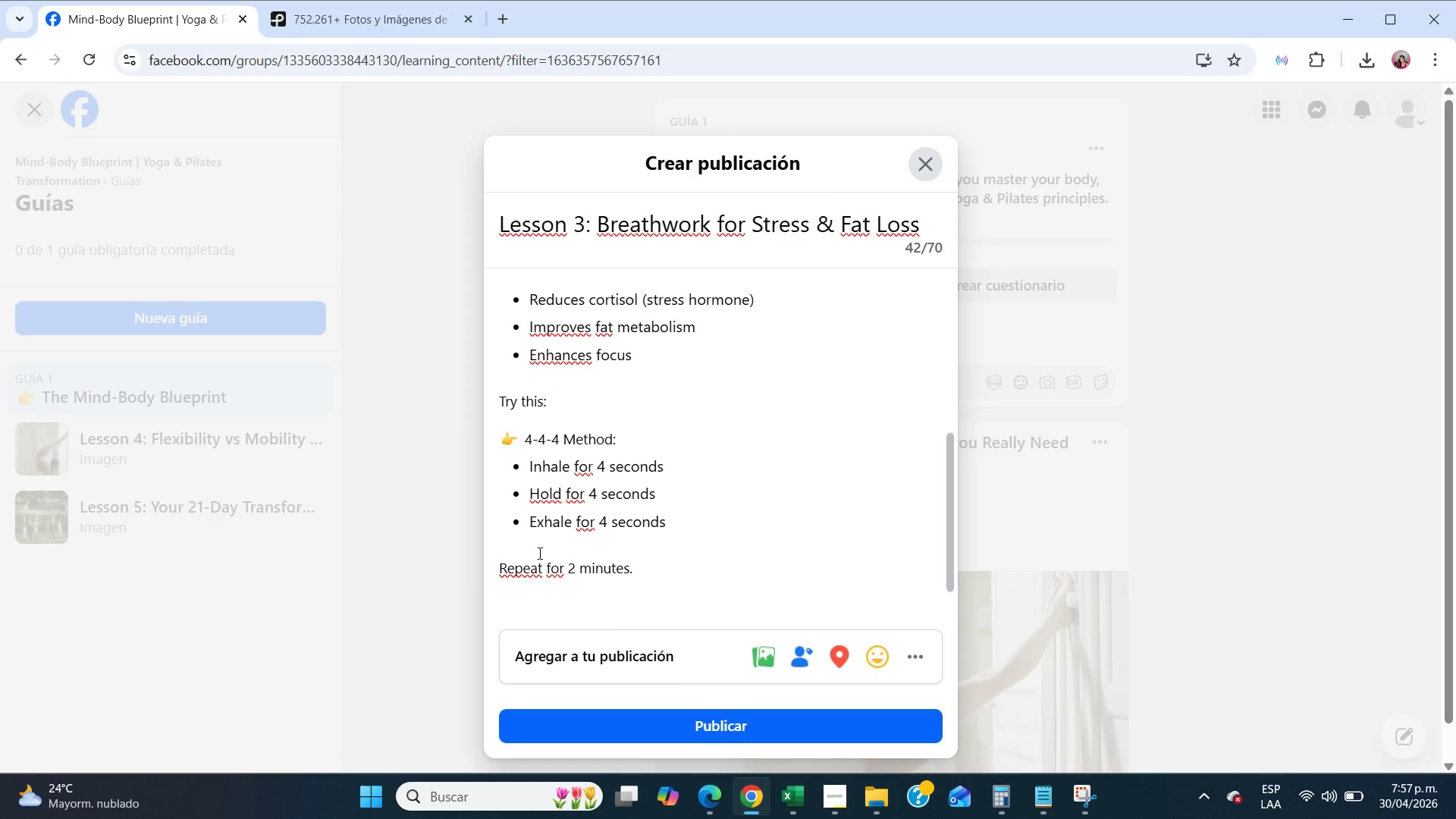 
left_click([539, 553])
 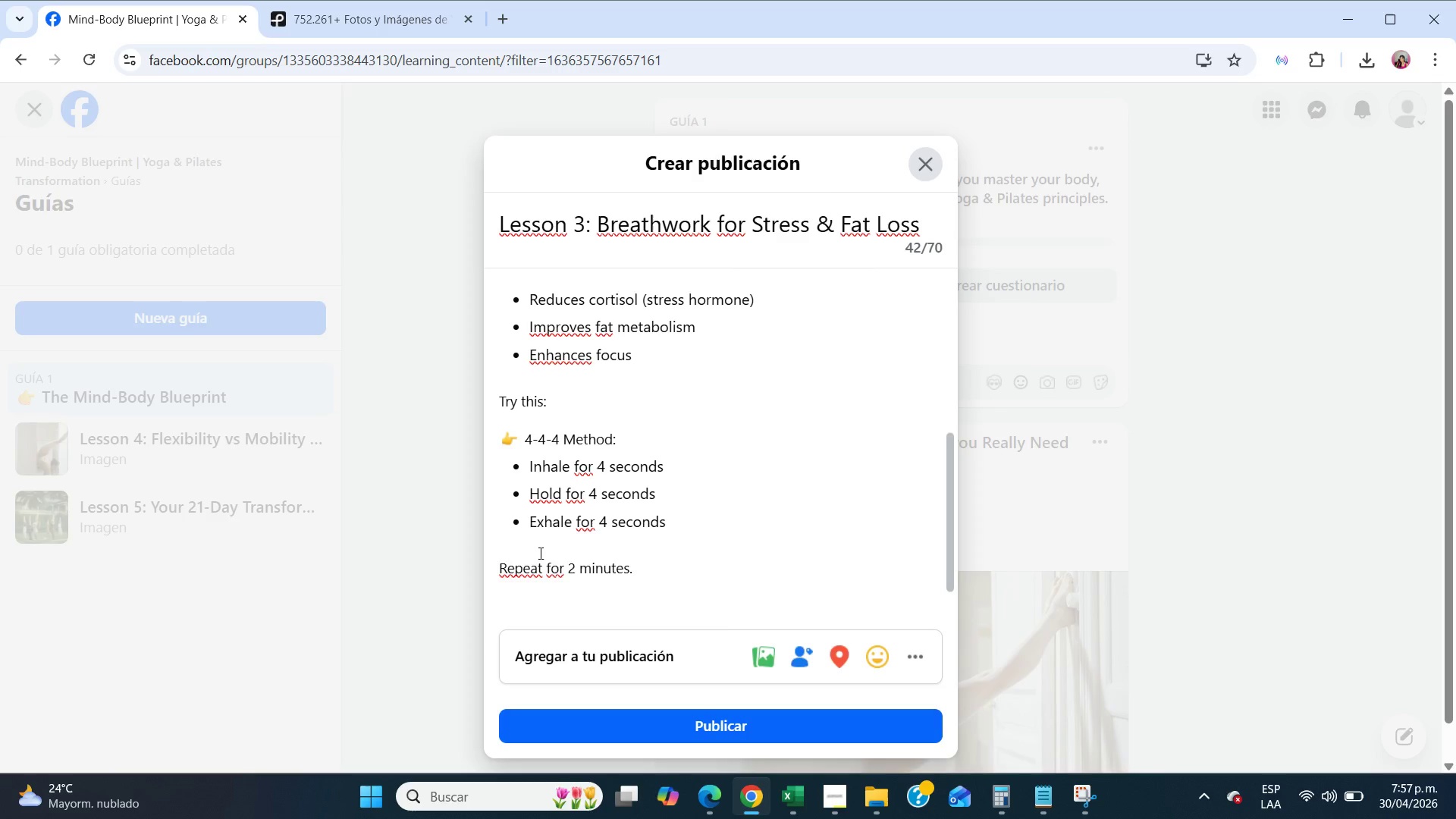 
key(Backspace)
 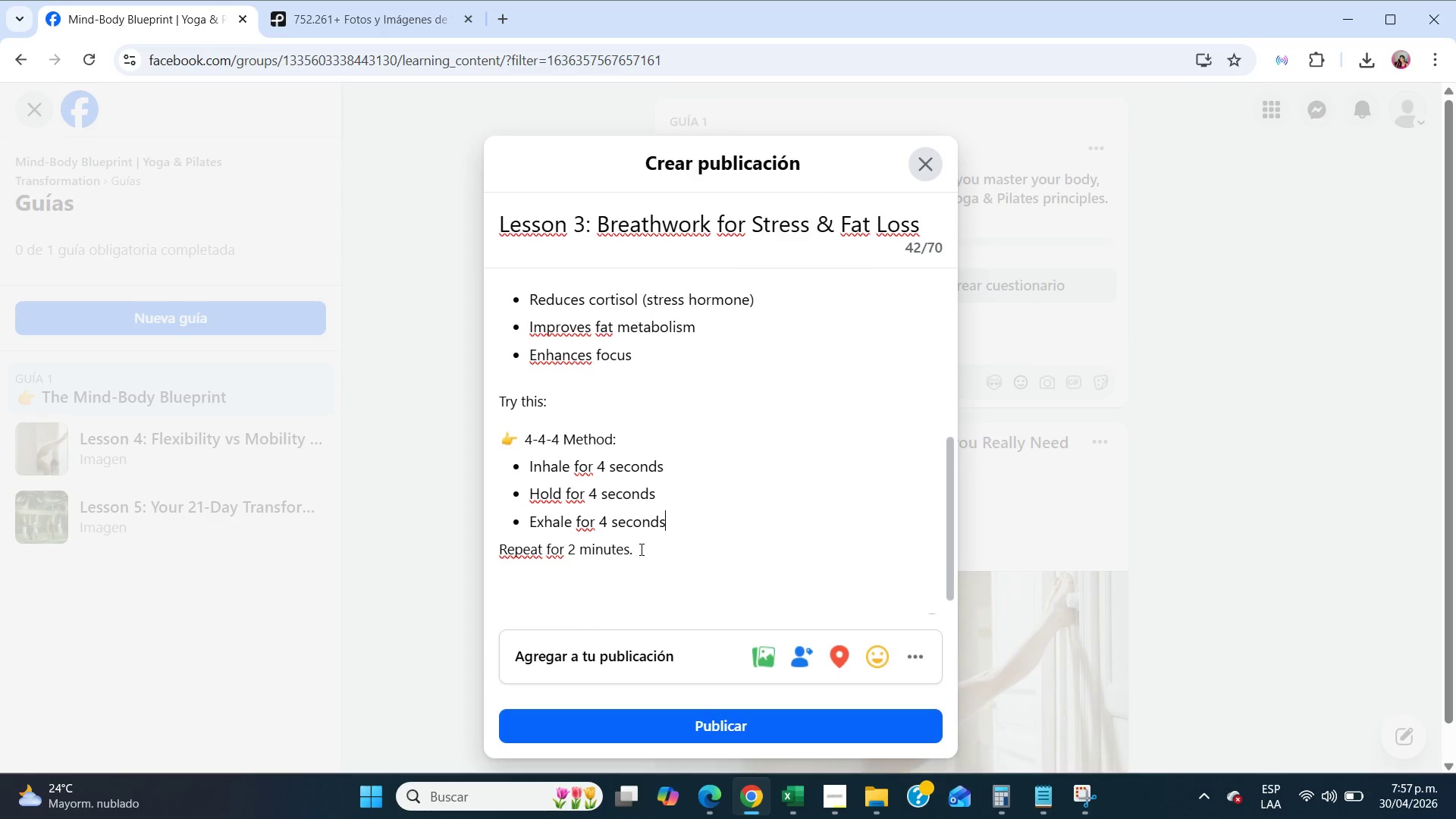 
key(Enter)
 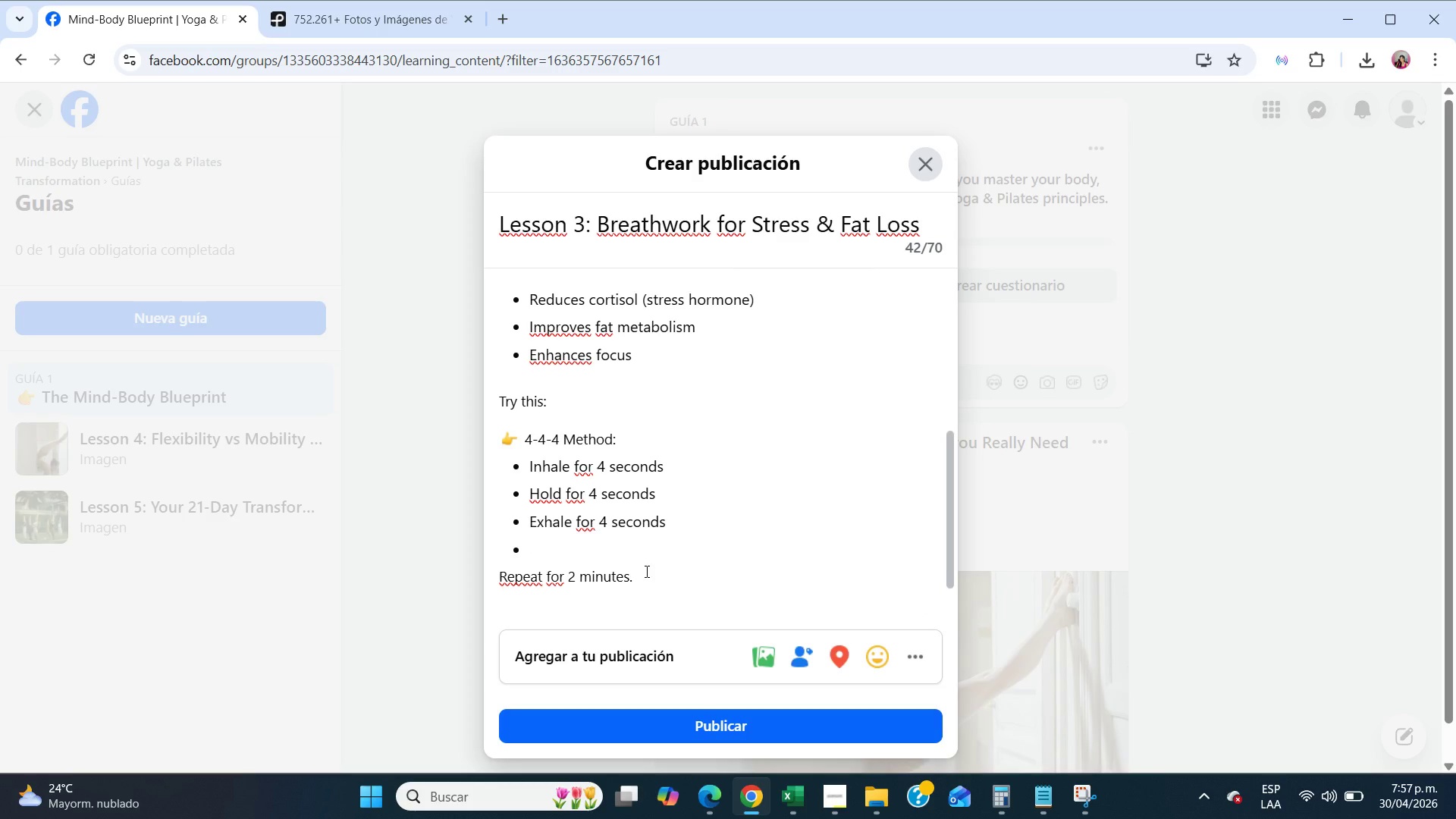 
key(Backspace)
 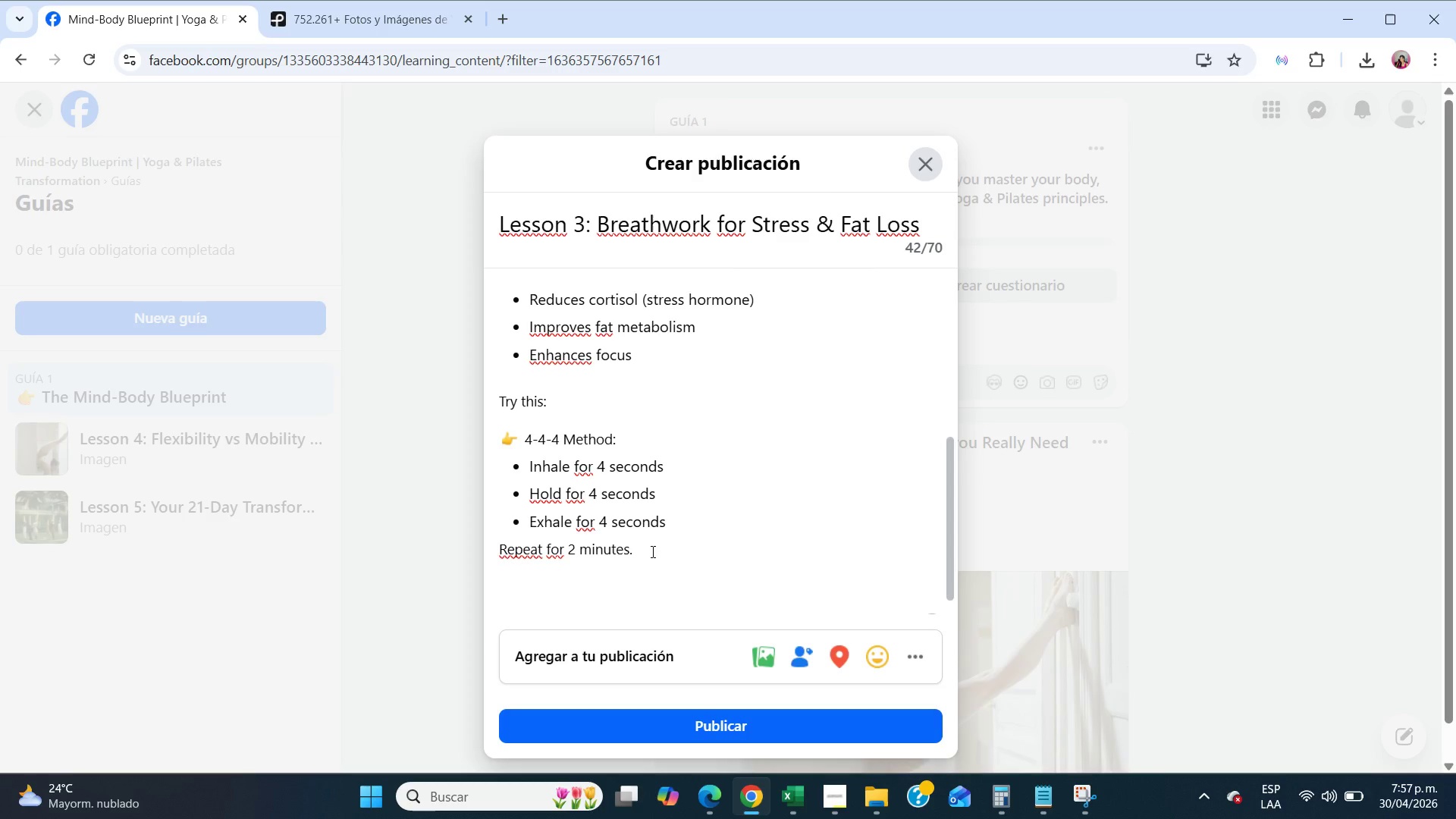 
key(Enter)
 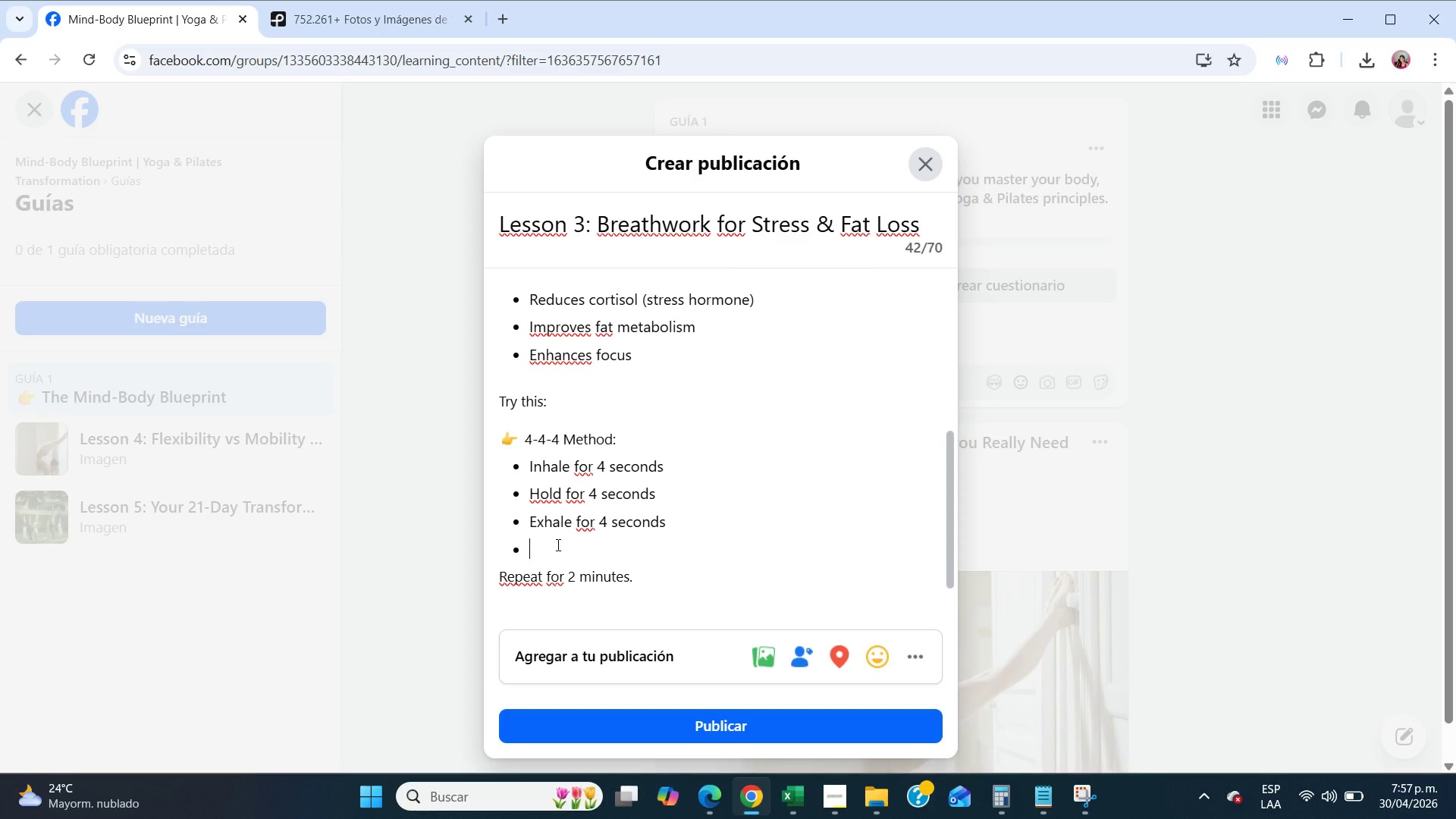 
key(Backspace)
 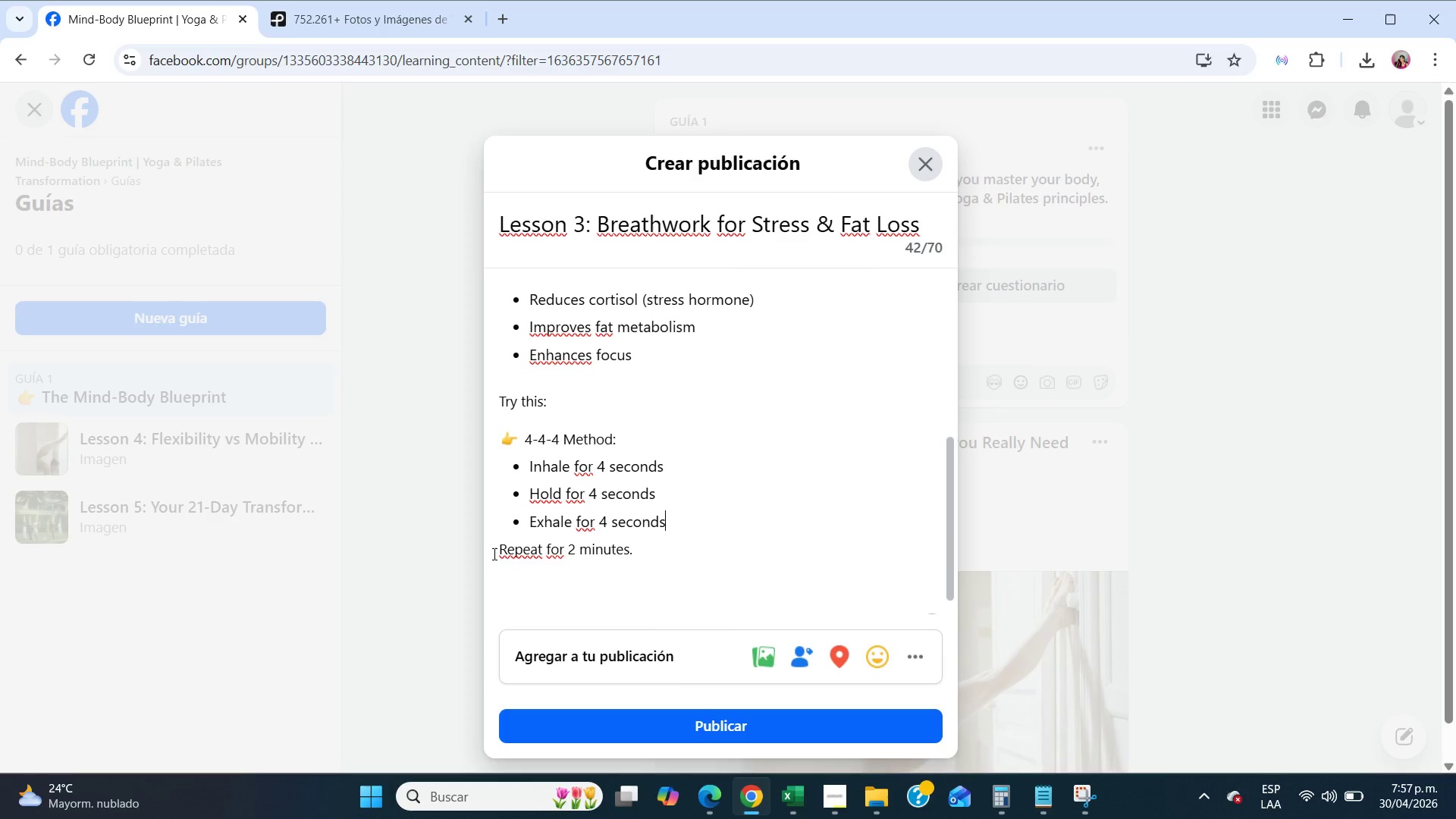 
left_click([494, 553])
 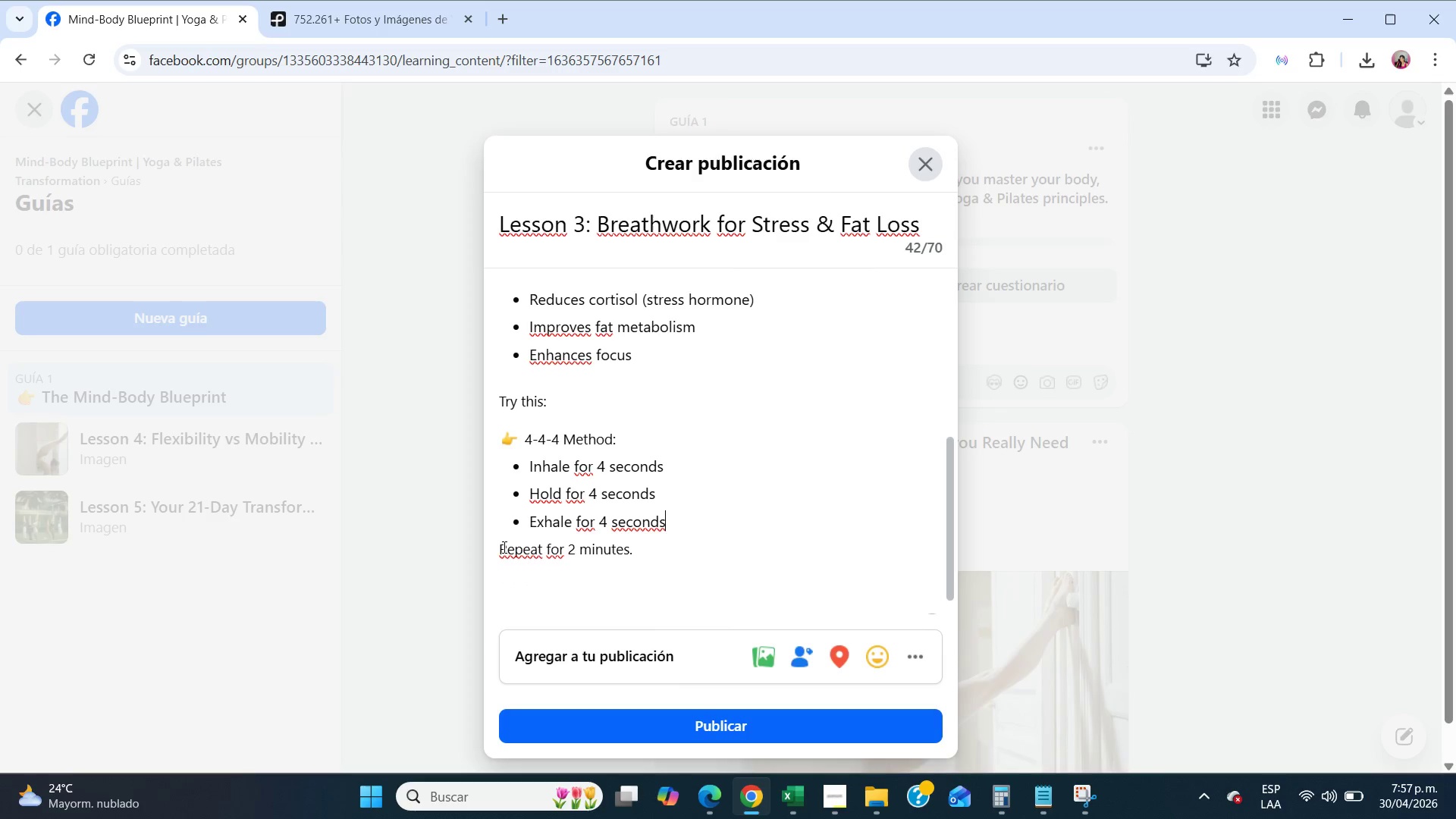 
left_click([503, 547])
 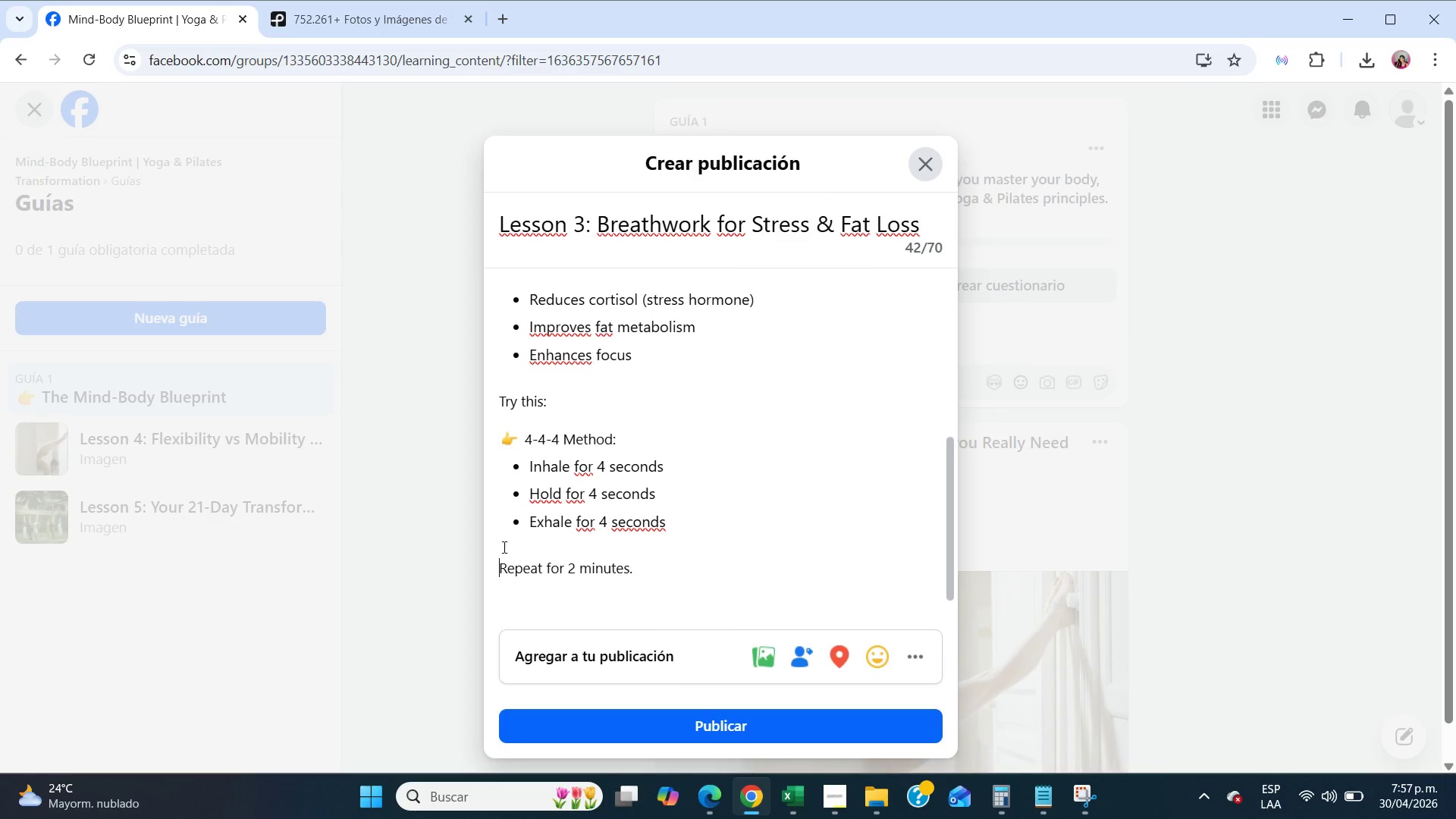 
key(Enter)
 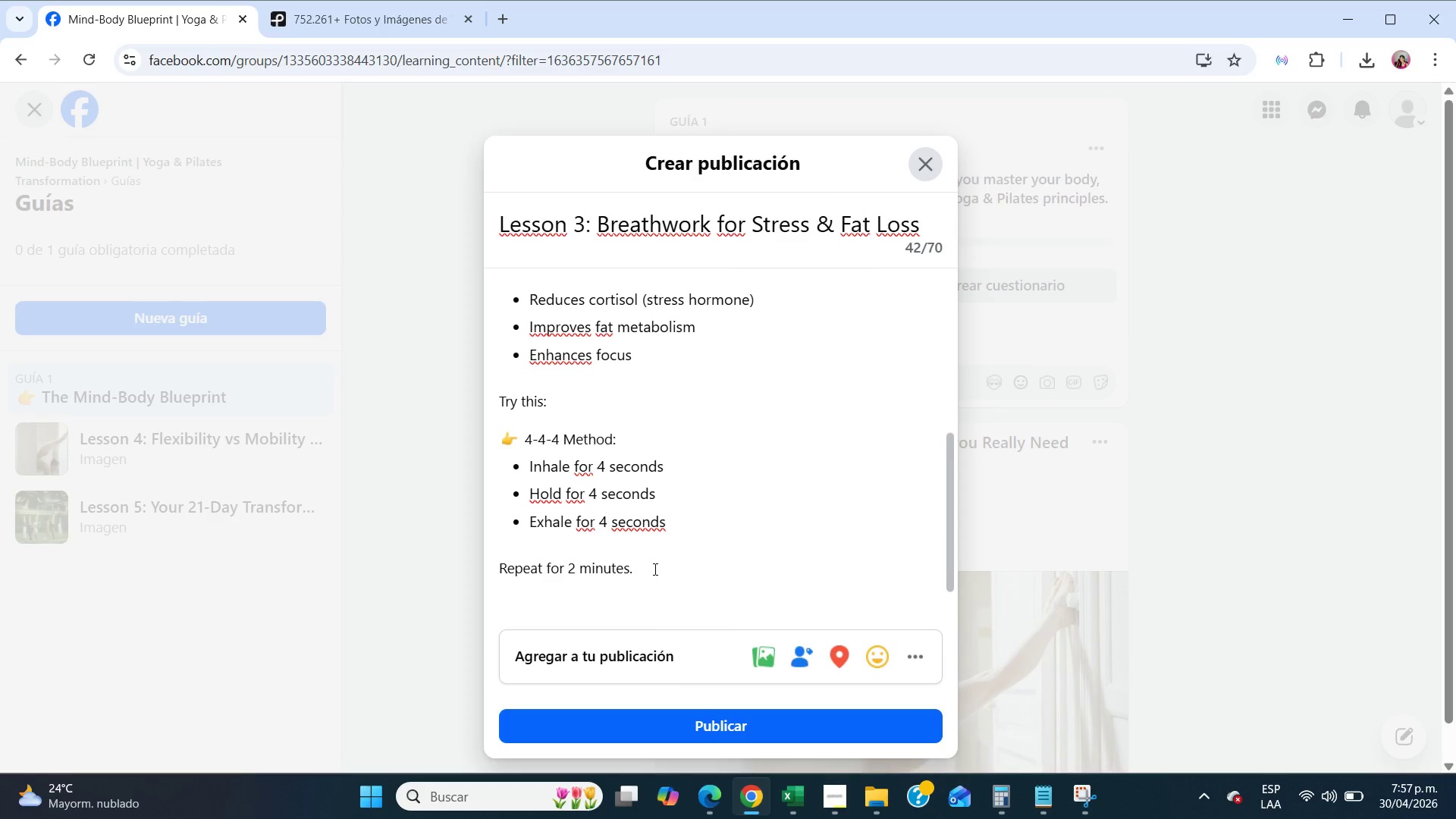 
left_click([653, 569])
 